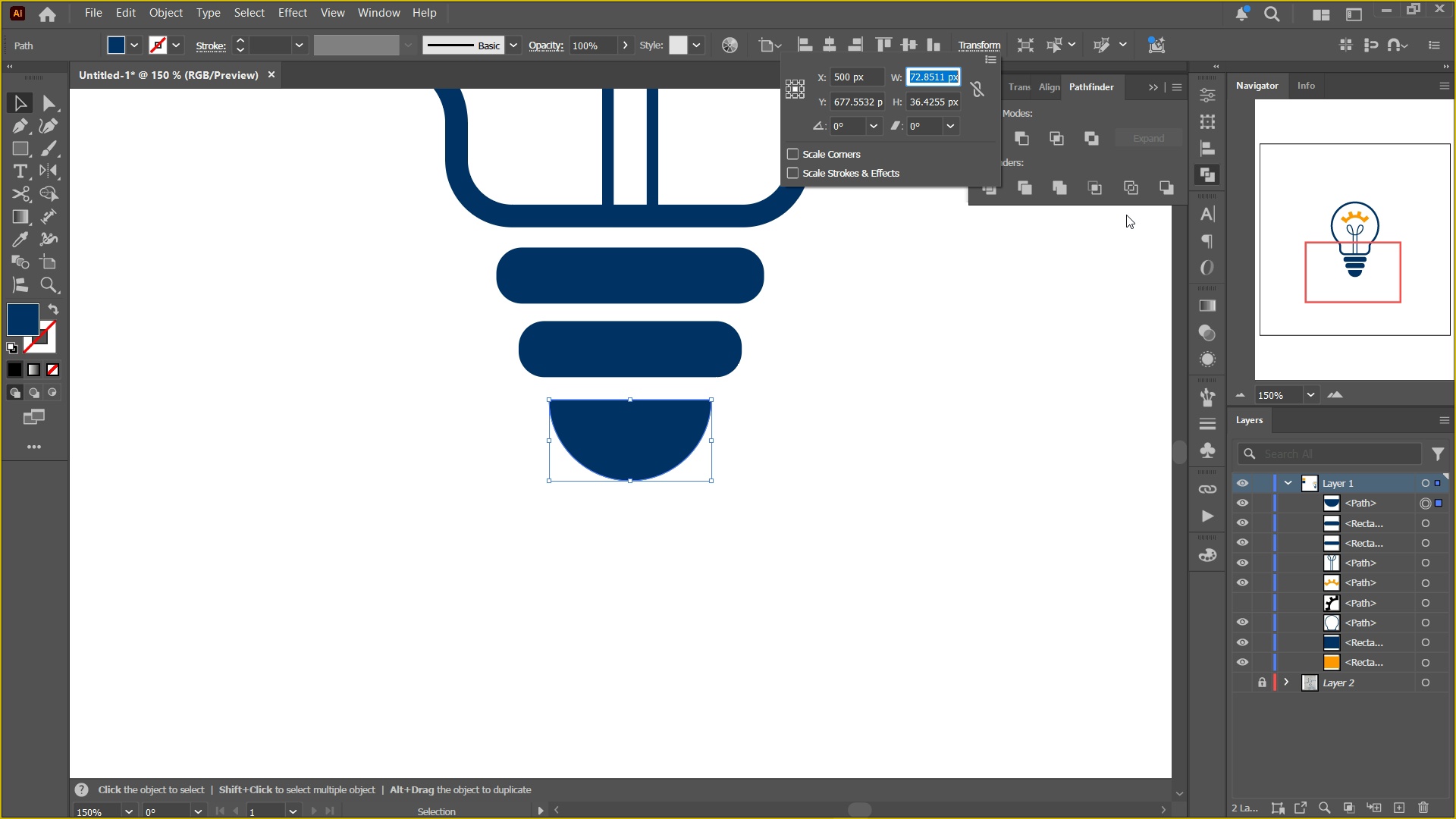 
key(Numpad6)
 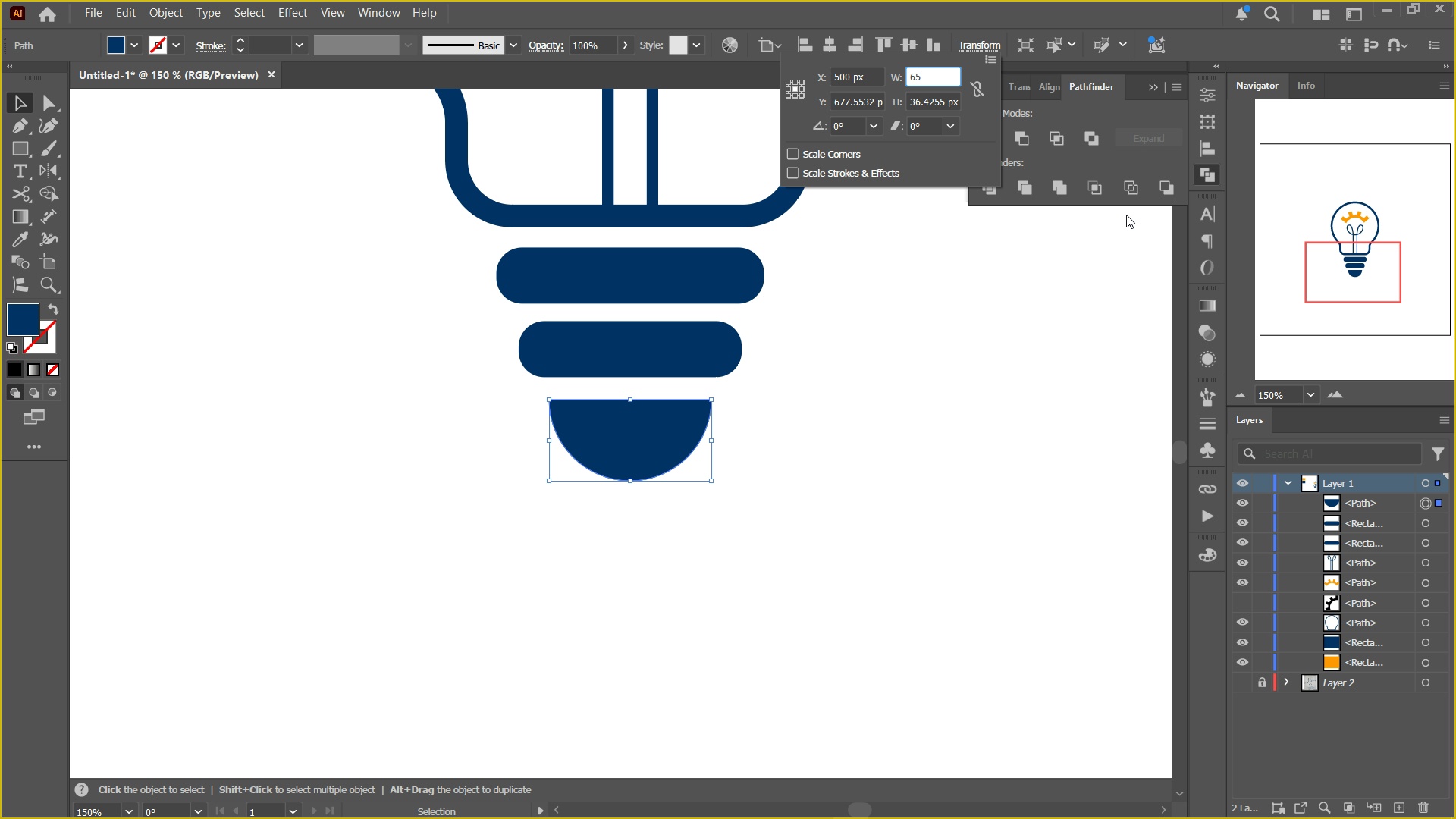 
key(Numpad5)
 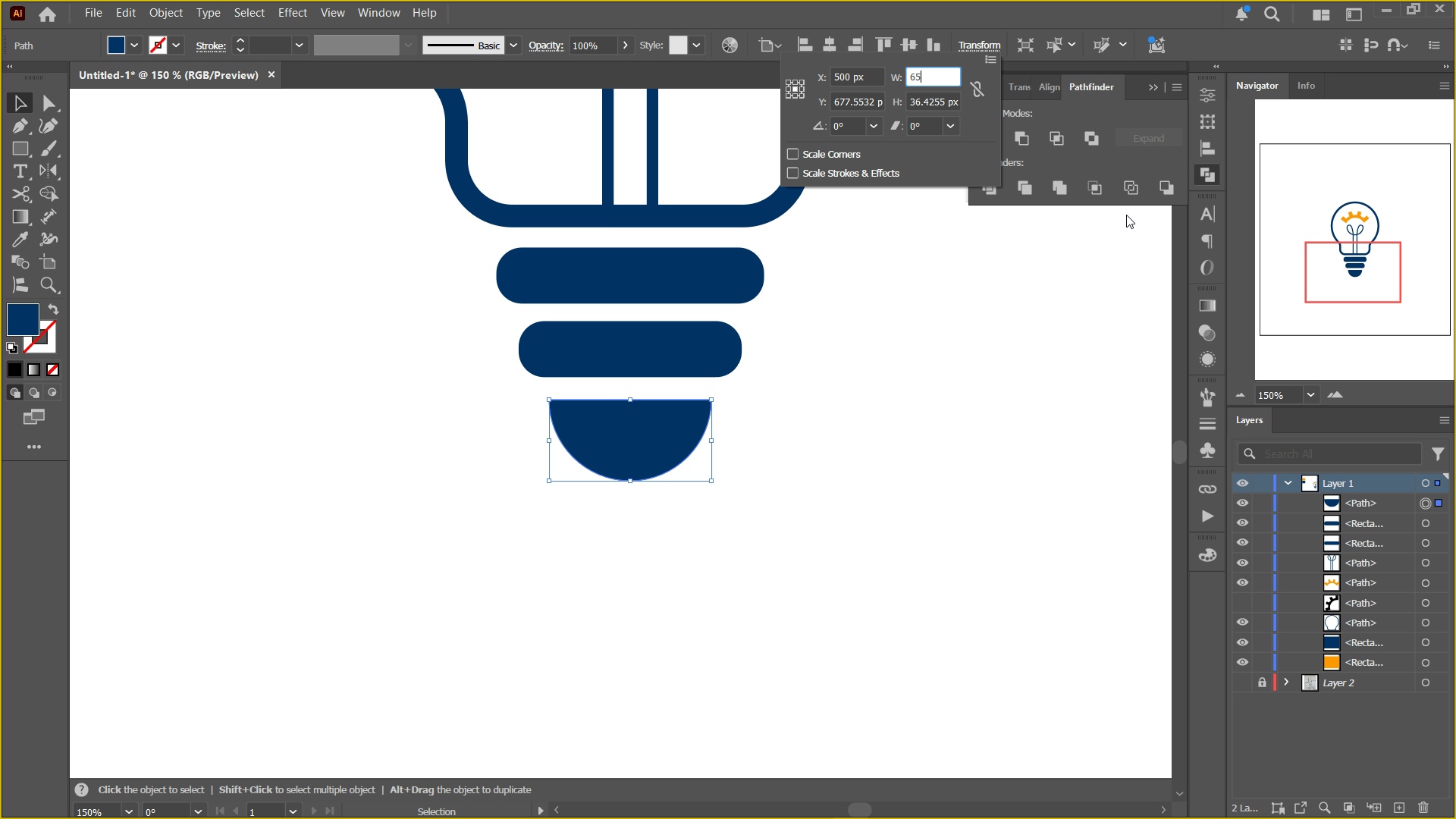 
key(NumpadEnter)
 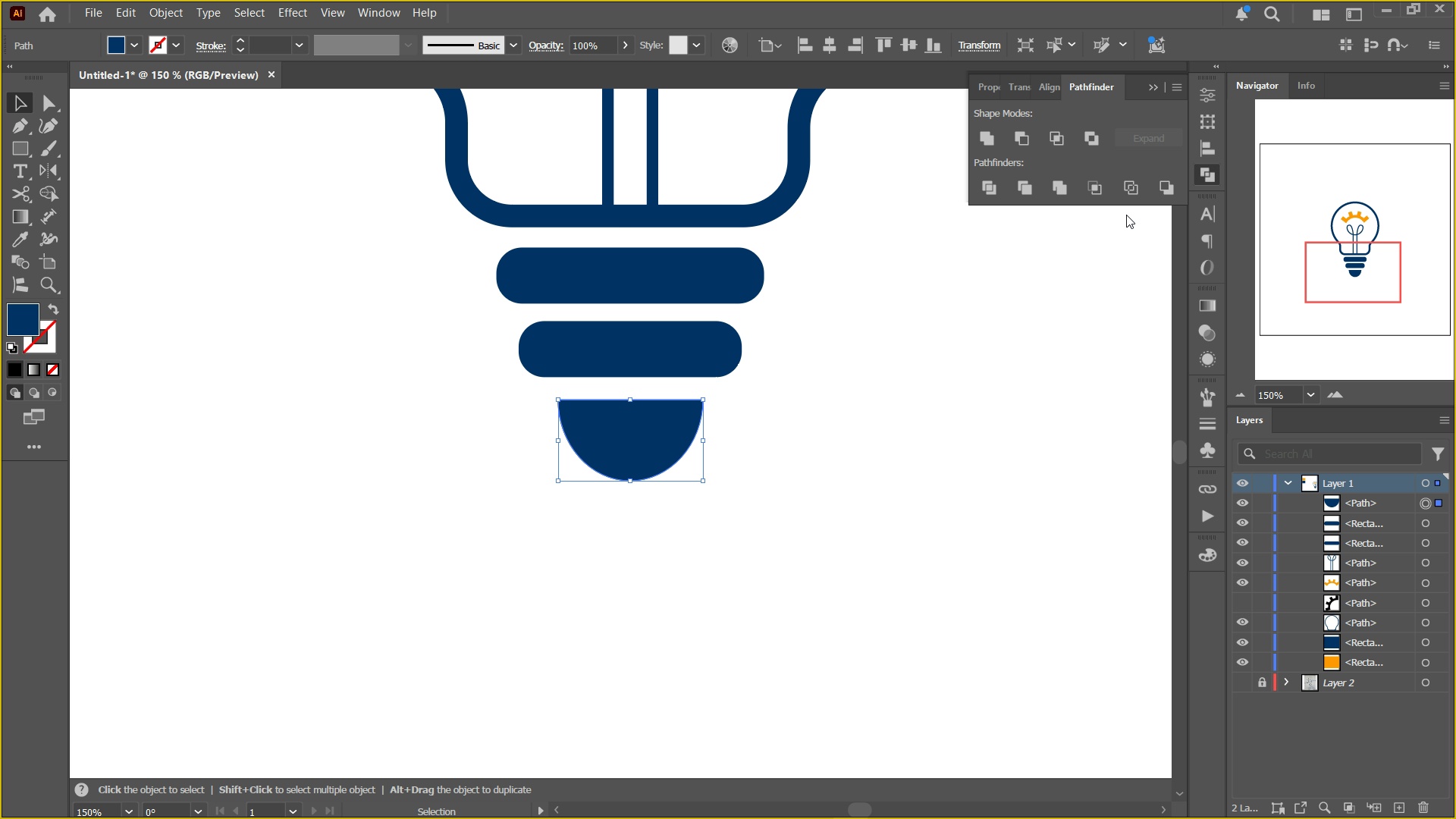 
key(Control+ControlLeft)
 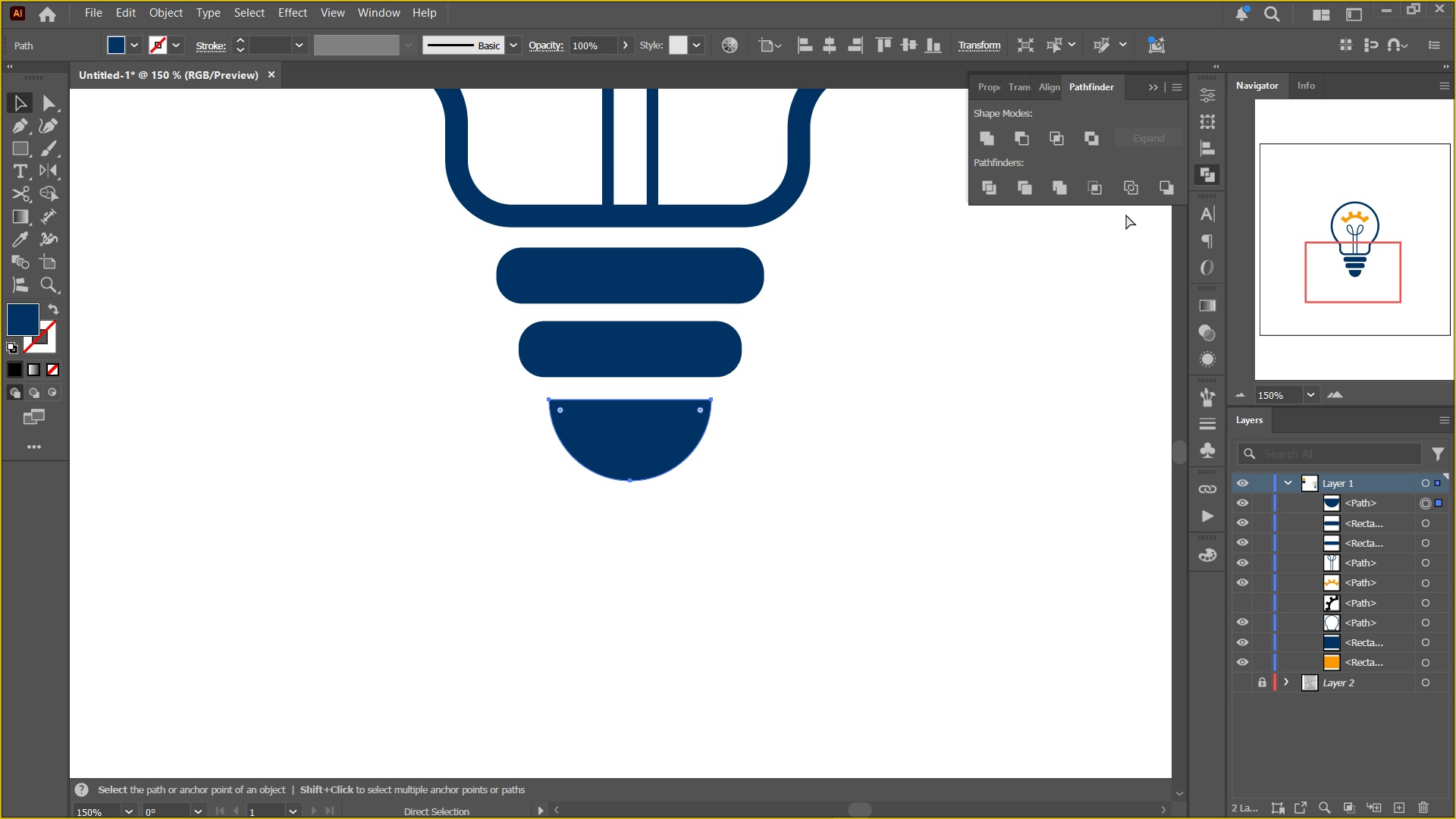 
key(Control+Z)
 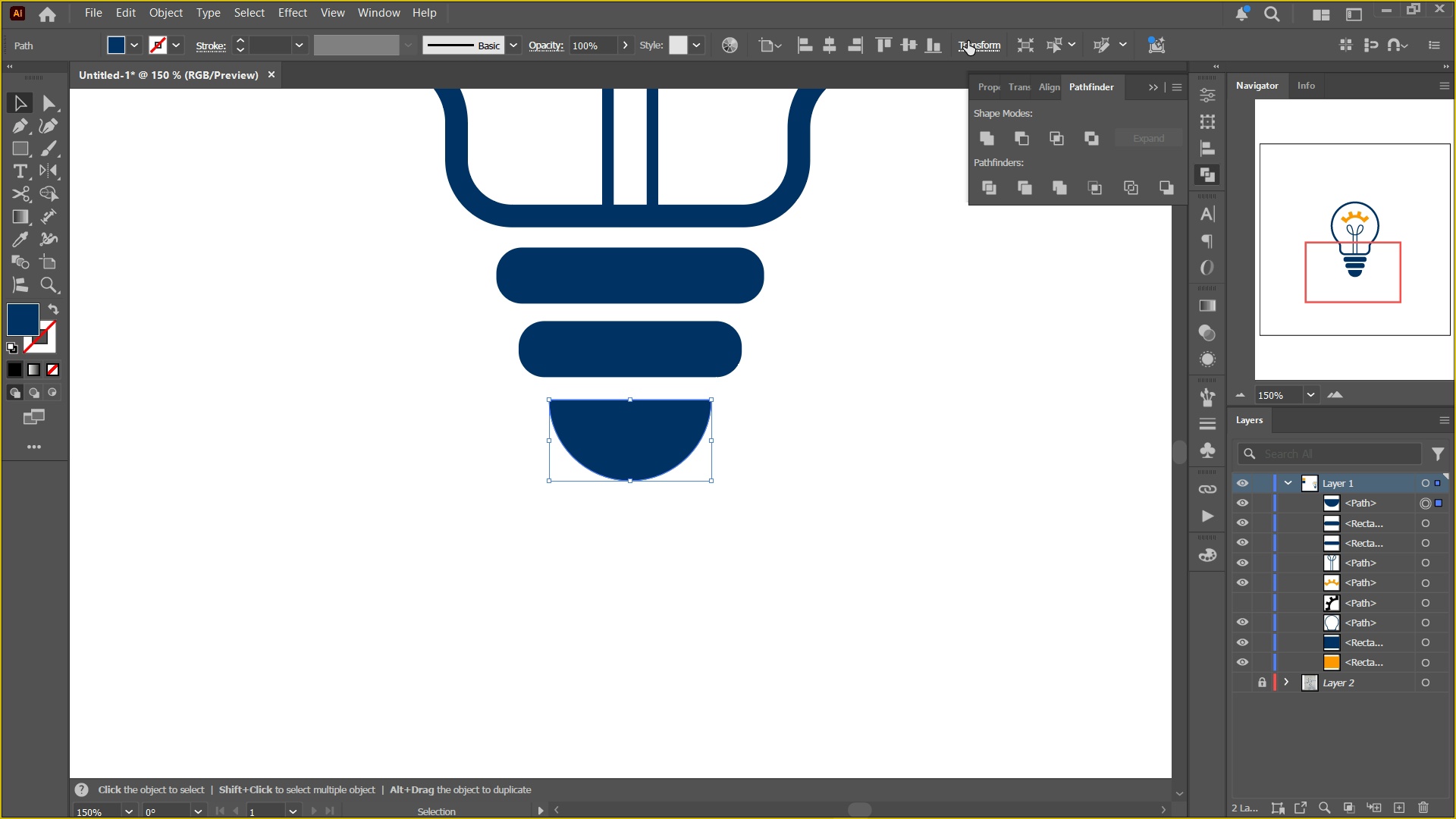 
left_click([974, 44])
 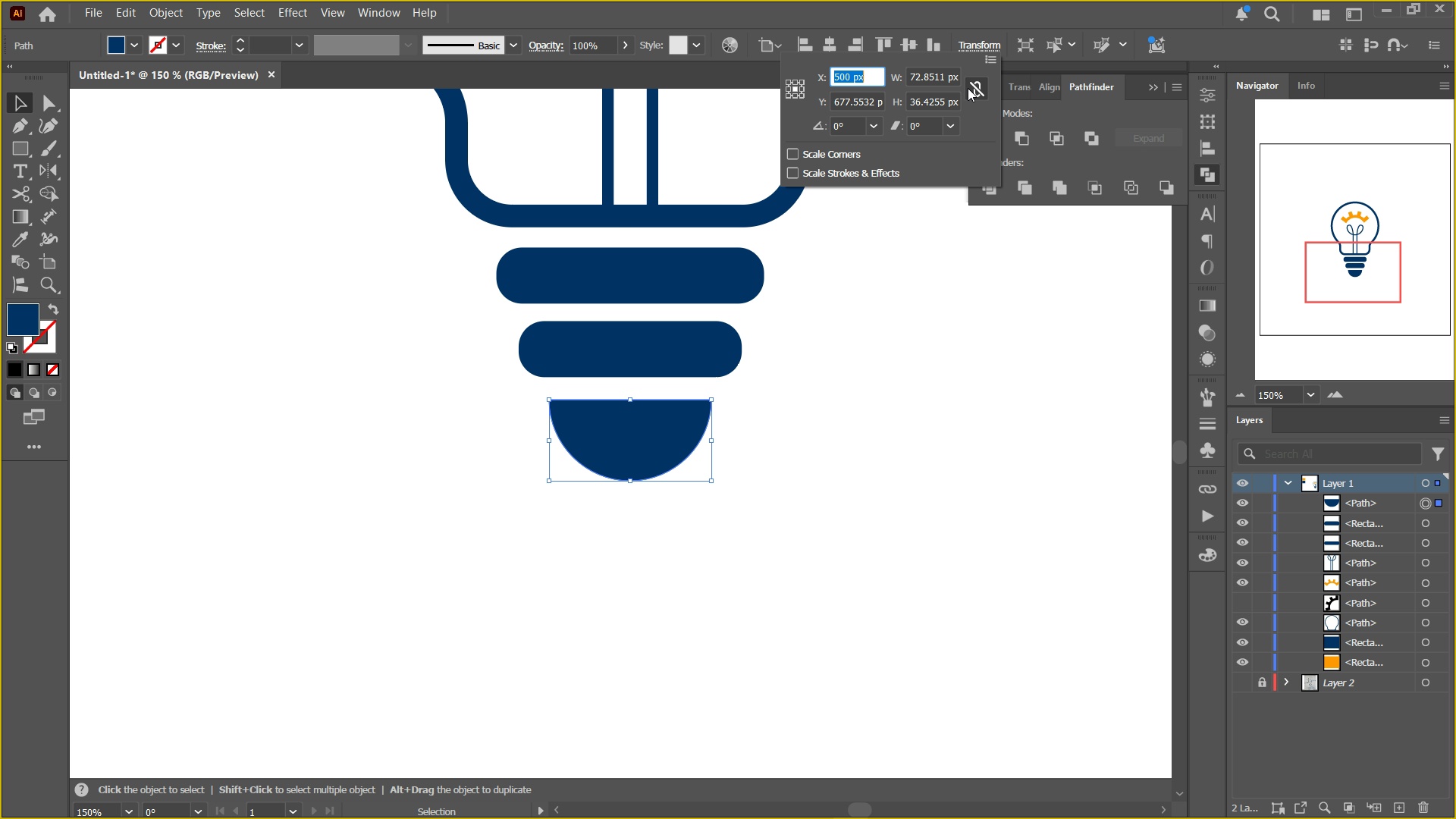 
left_click([968, 88])
 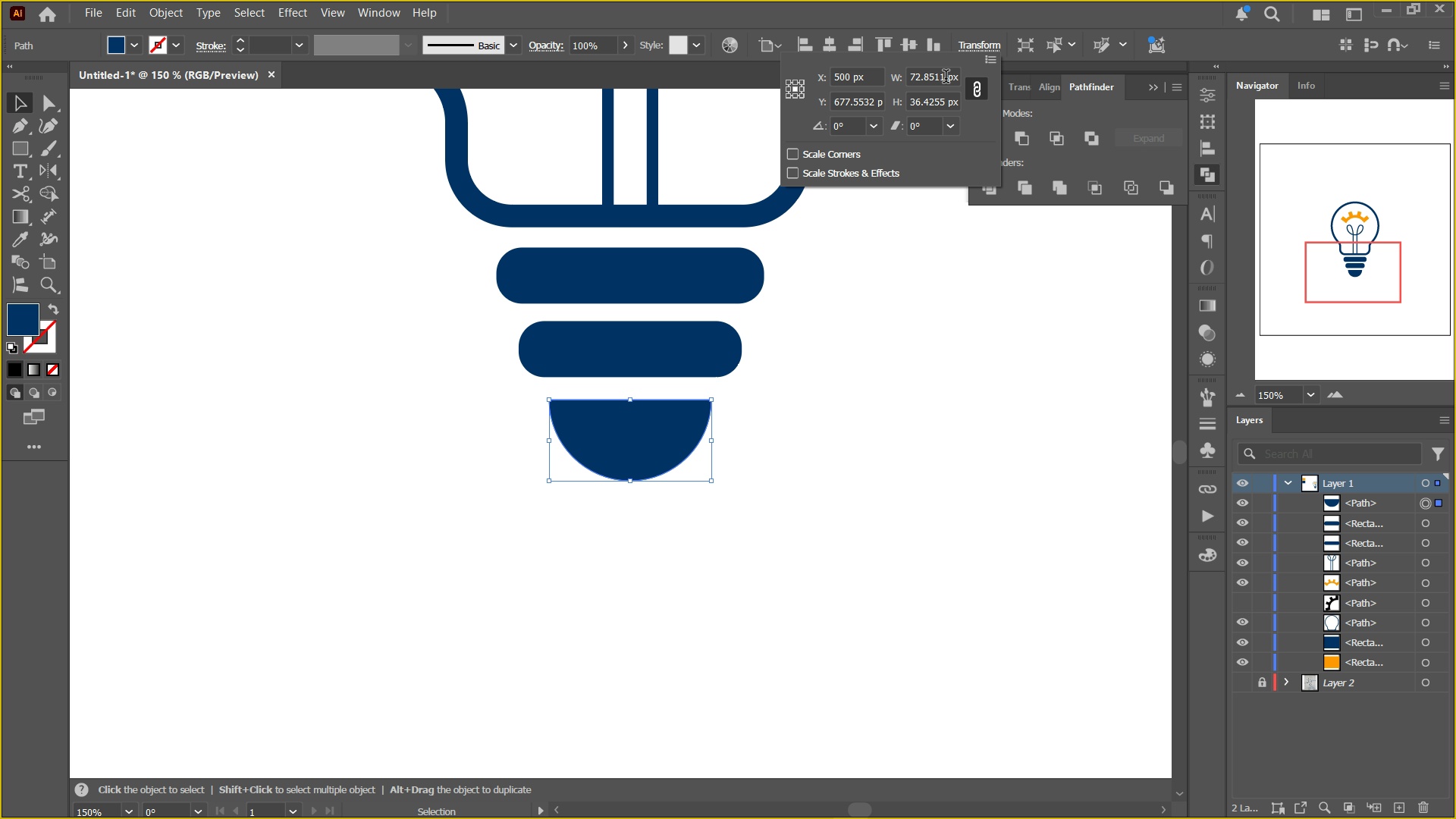 
left_click([946, 78])
 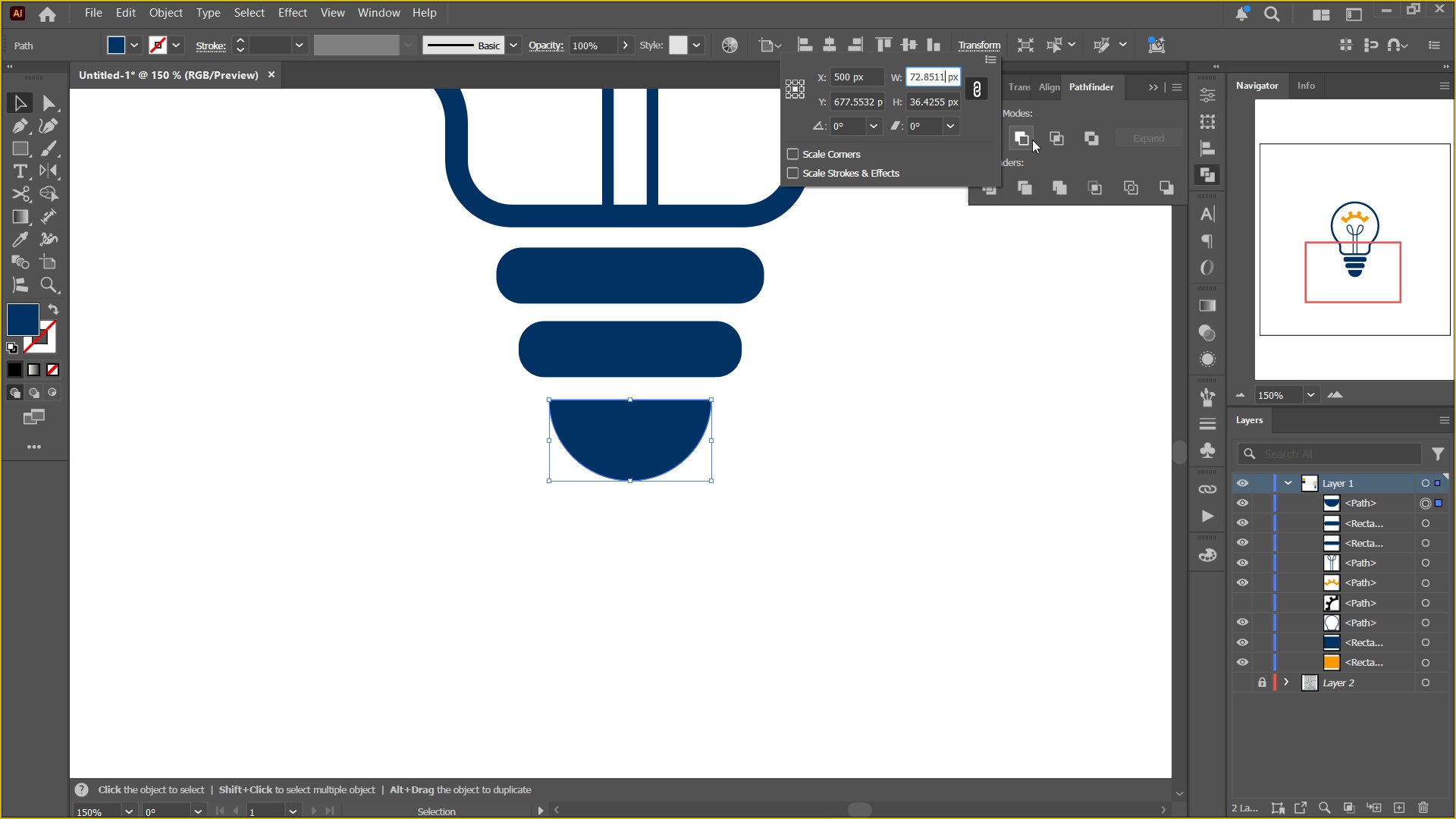 
key(Control+ControlLeft)
 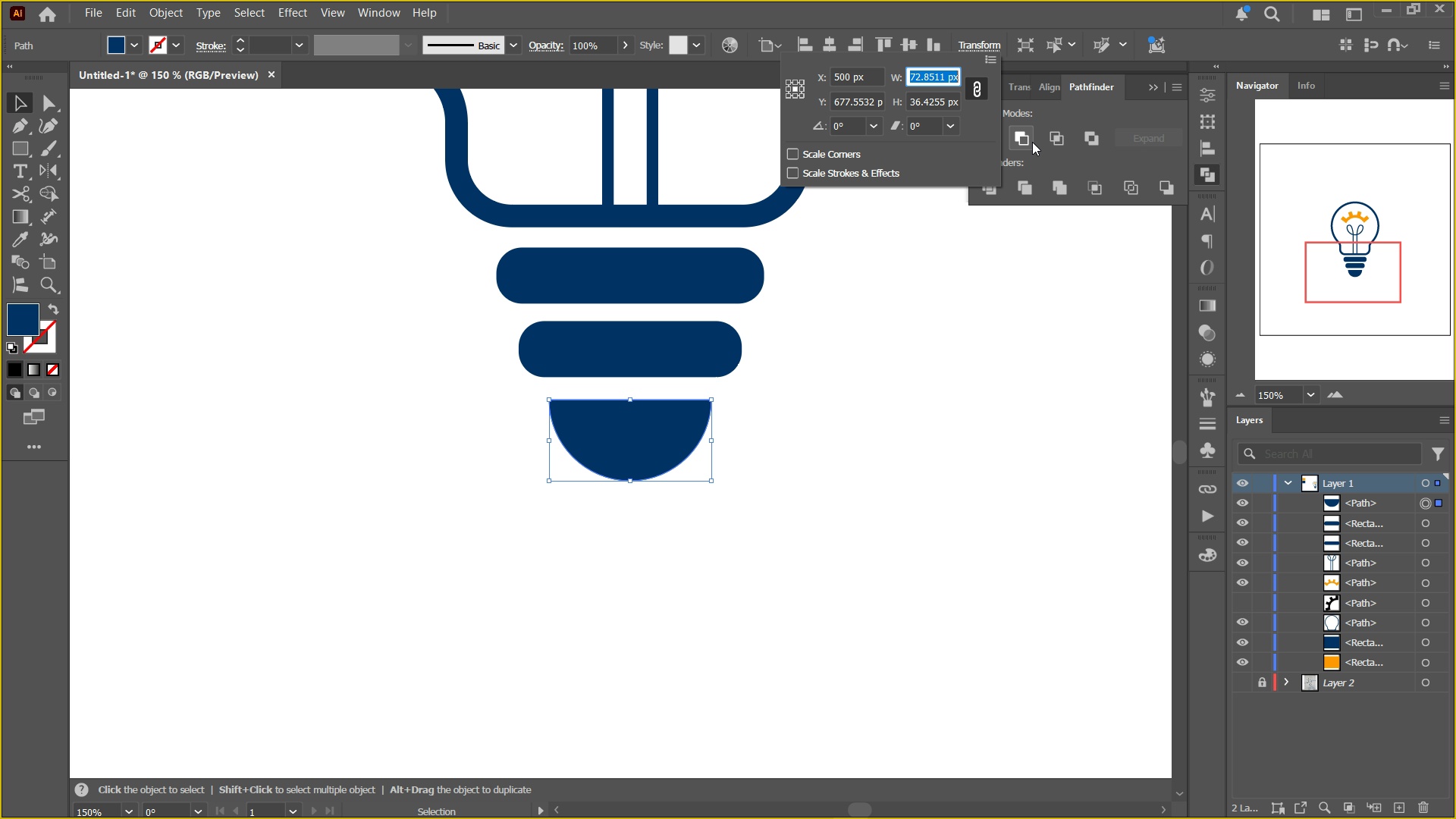 
key(Control+A)
 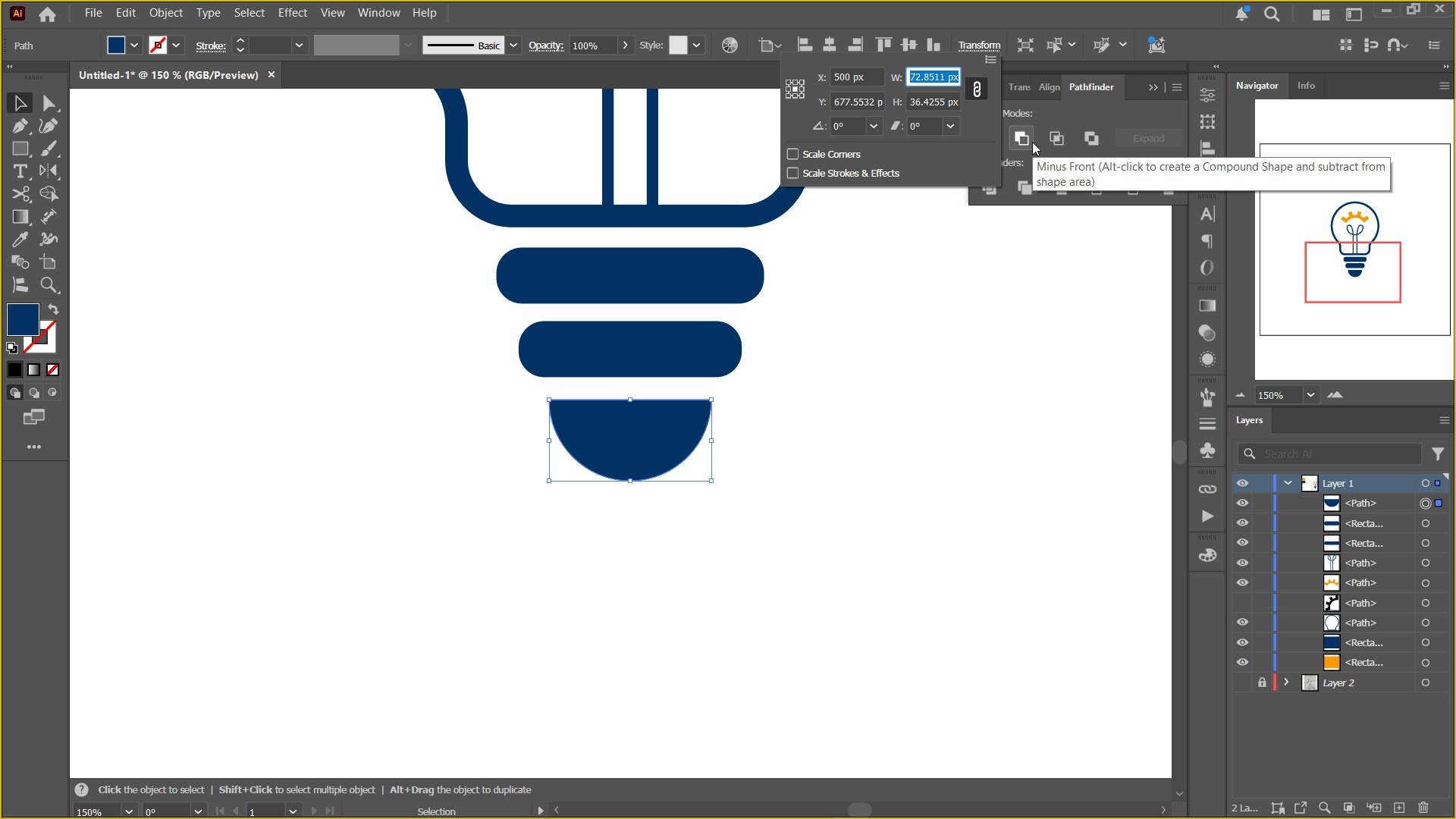 
key(Numpad6)
 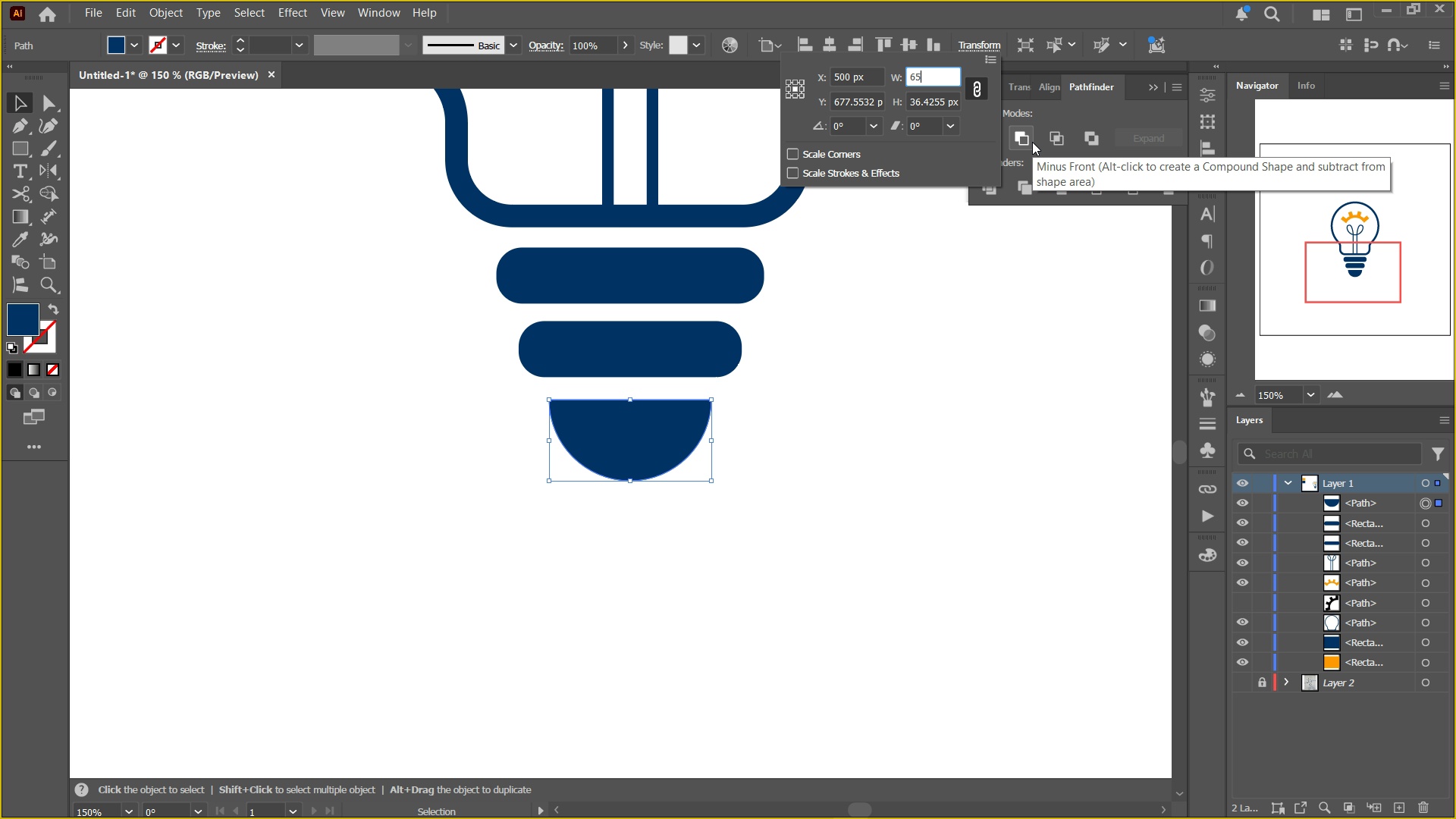 
key(Numpad5)
 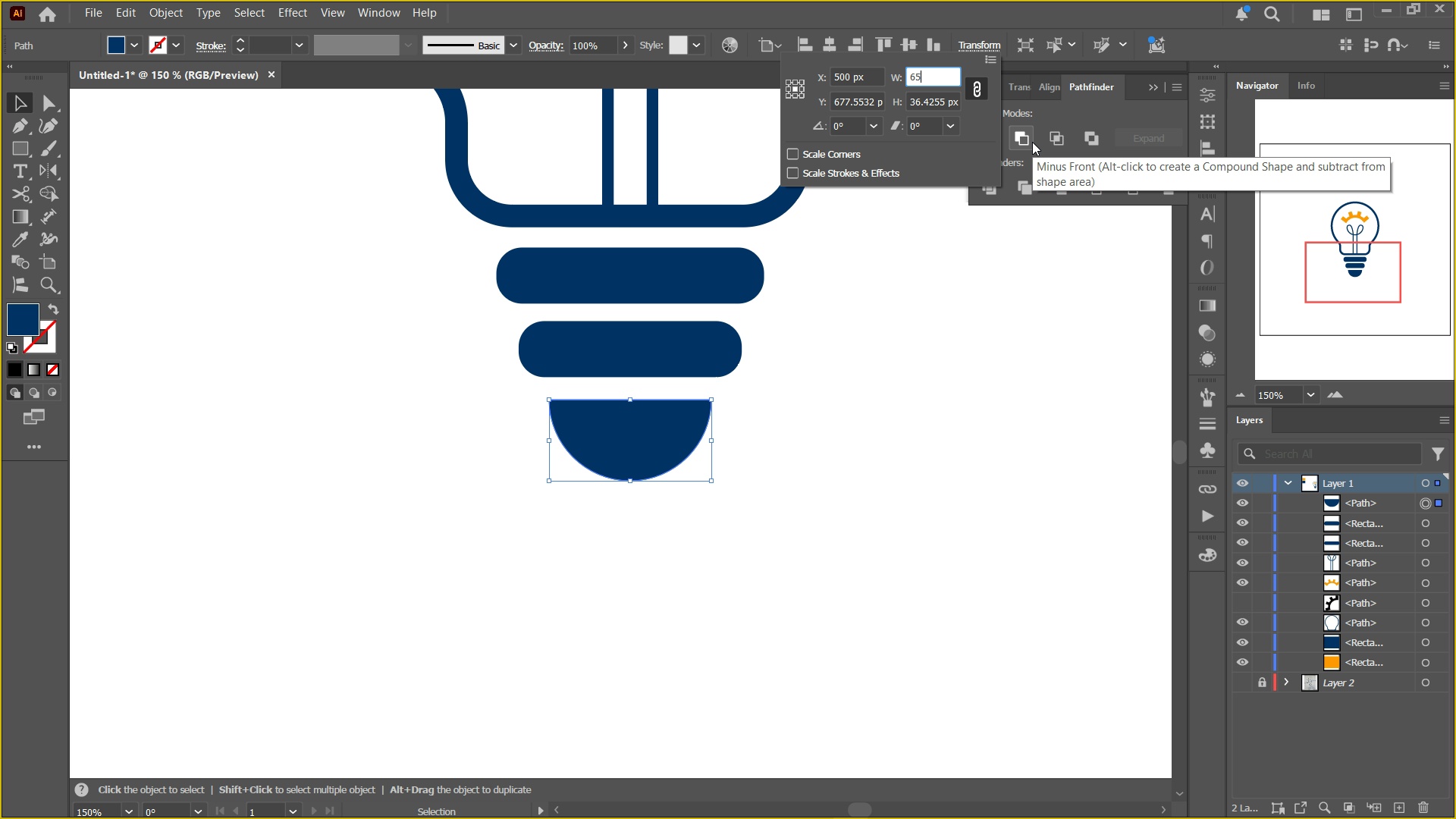 
key(NumpadEnter)
 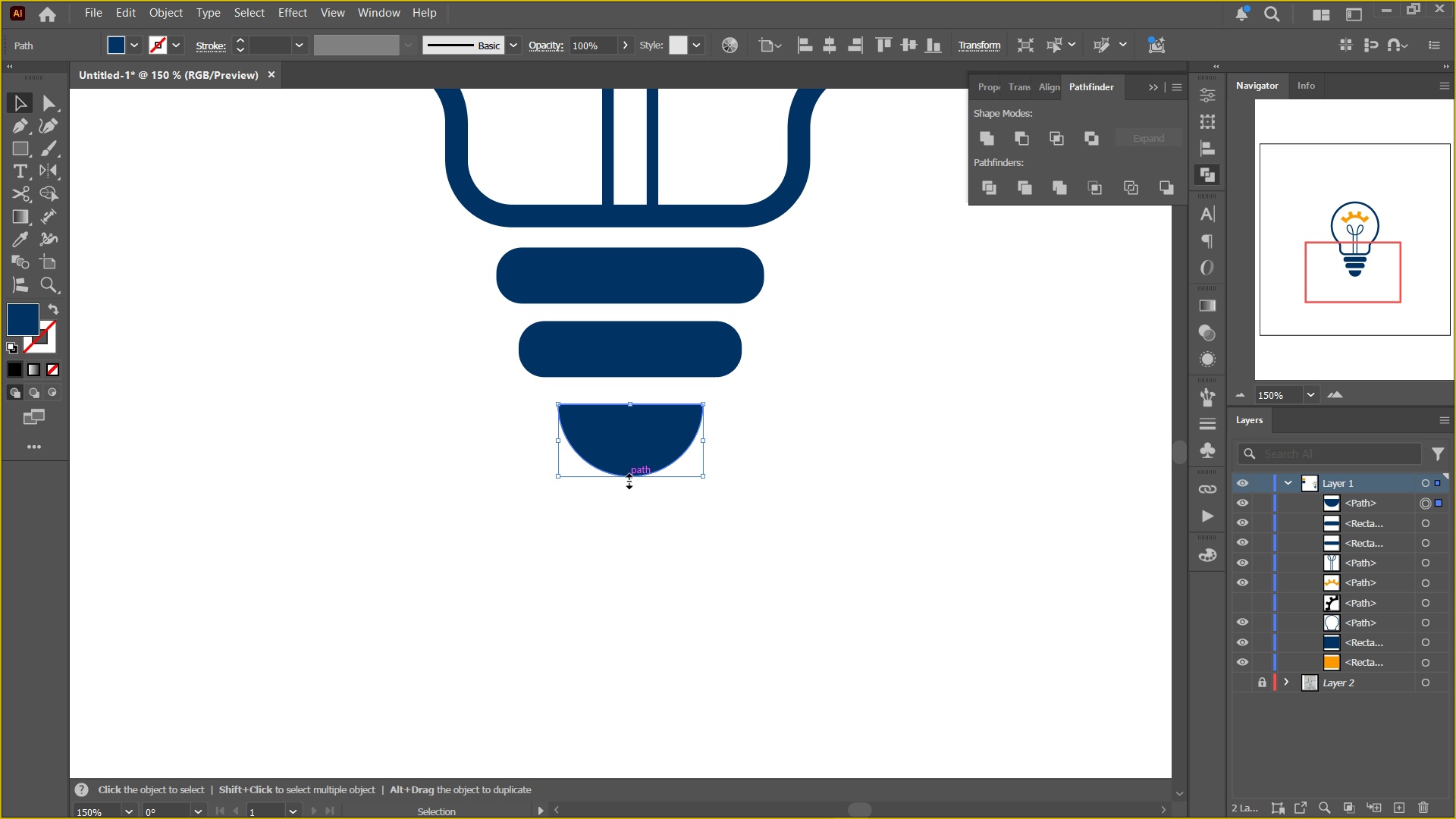 
left_click_drag(start_coordinate=[627, 479], to_coordinate=[627, 466])
 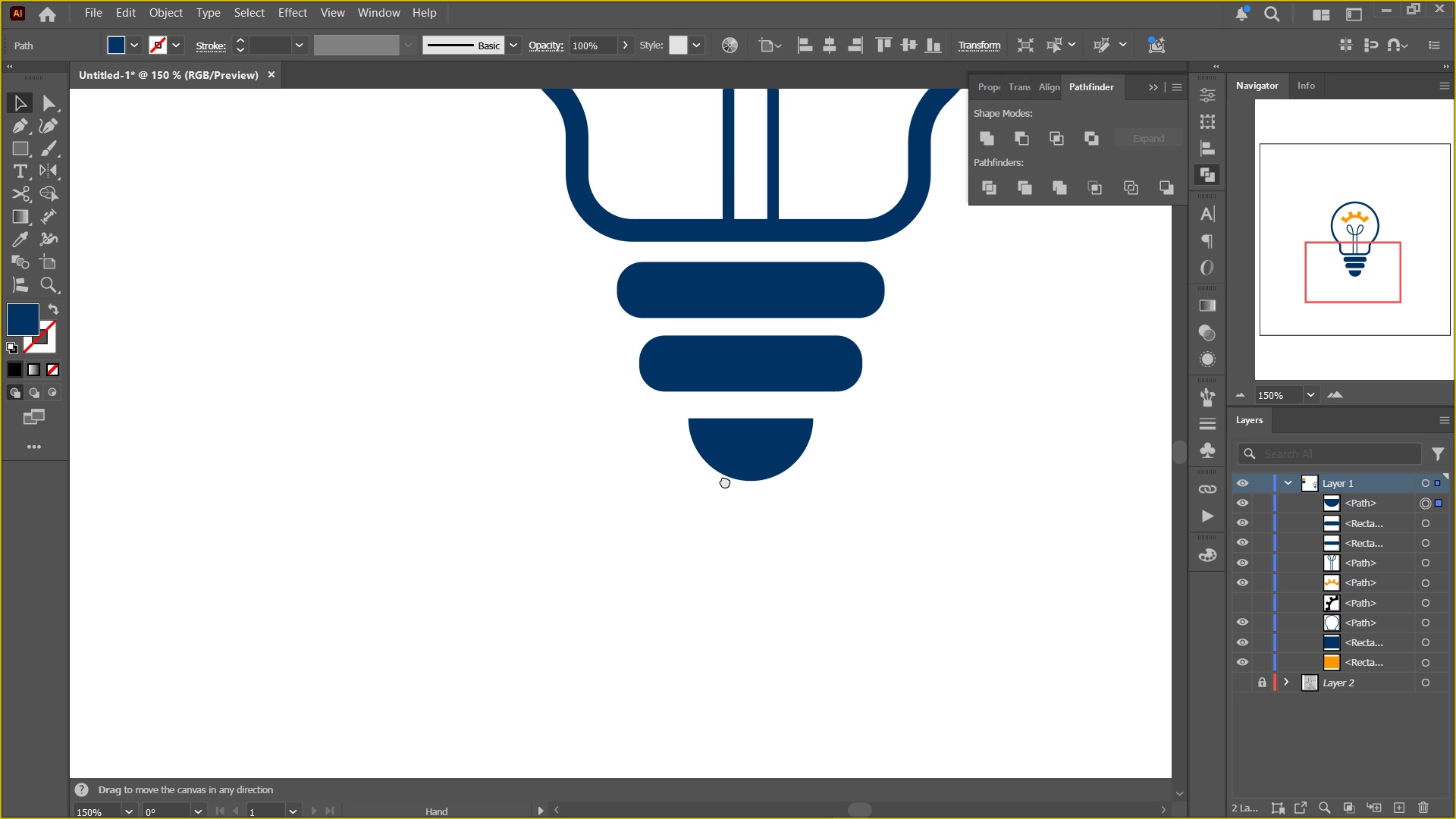 
hold_key(key=ShiftLeft, duration=1.51)
 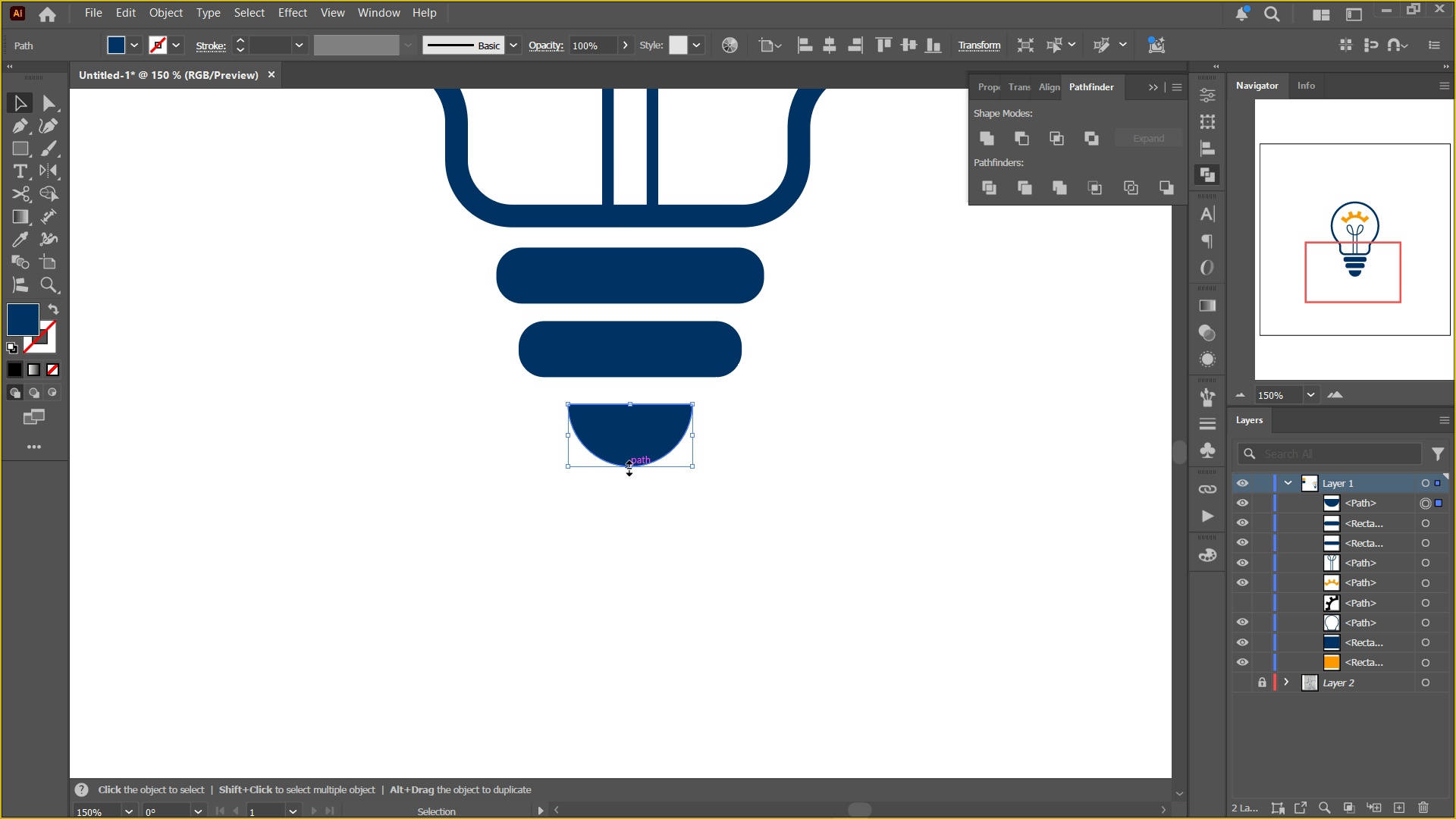 
key(Shift+ShiftLeft)
 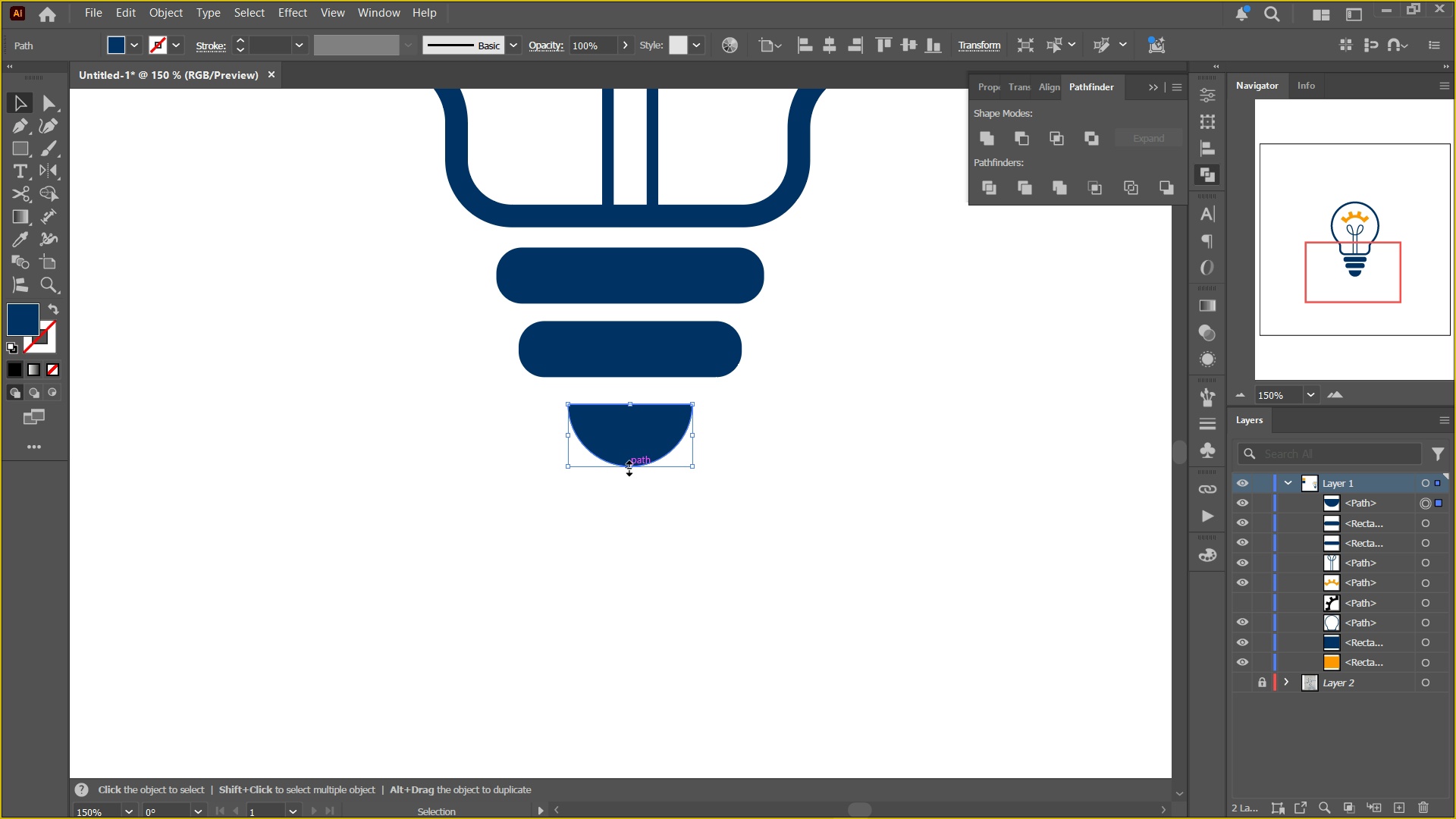 
key(Shift+ShiftLeft)
 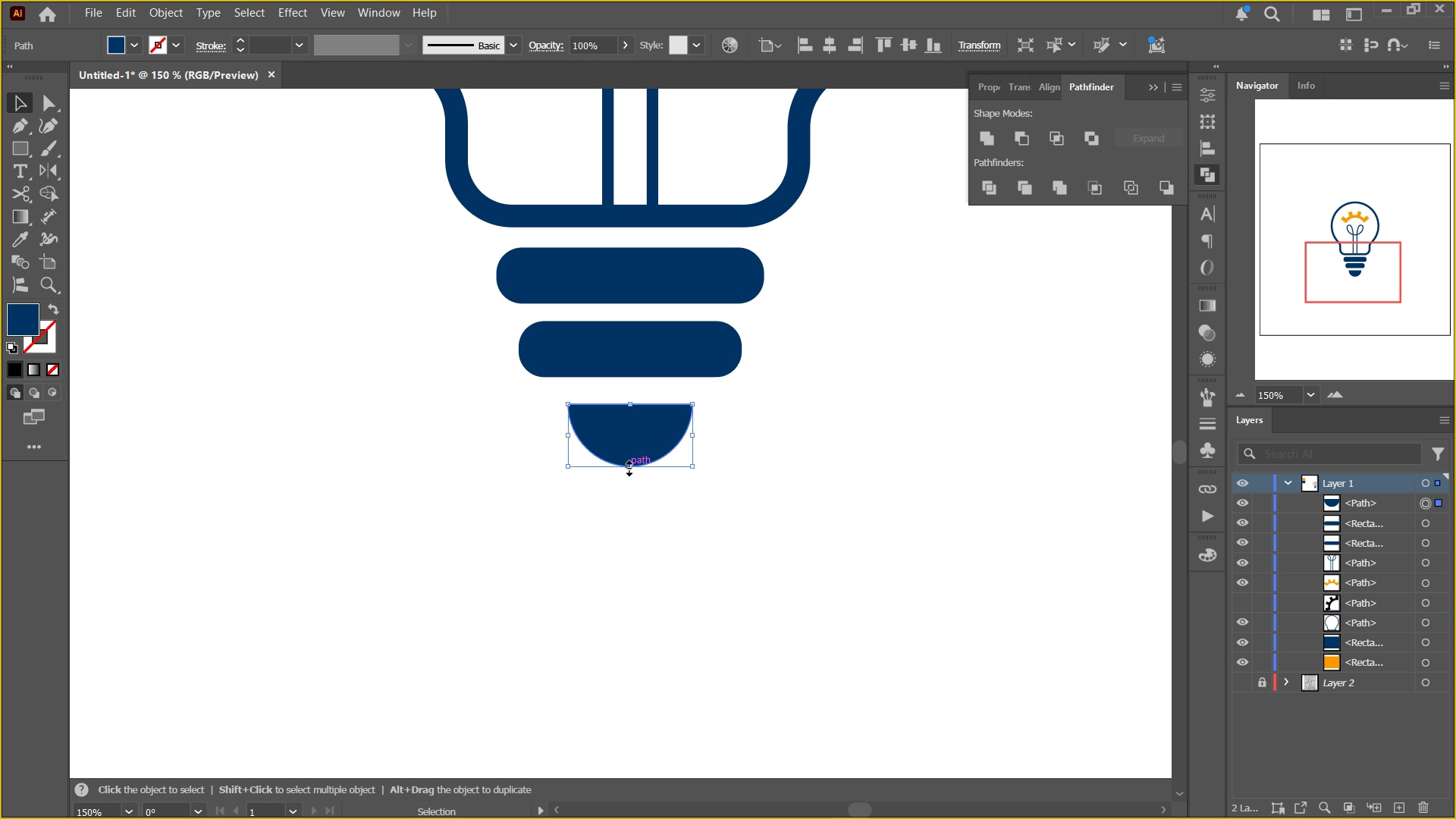 
key(Shift+ShiftLeft)
 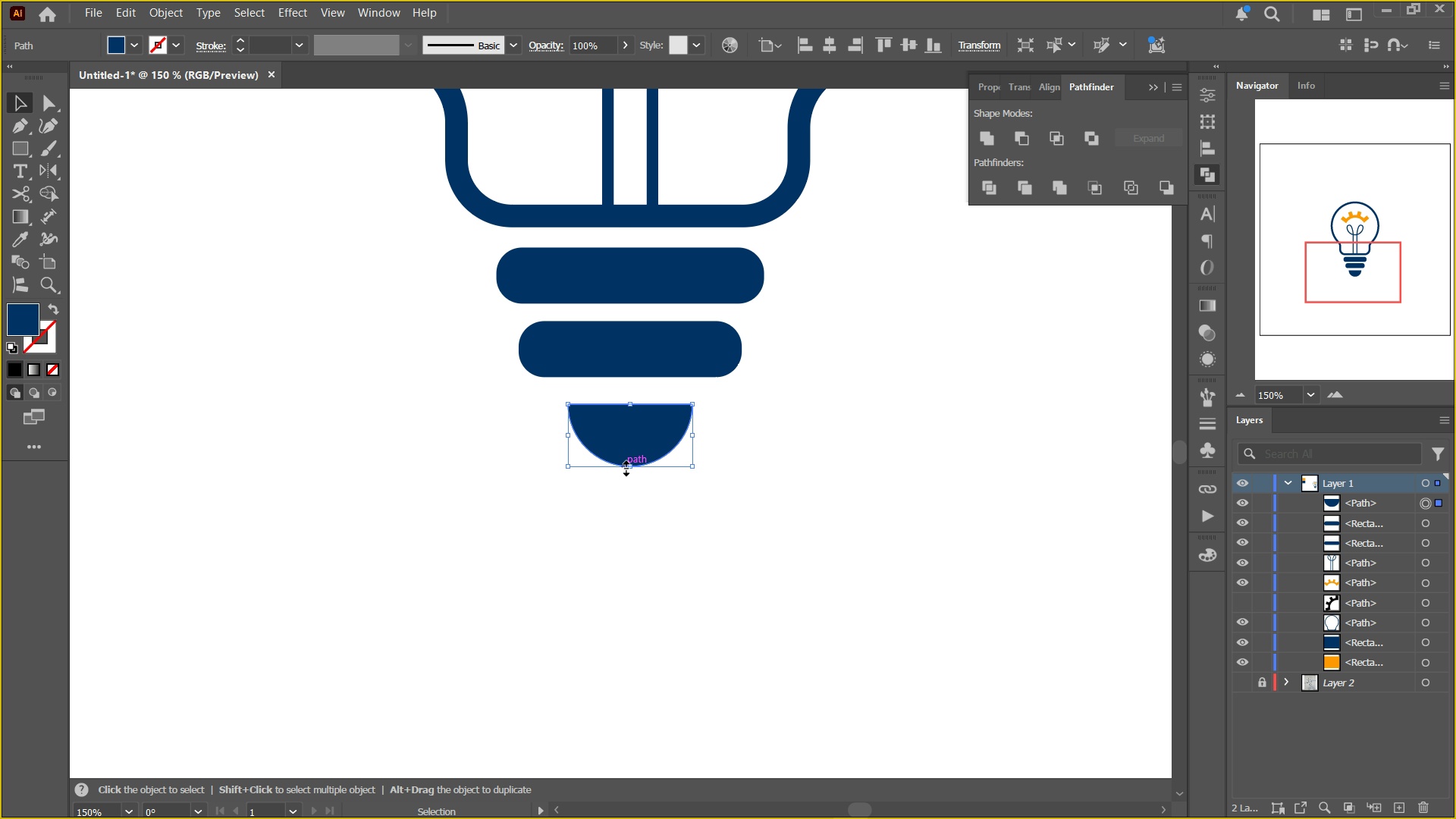 
key(Space)
 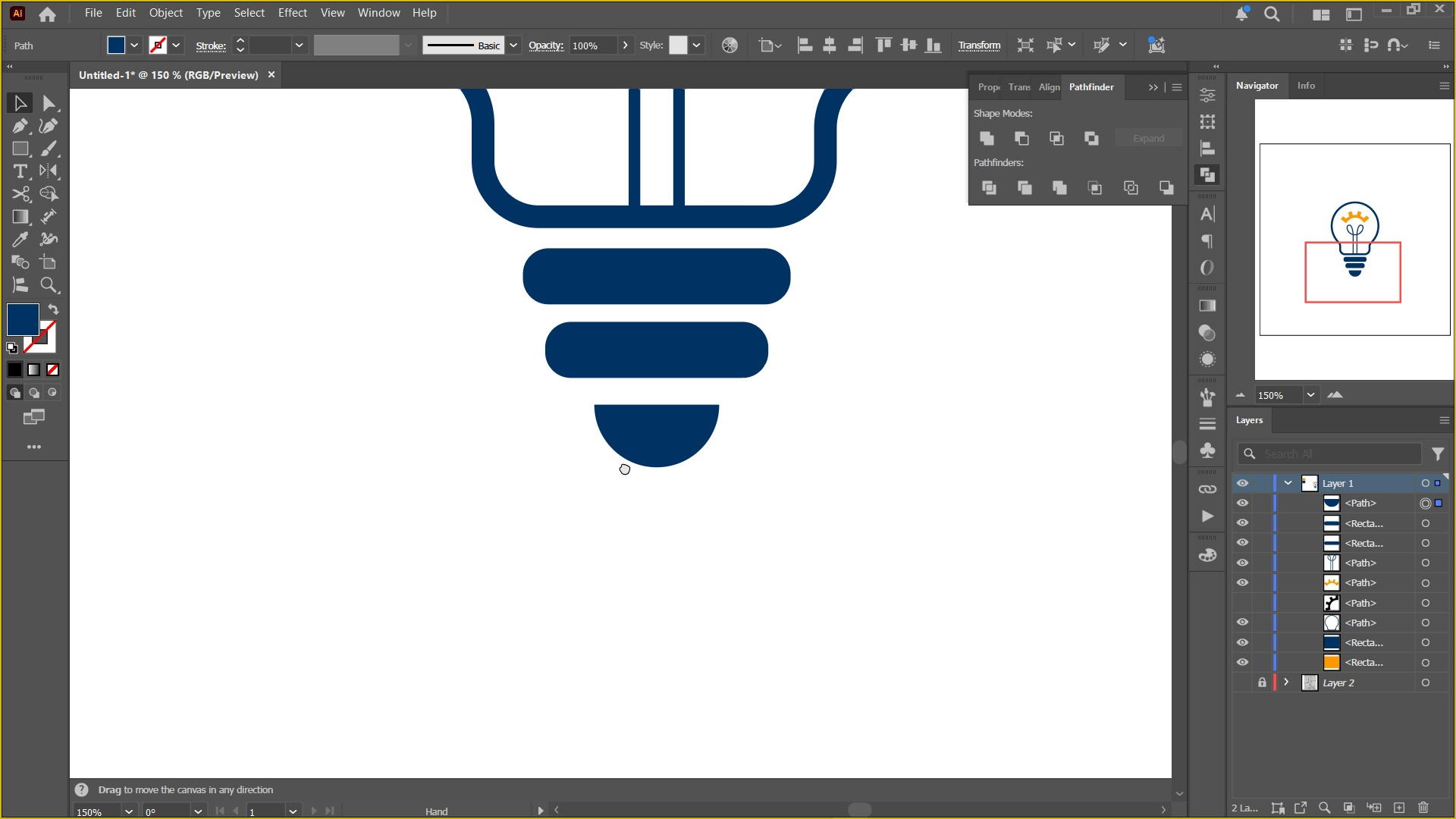 
left_click_drag(start_coordinate=[605, 466], to_coordinate=[726, 481])
 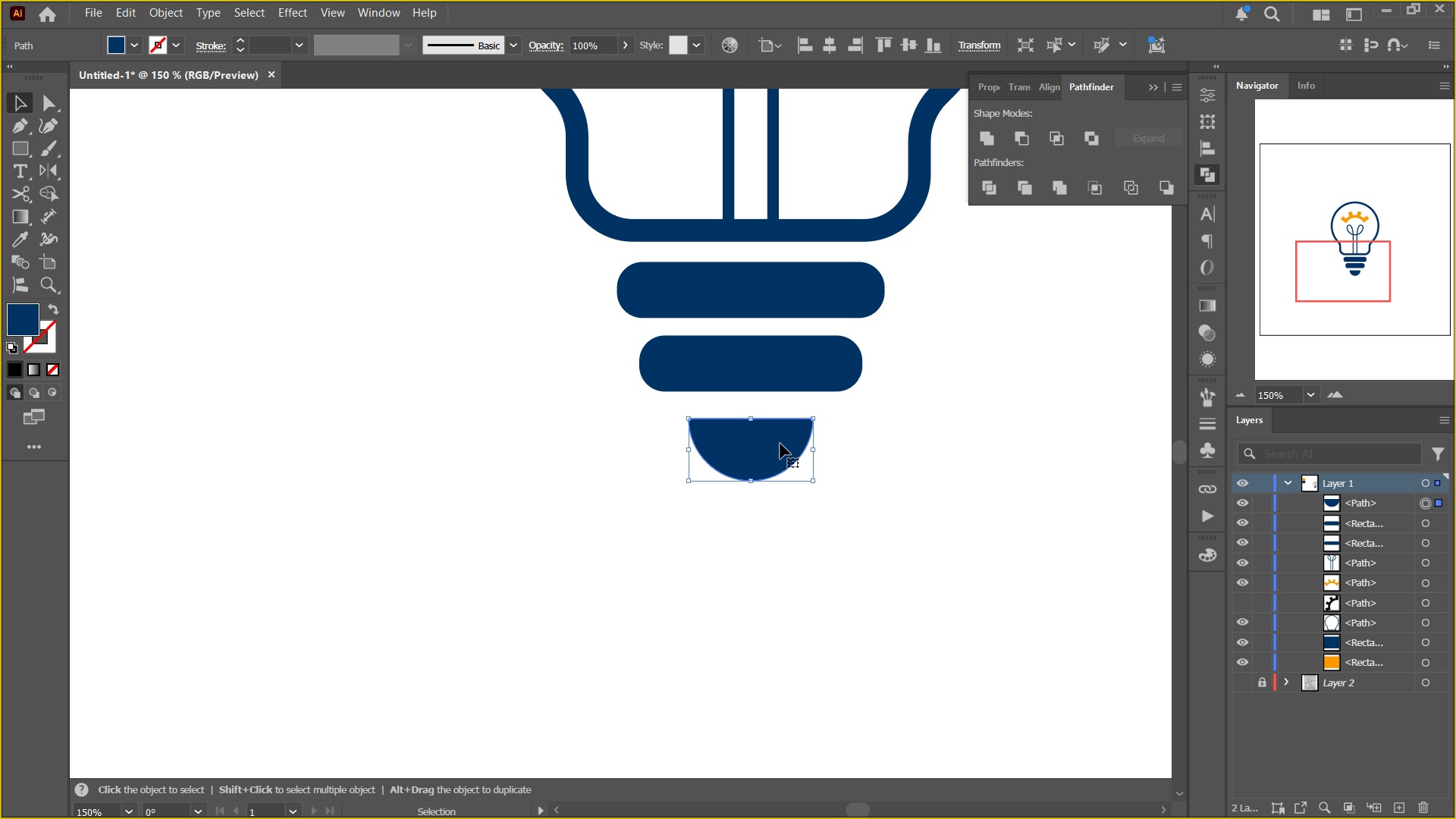 
left_click_drag(start_coordinate=[780, 441], to_coordinate=[780, 435])
 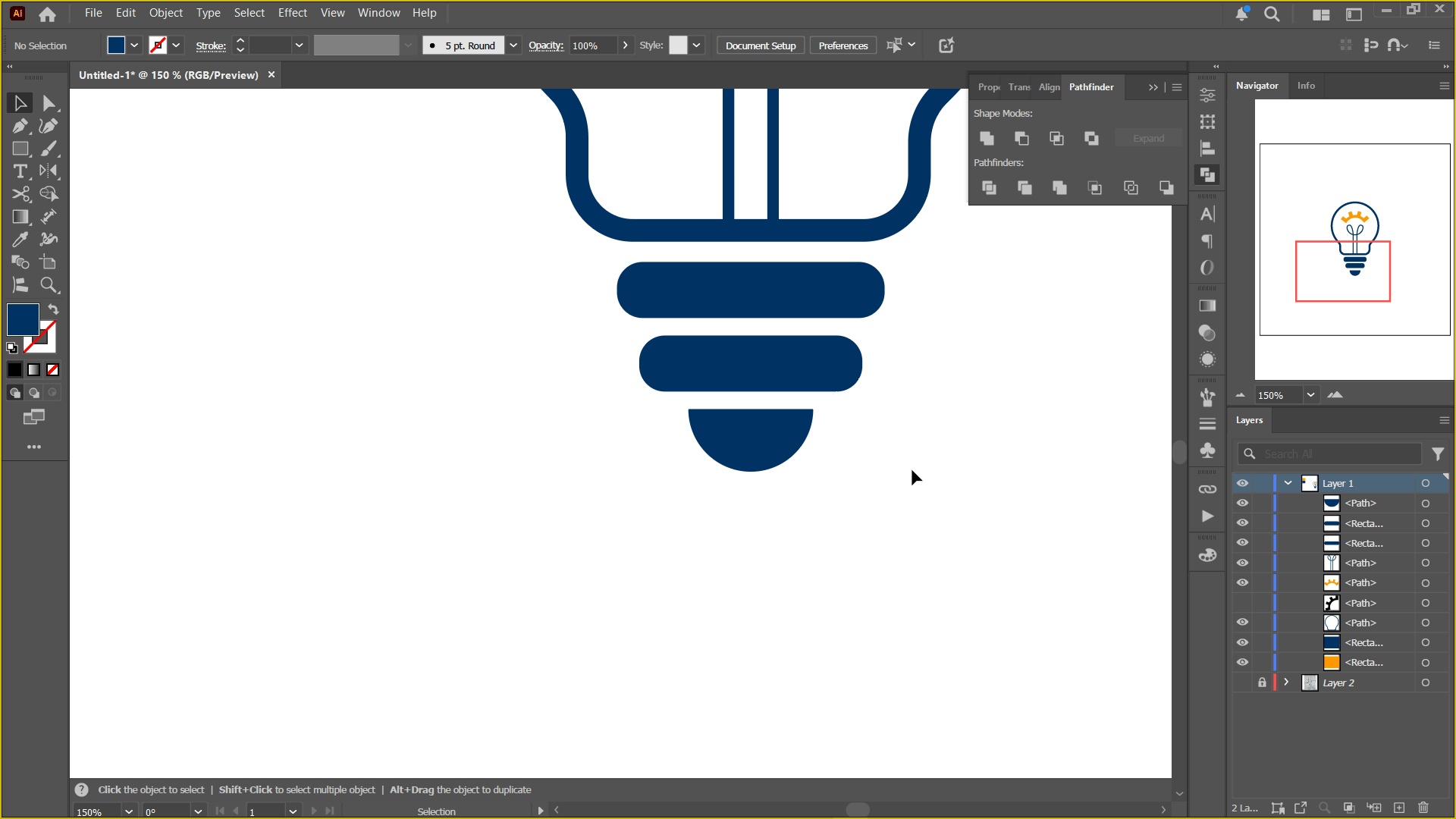 
hold_key(key=ShiftLeft, duration=0.68)
 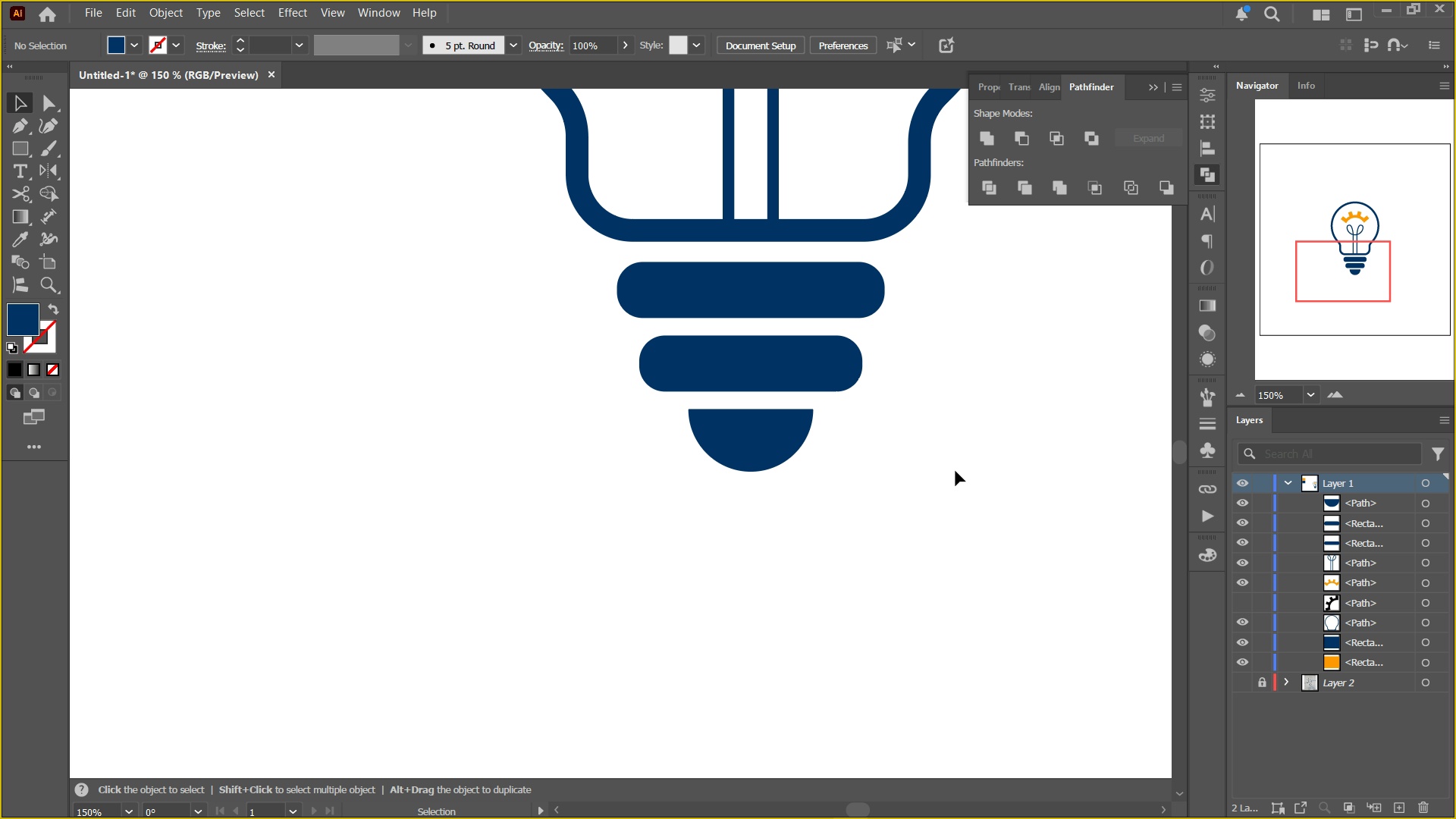 
key(Control+ControlLeft)
 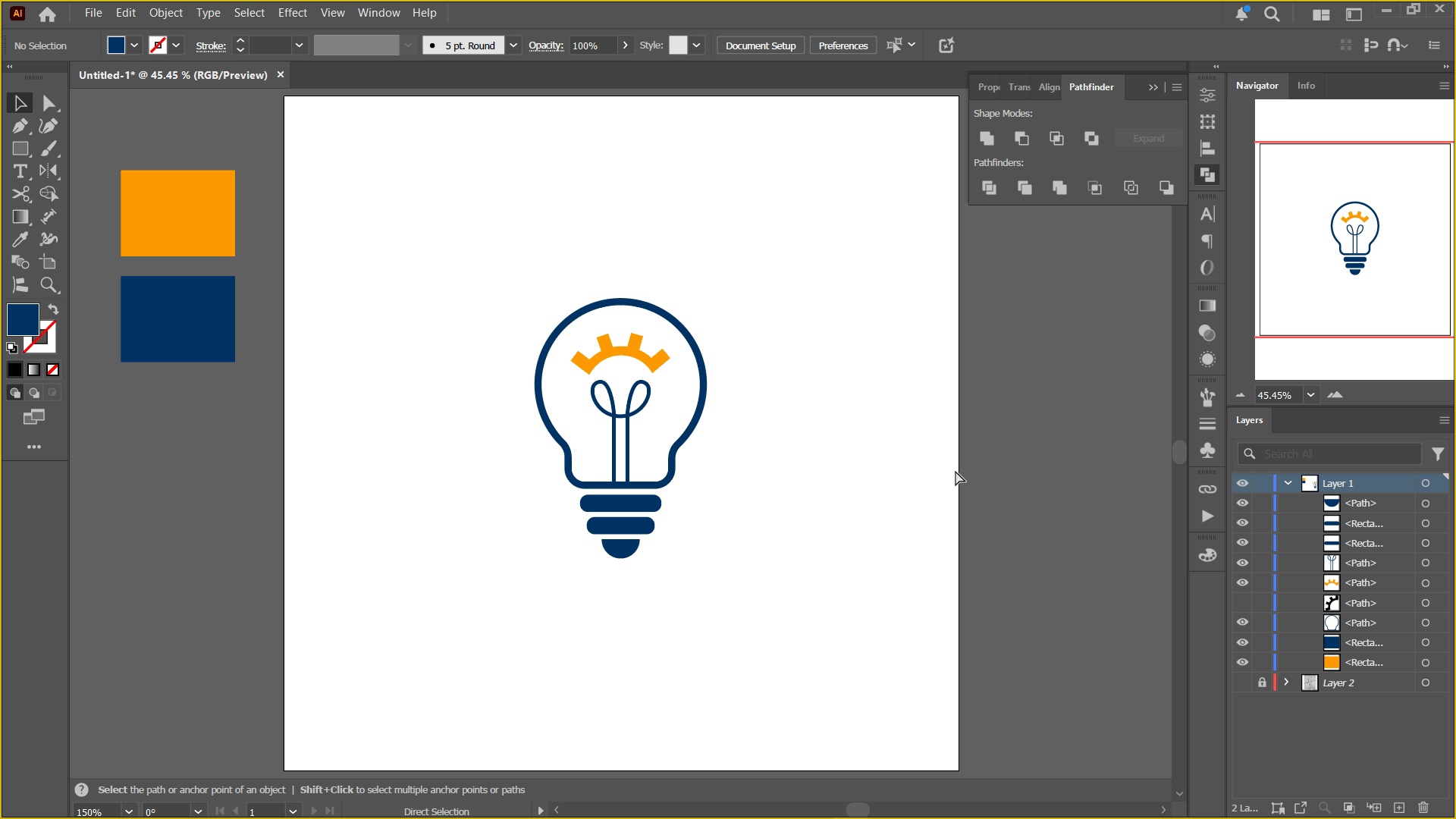 
key(Control+0)
 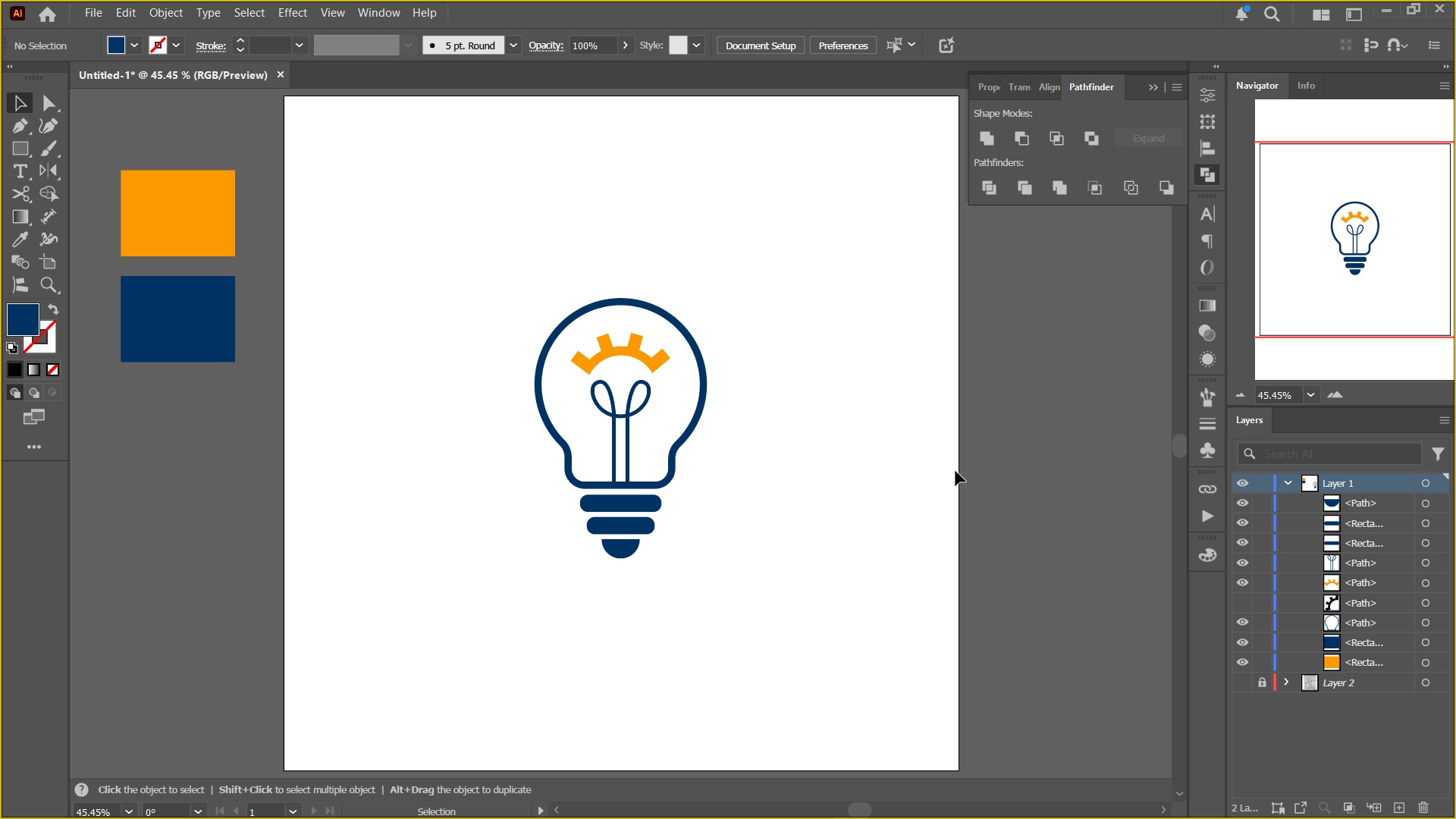 
left_click([956, 471])
 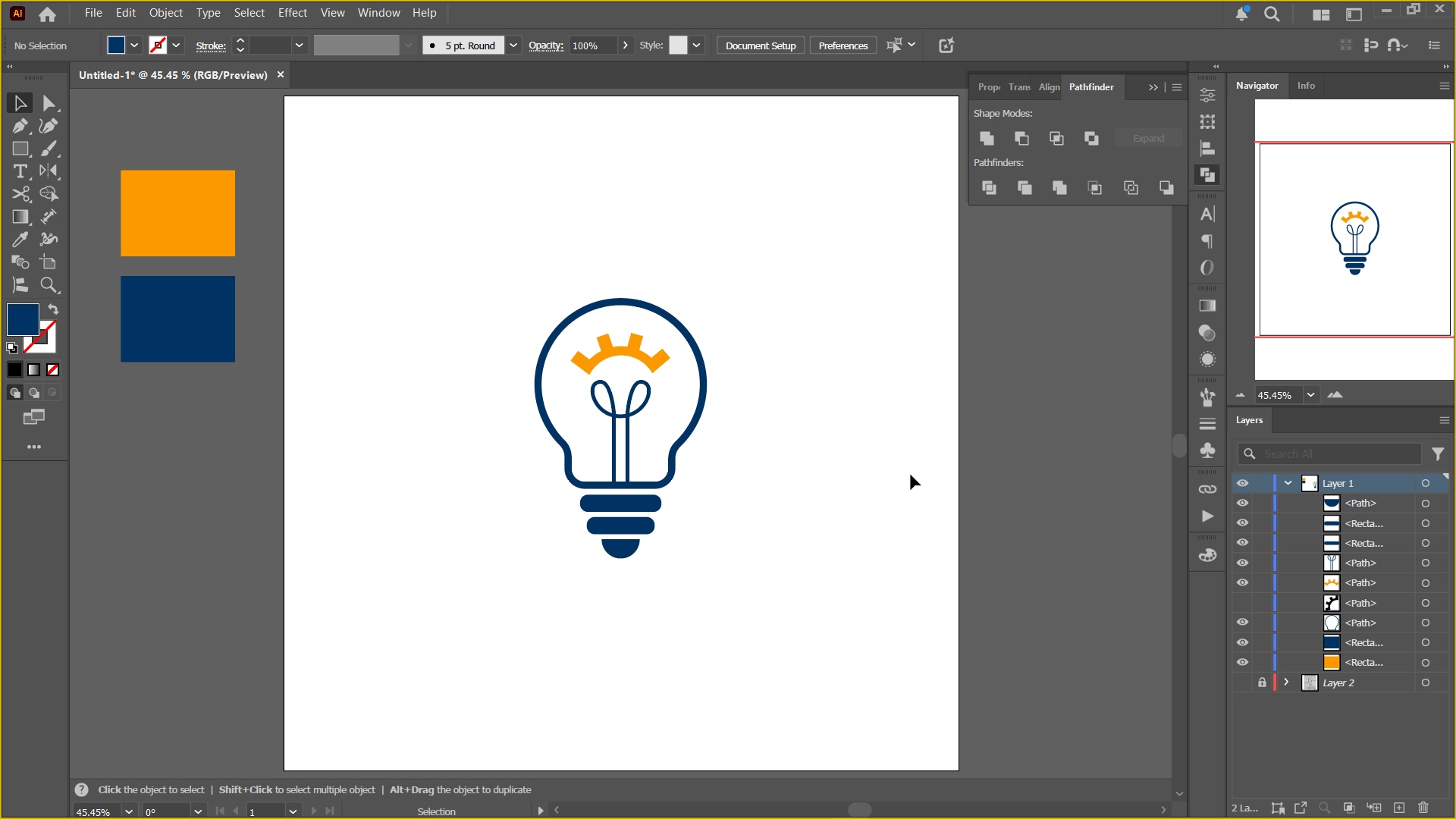 
hold_key(key=Space, duration=0.39)
 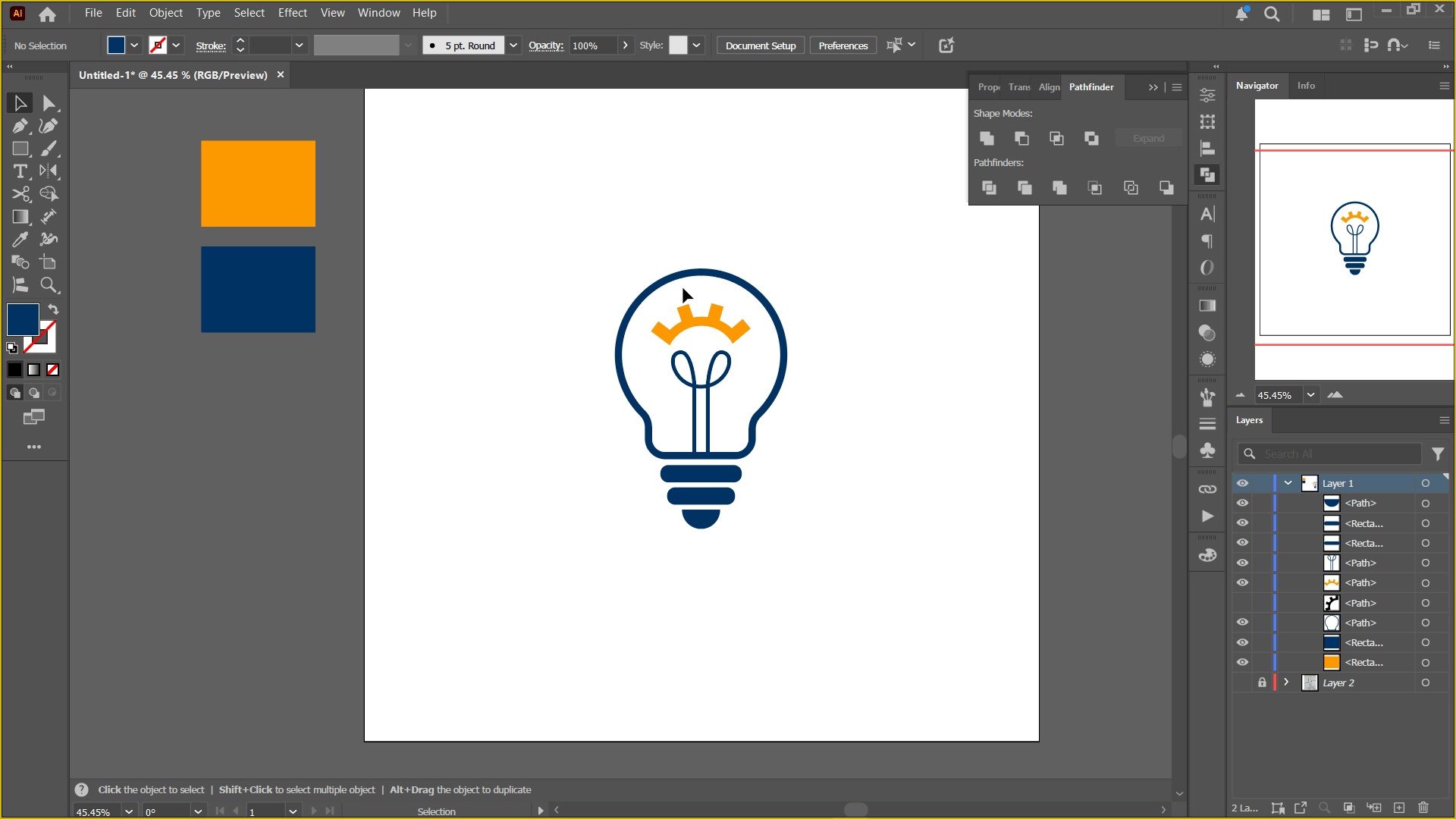 
left_click_drag(start_coordinate=[840, 464], to_coordinate=[921, 434])
 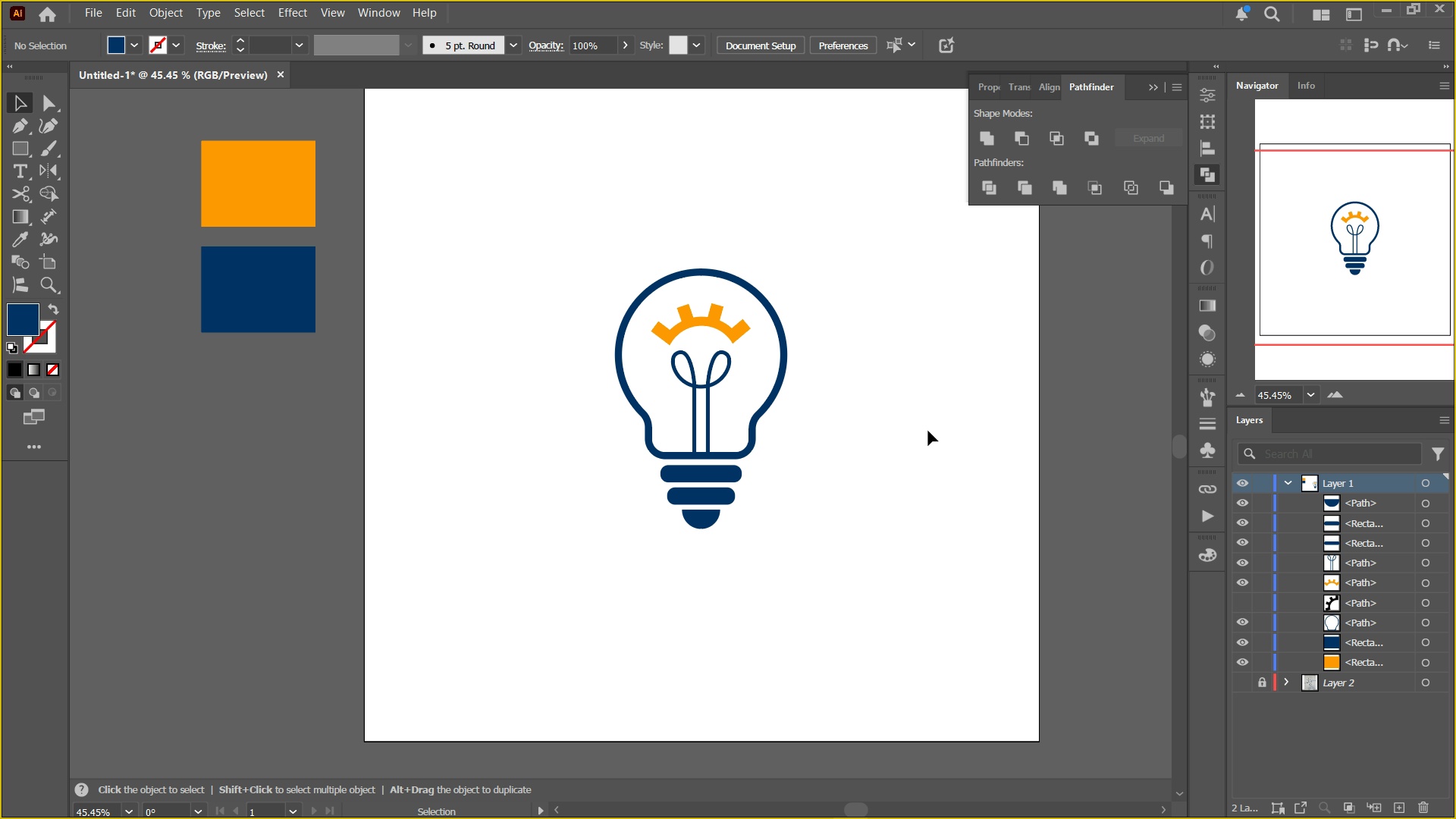 
double_click([928, 431])
 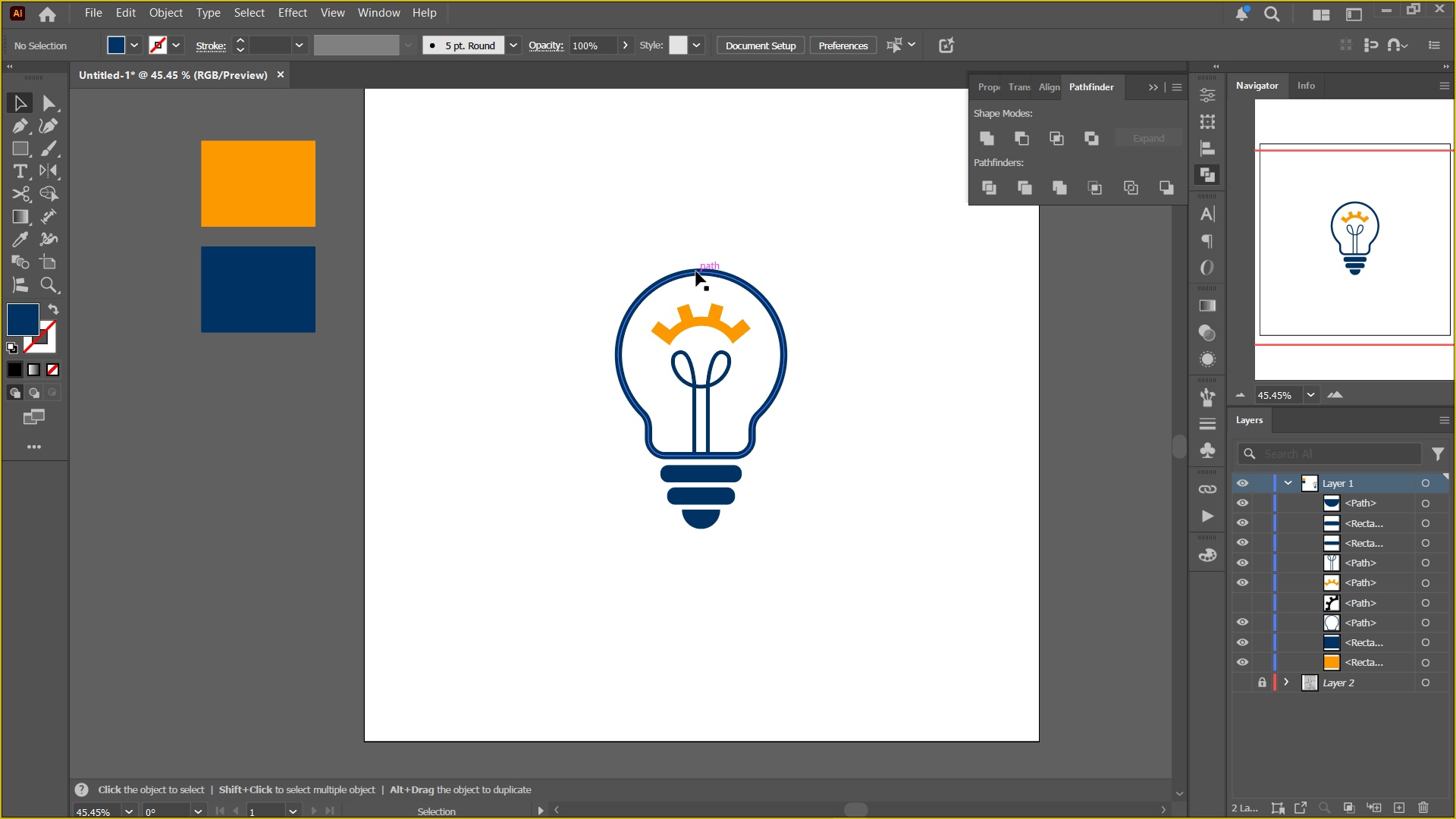 
left_click([696, 271])
 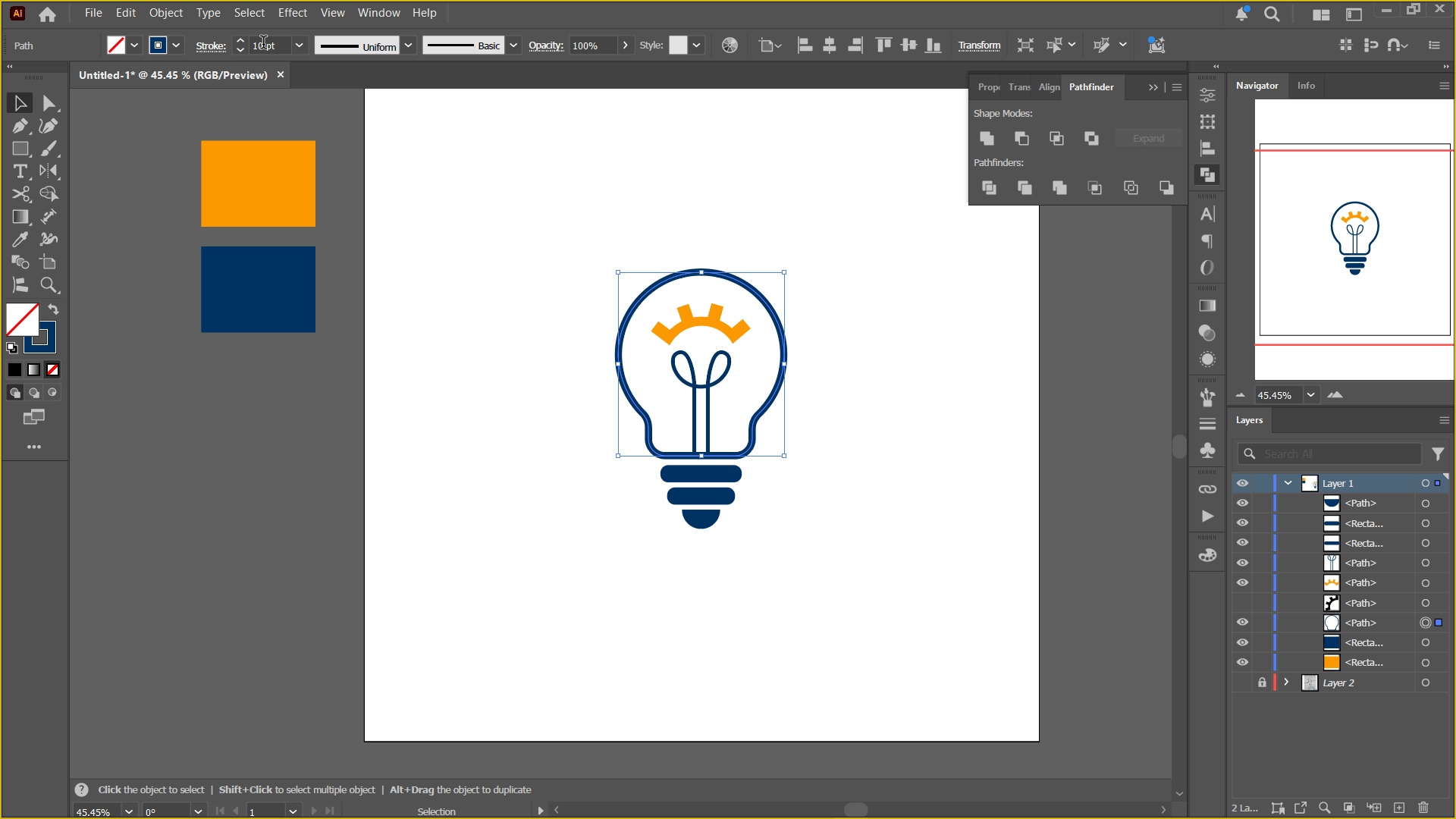 
left_click_drag(start_coordinate=[278, 46], to_coordinate=[17, 47])
 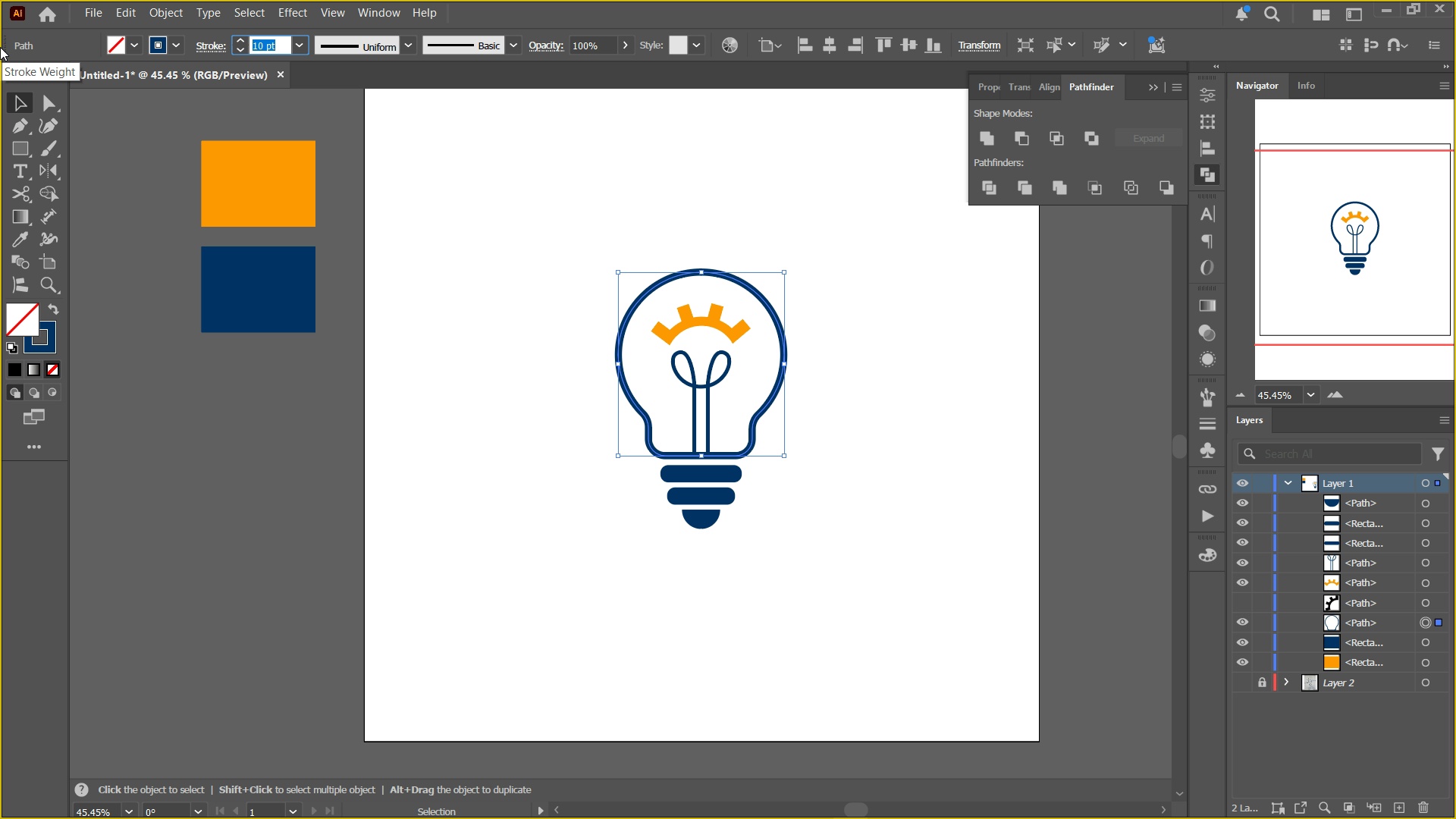 
key(Numpad1)
 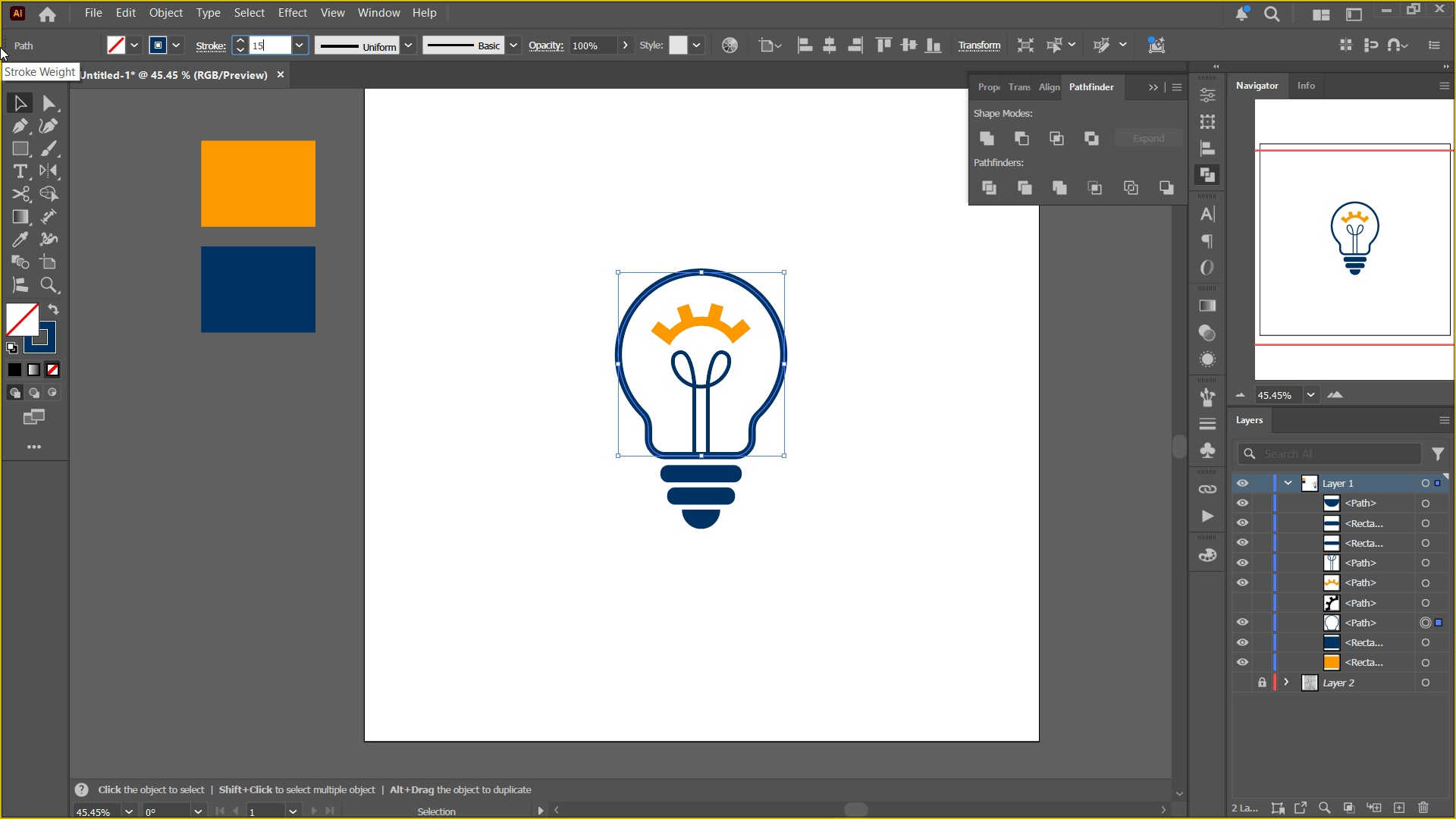 
key(Numpad5)
 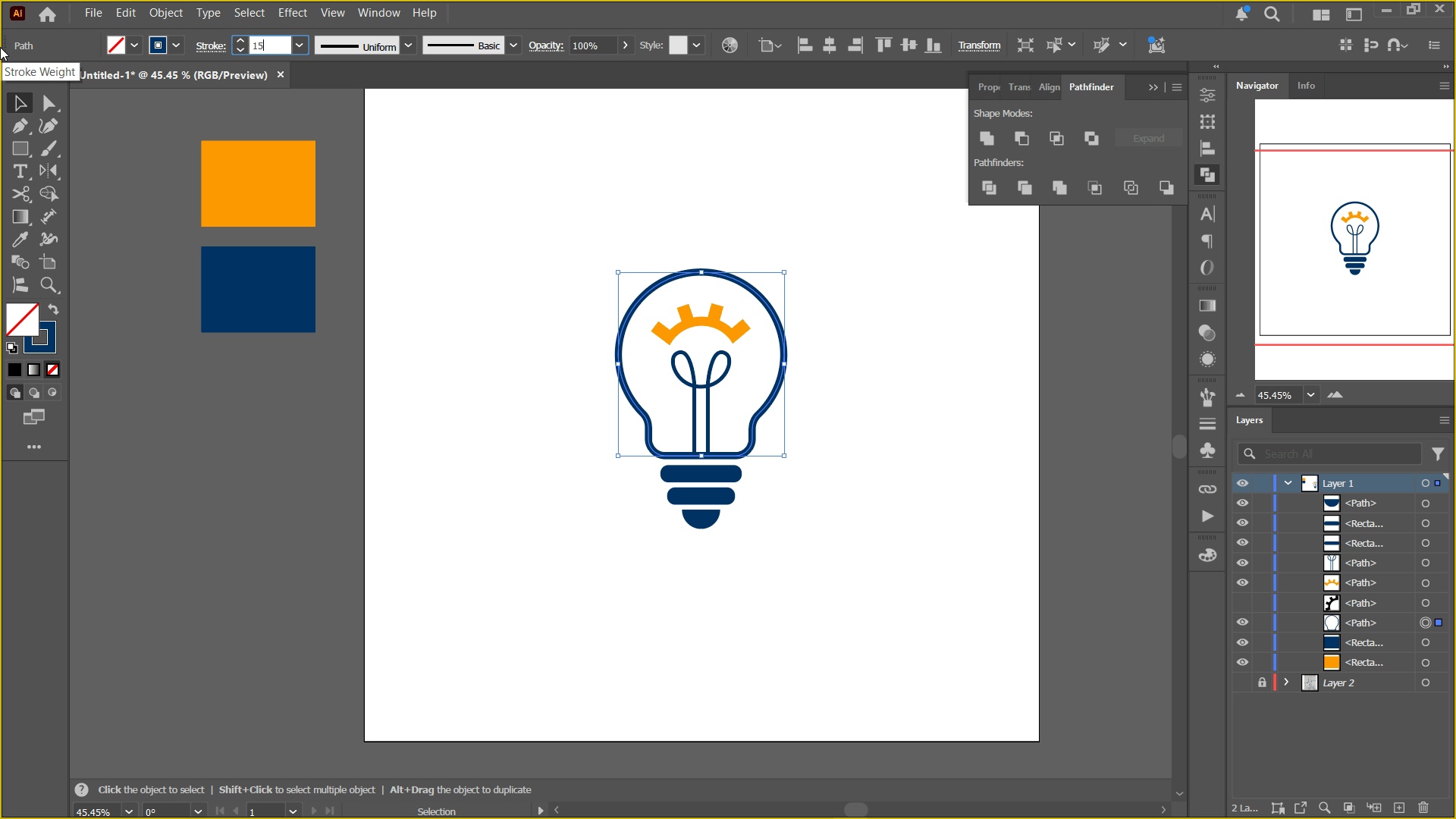 
key(NumpadEnter)
 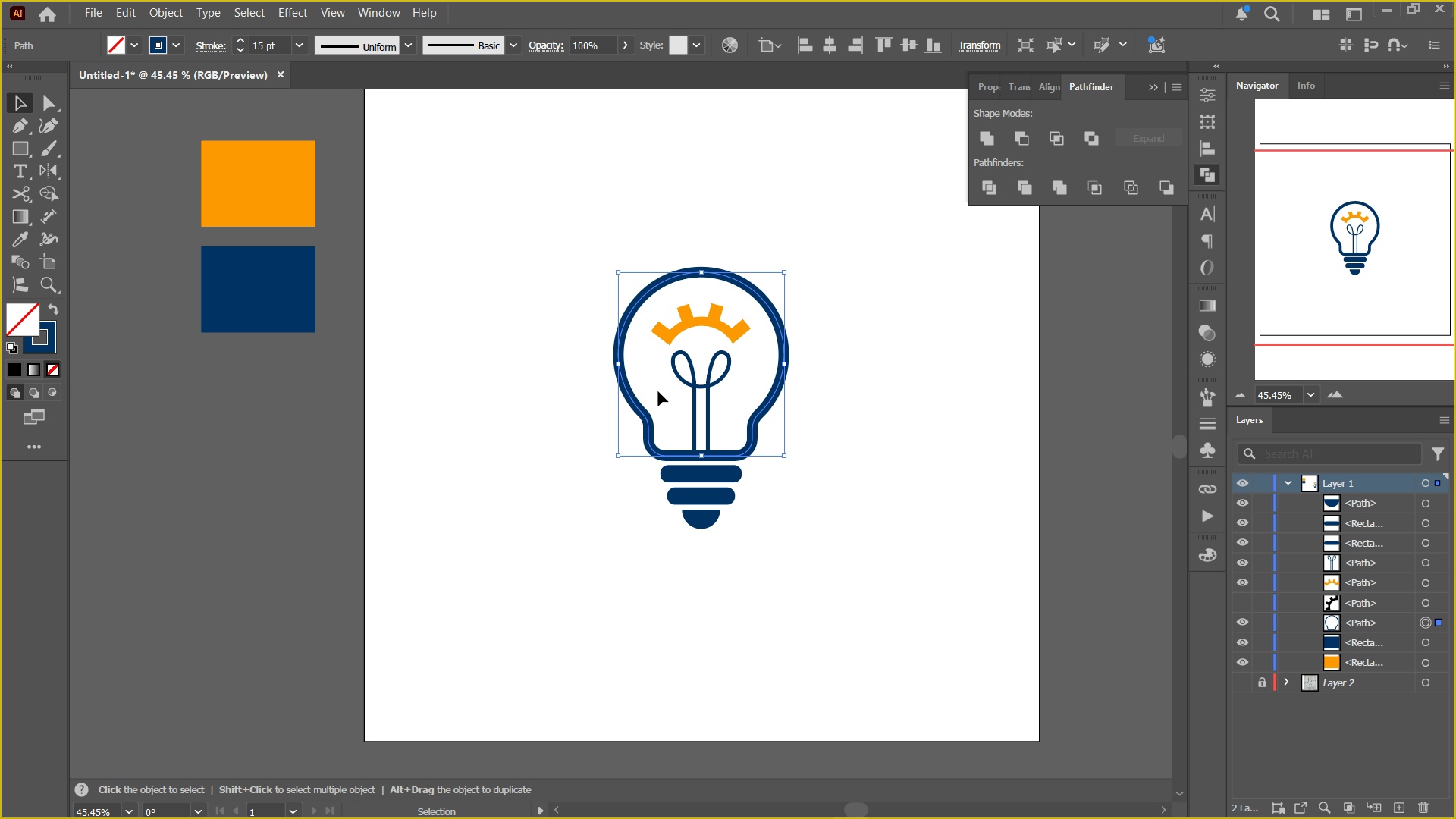 
left_click([706, 388])
 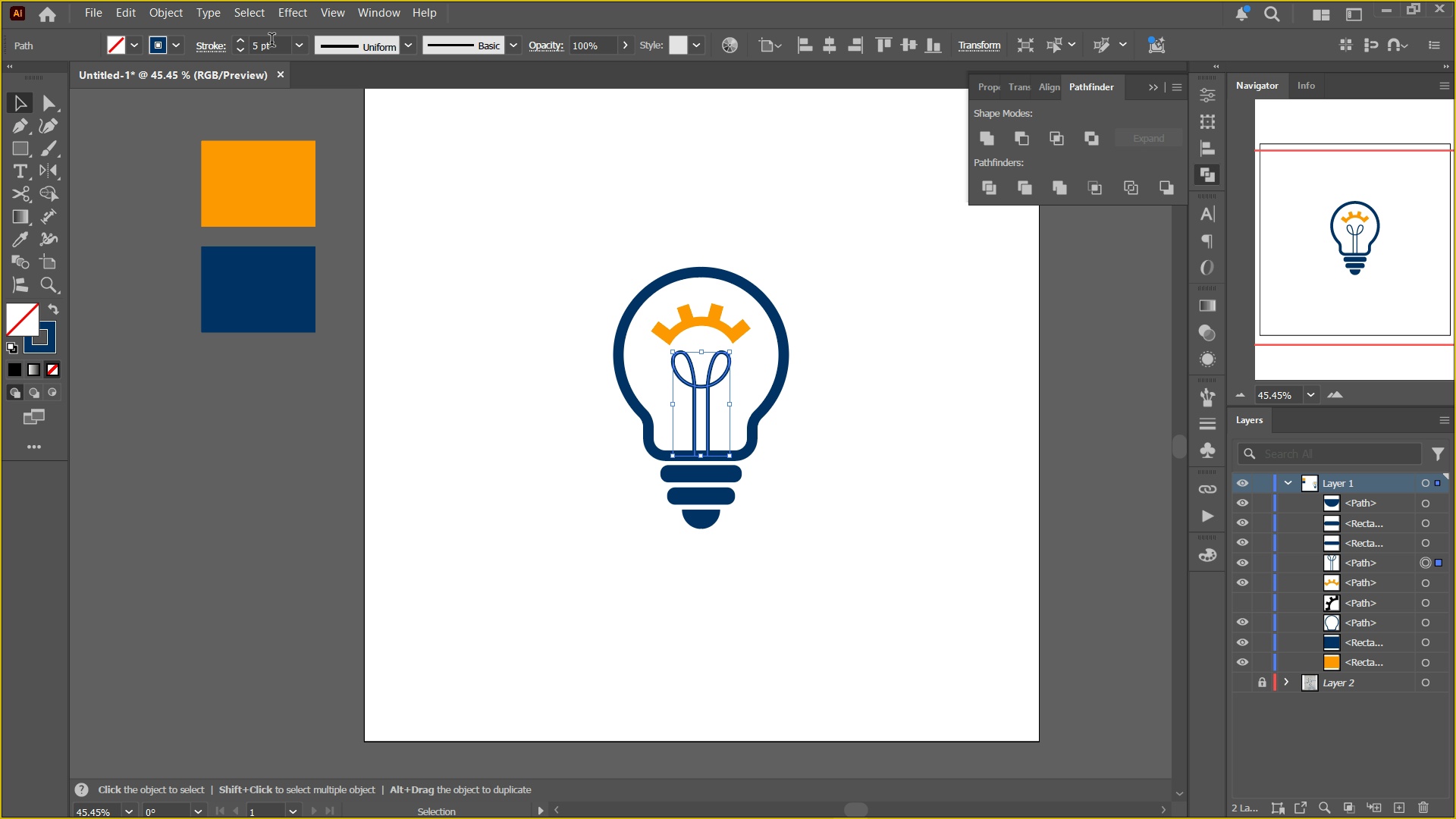 
left_click_drag(start_coordinate=[273, 42], to_coordinate=[111, 74])
 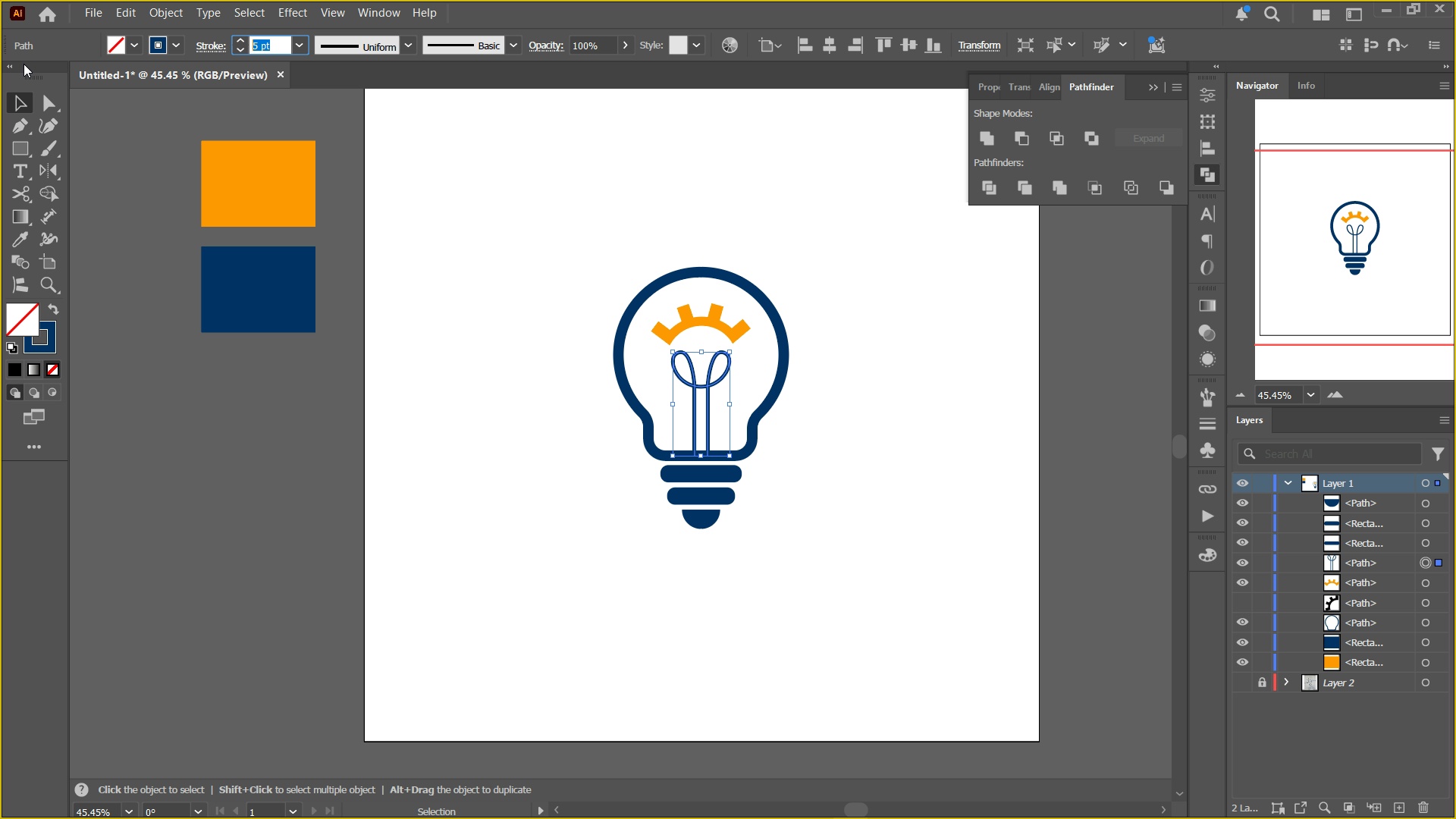 
key(Numpad8)
 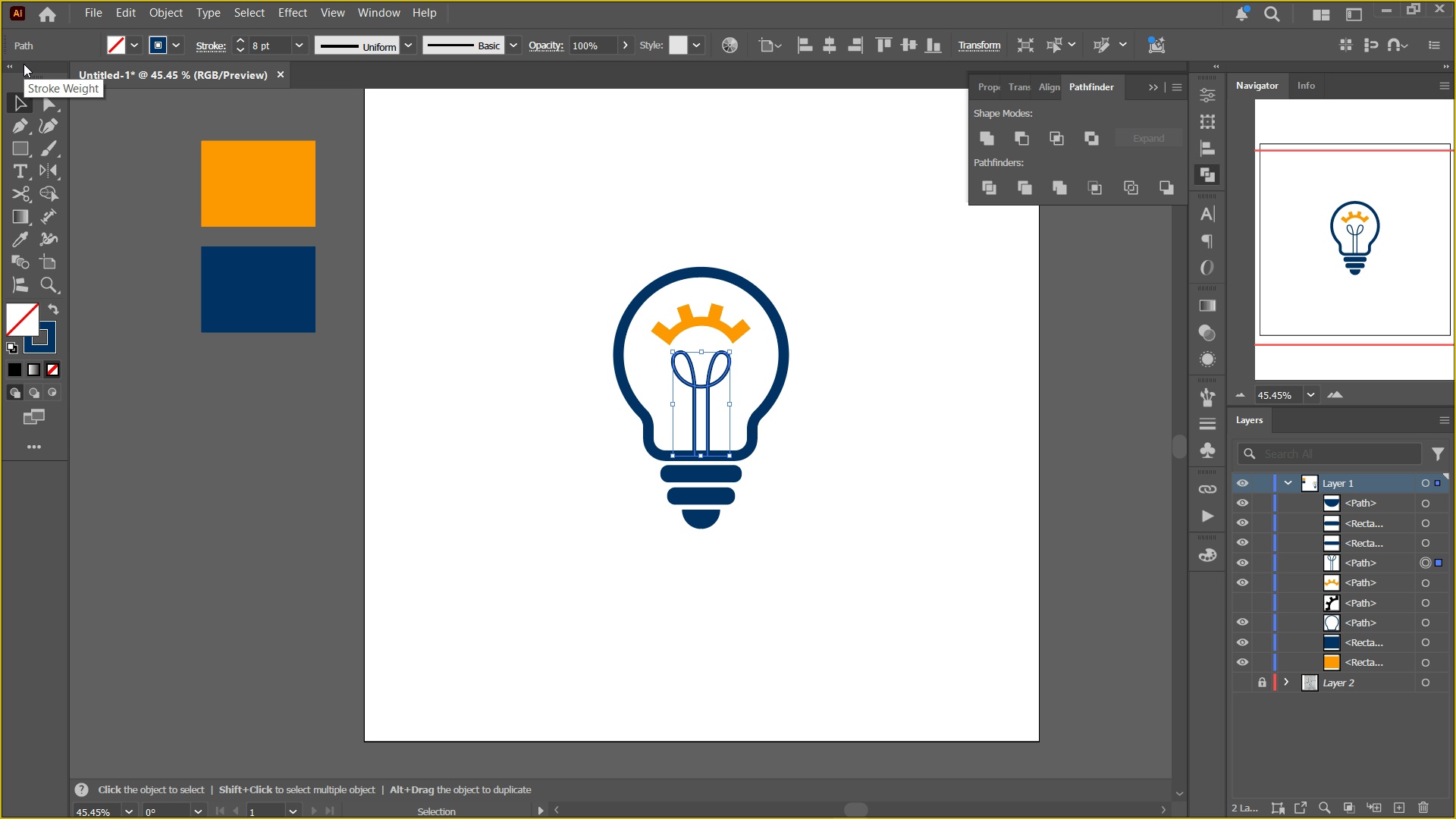 
key(NumpadEnter)
 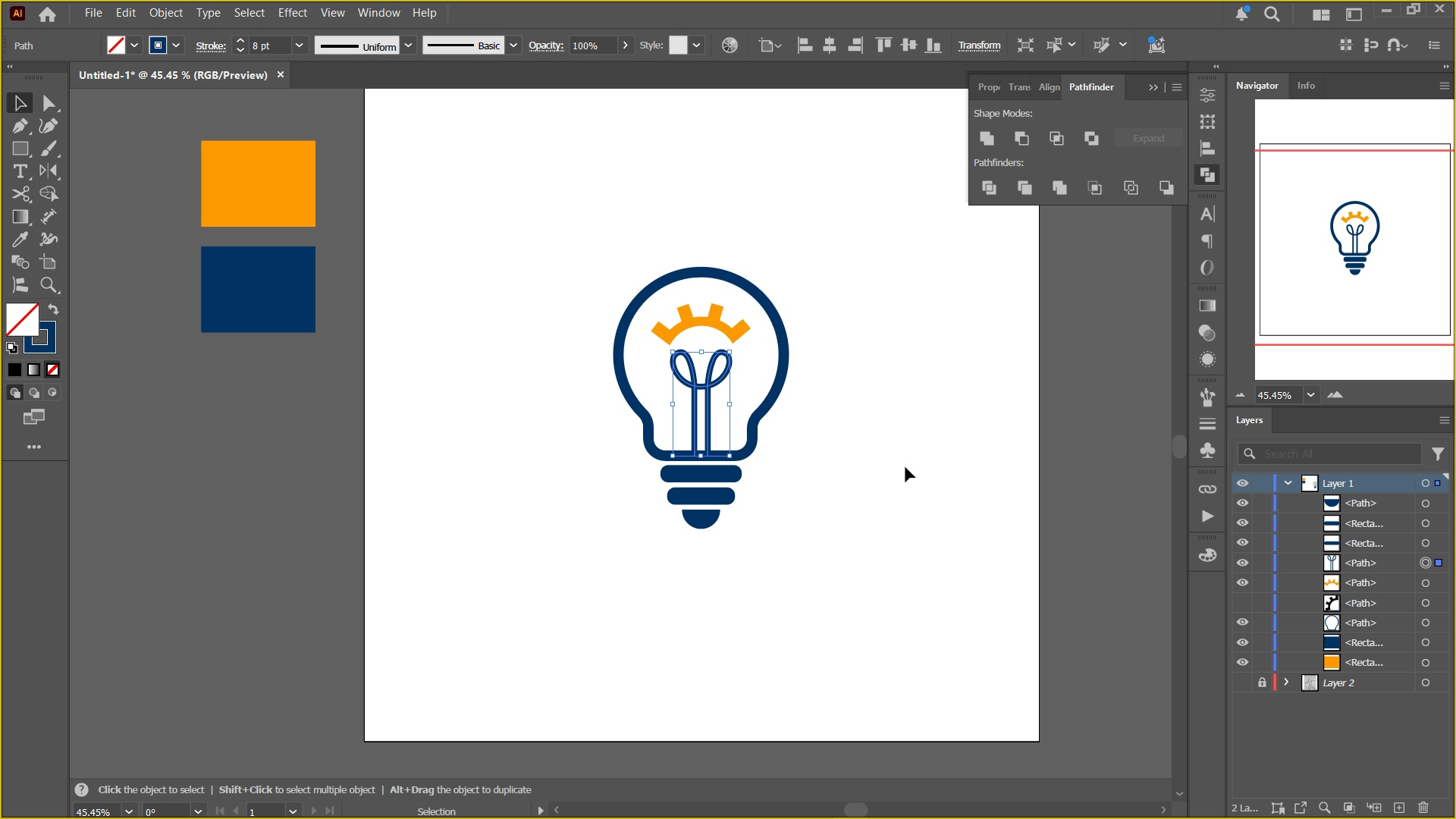 
double_click([905, 467])
 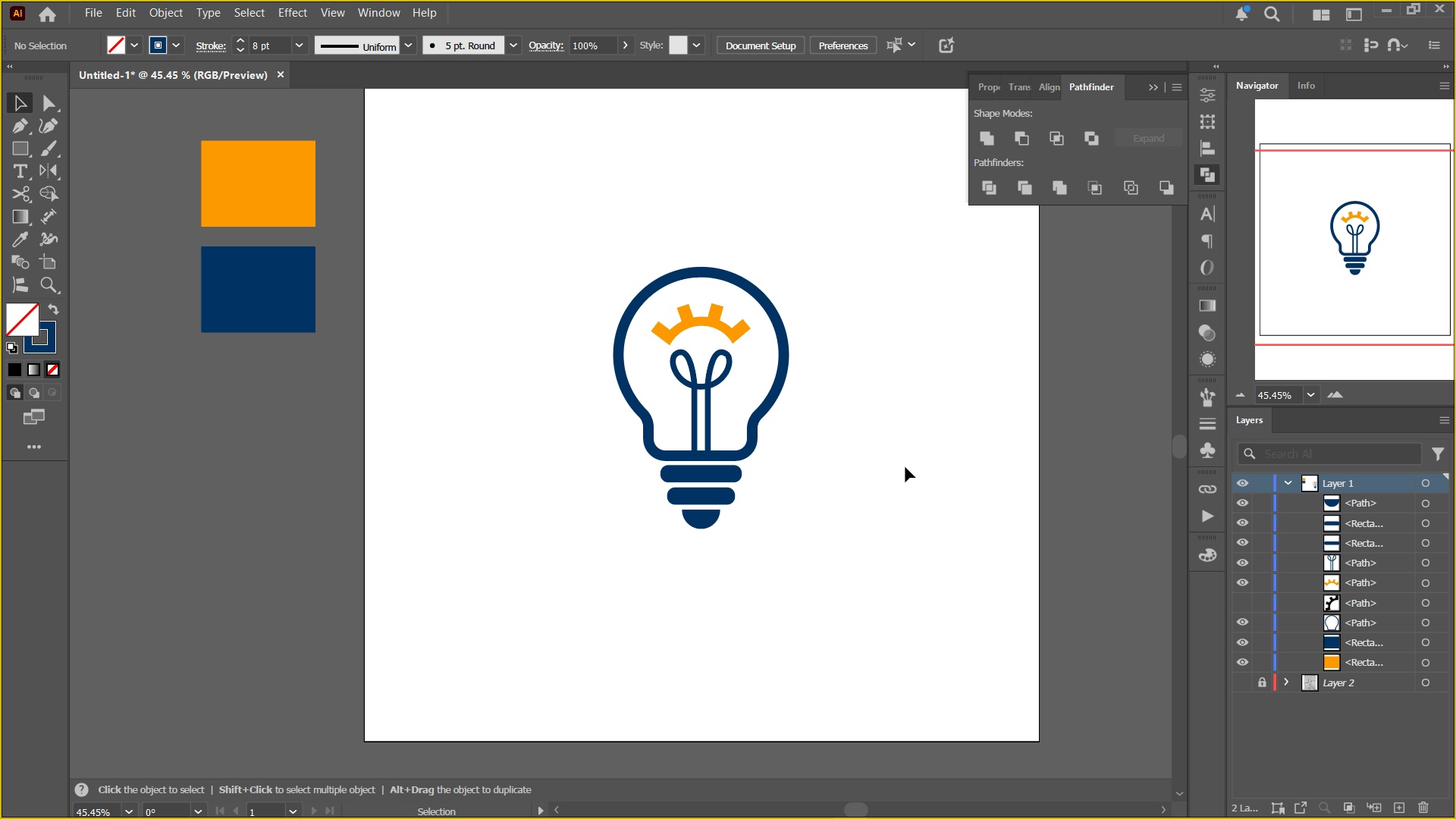 
triple_click([905, 467])
 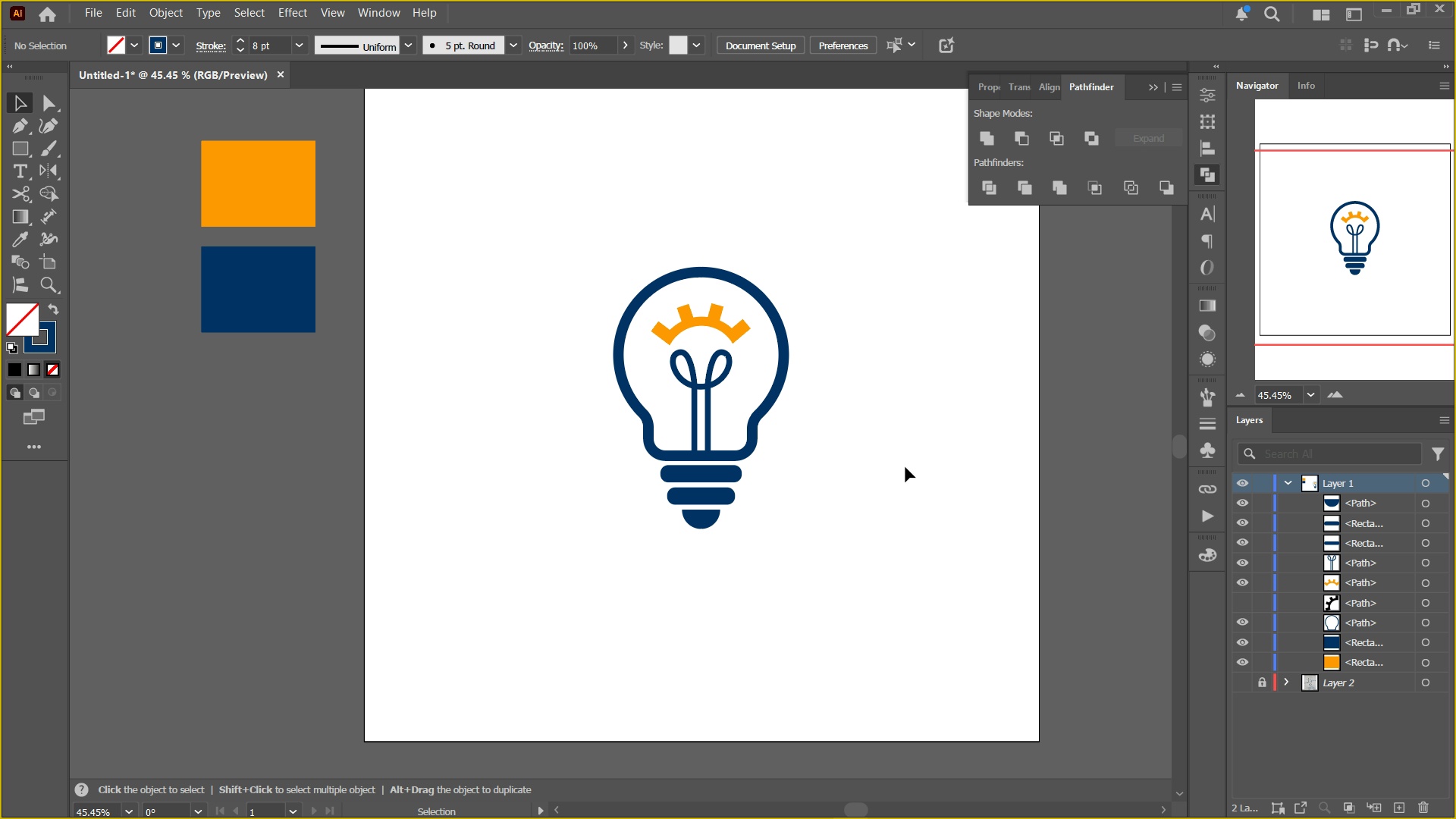 
triple_click([905, 467])
 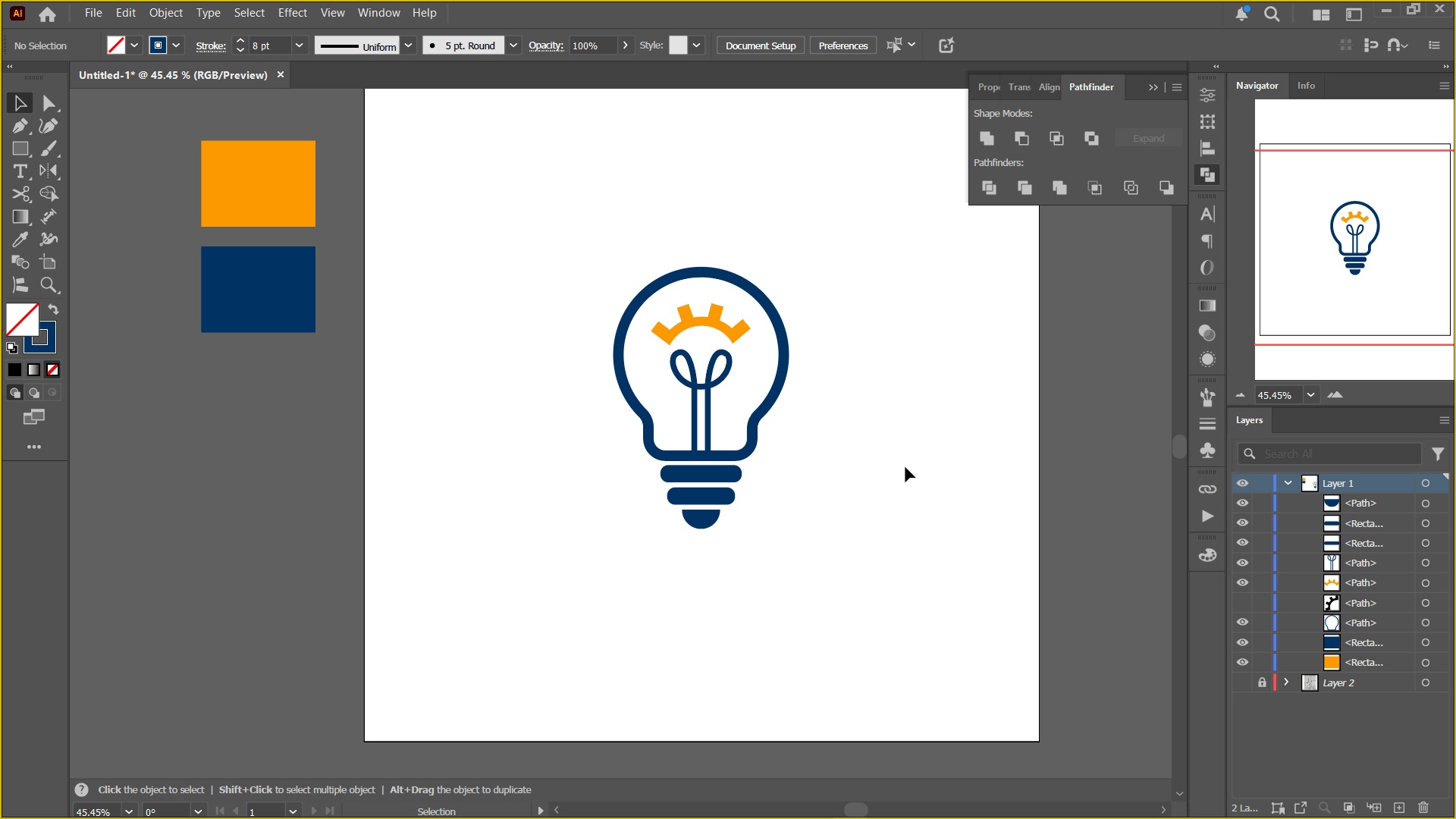 
left_click([905, 467])
 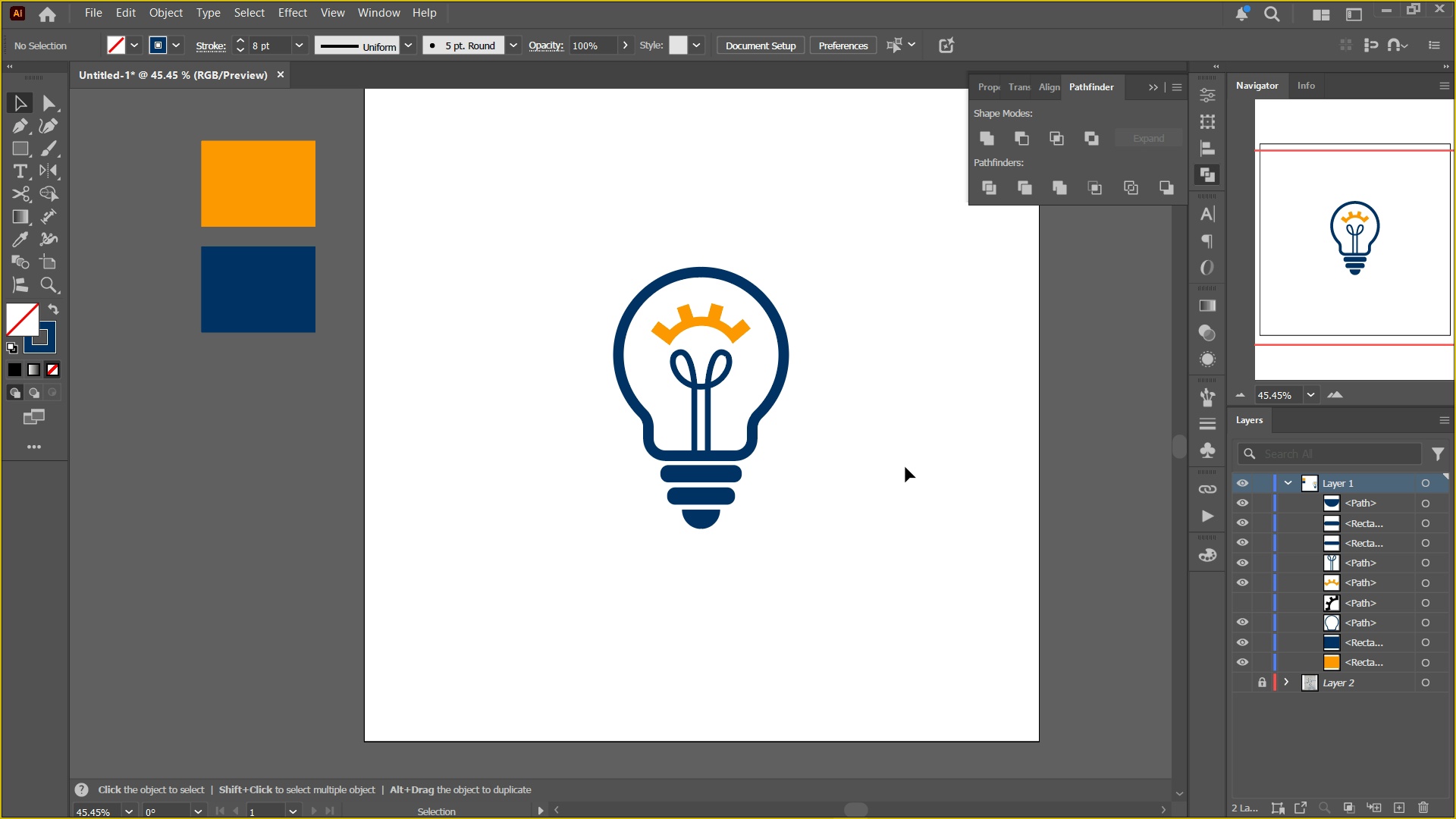 
hold_key(key=Space, duration=0.34)
 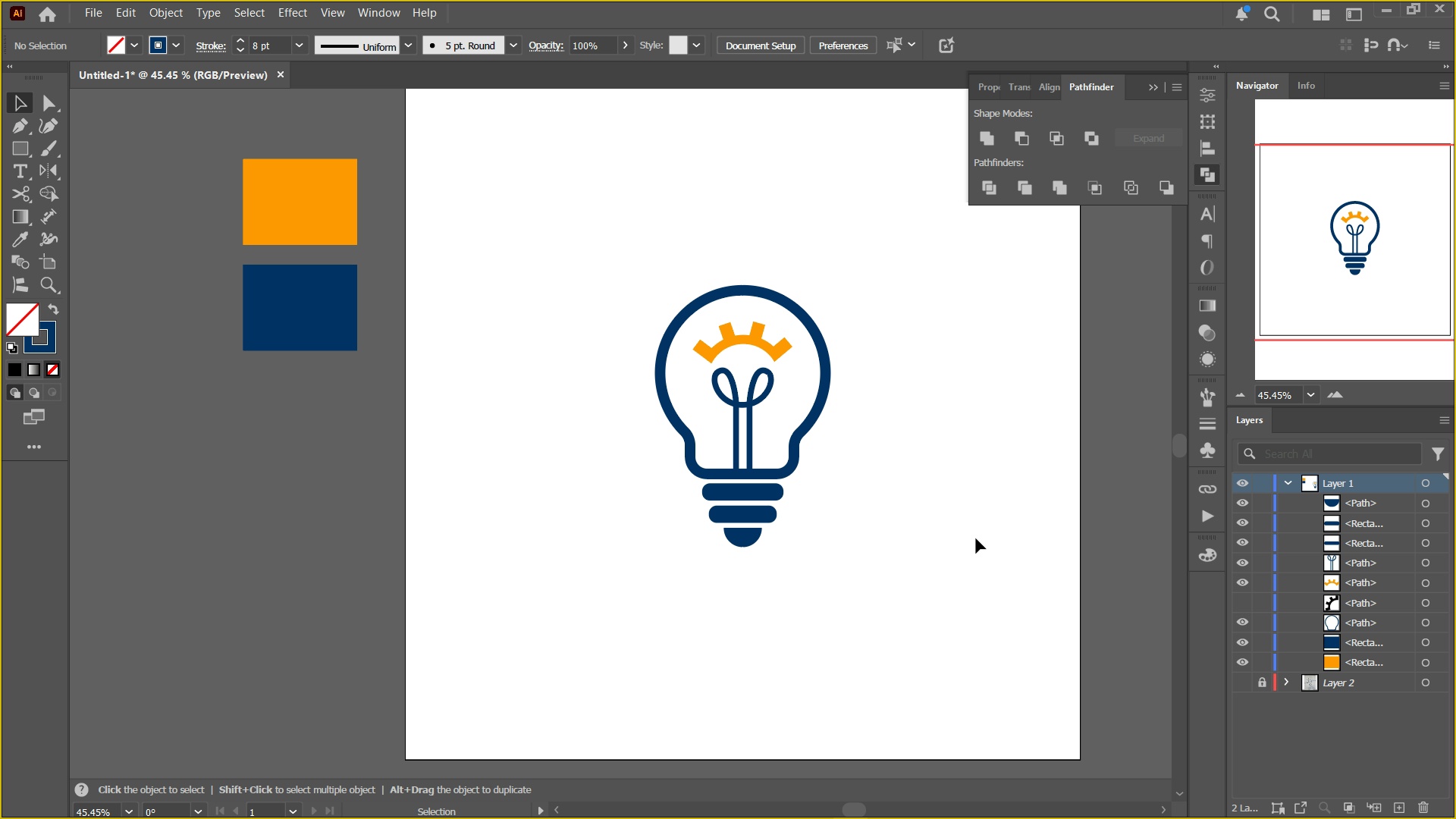 
left_click_drag(start_coordinate=[904, 400], to_coordinate=[946, 419])
 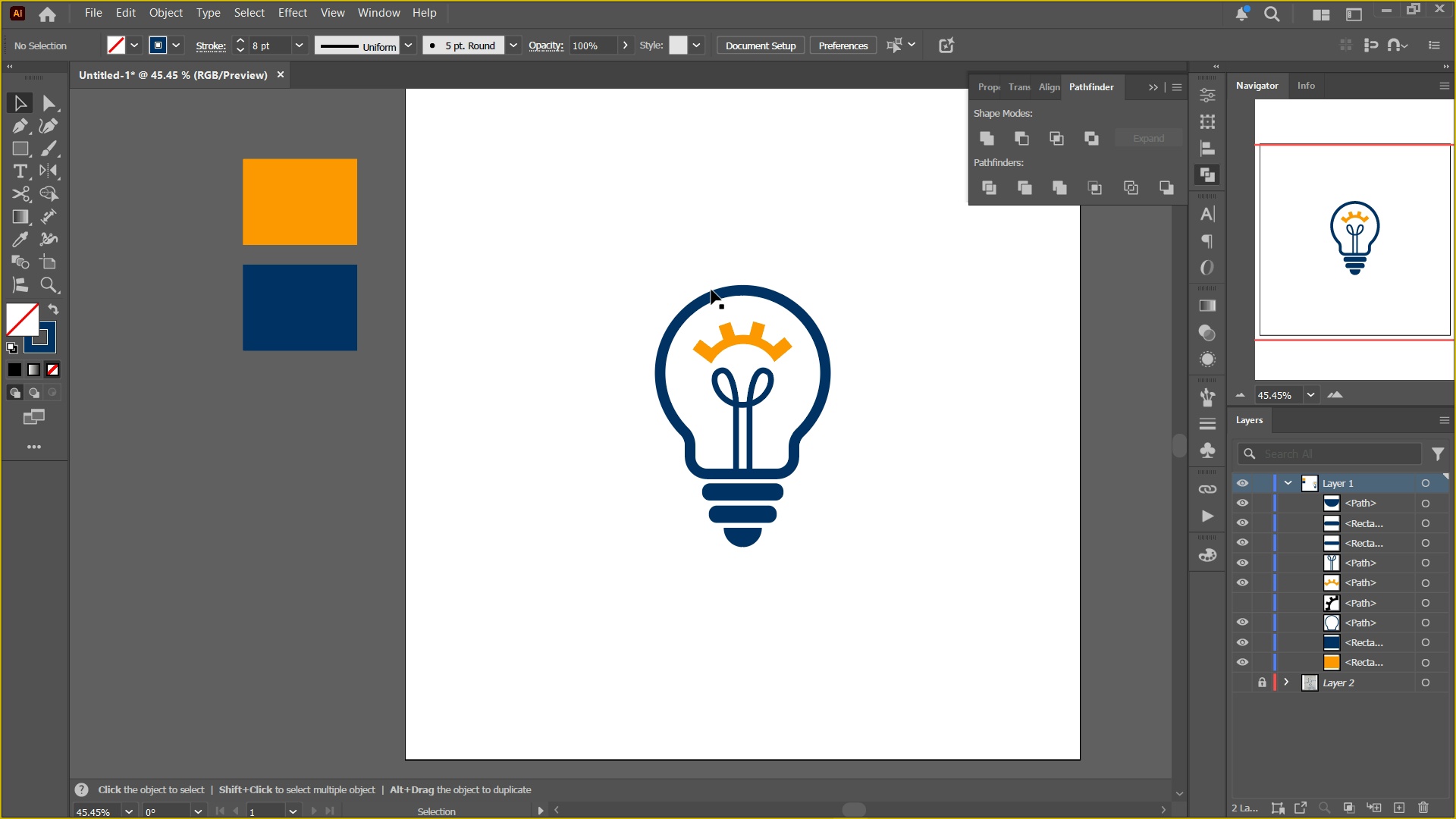 
left_click_drag(start_coordinate=[605, 246], to_coordinate=[902, 622])
 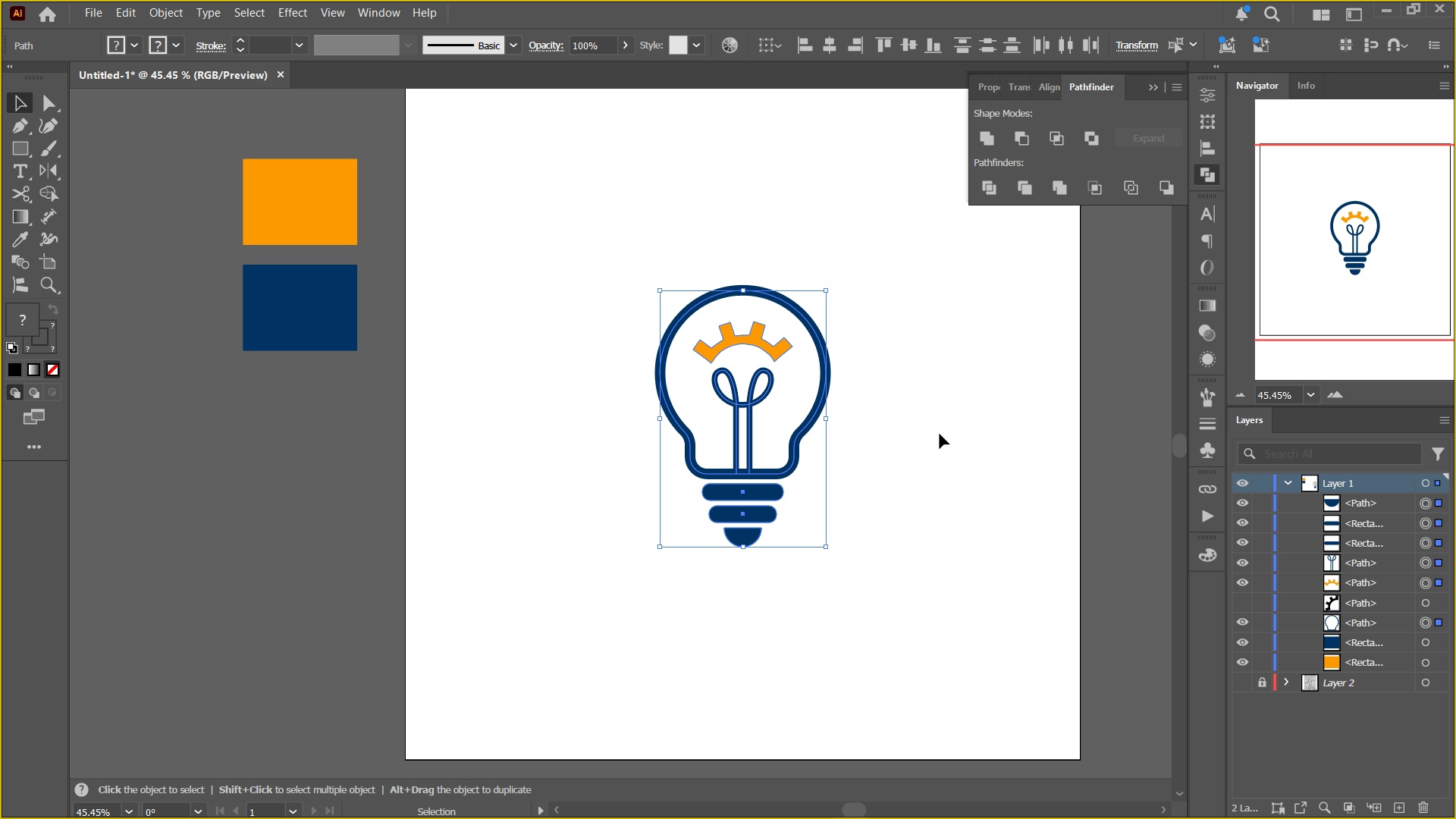 
double_click([940, 434])
 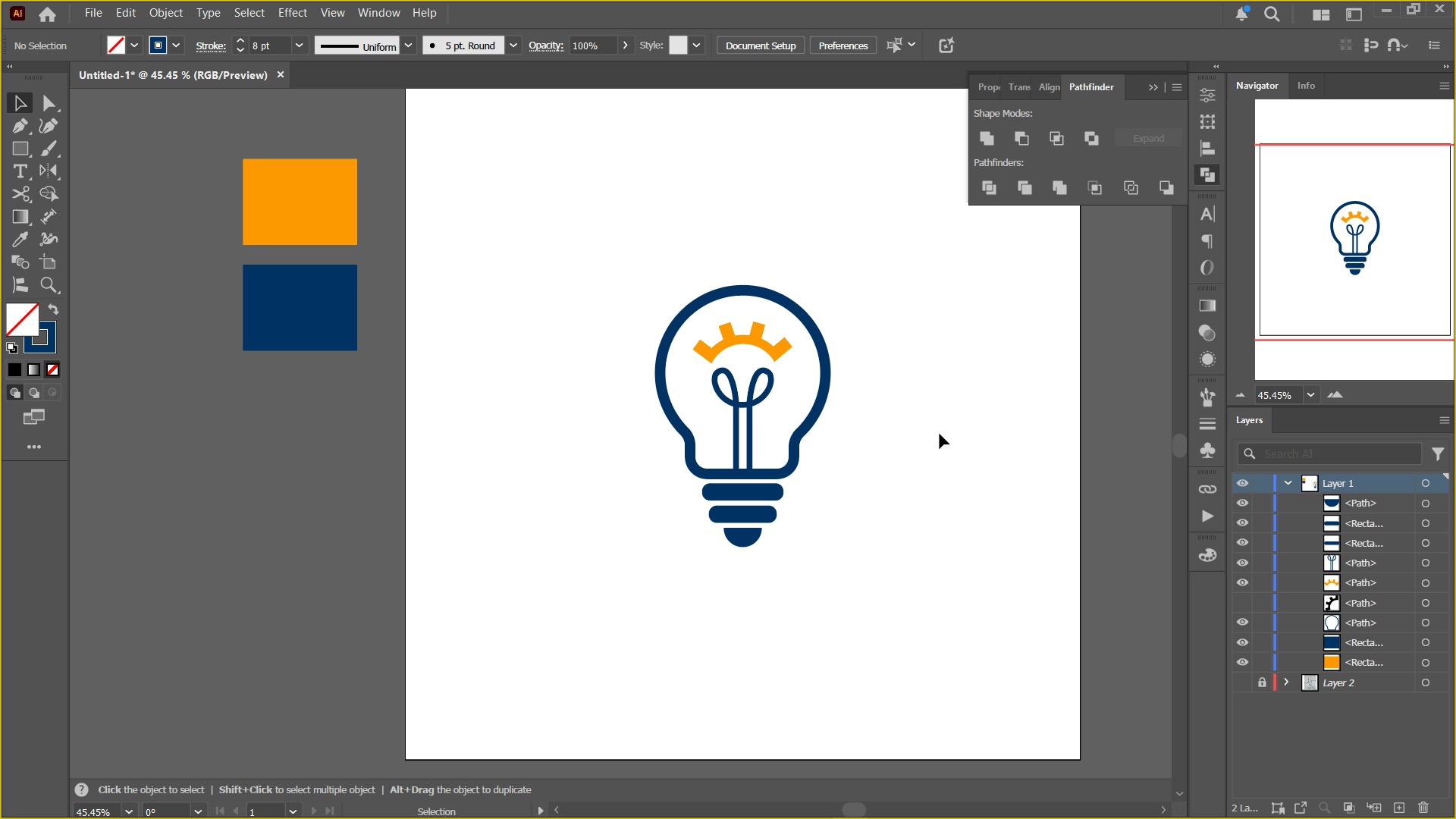 
hold_key(key=Space, duration=0.62)
 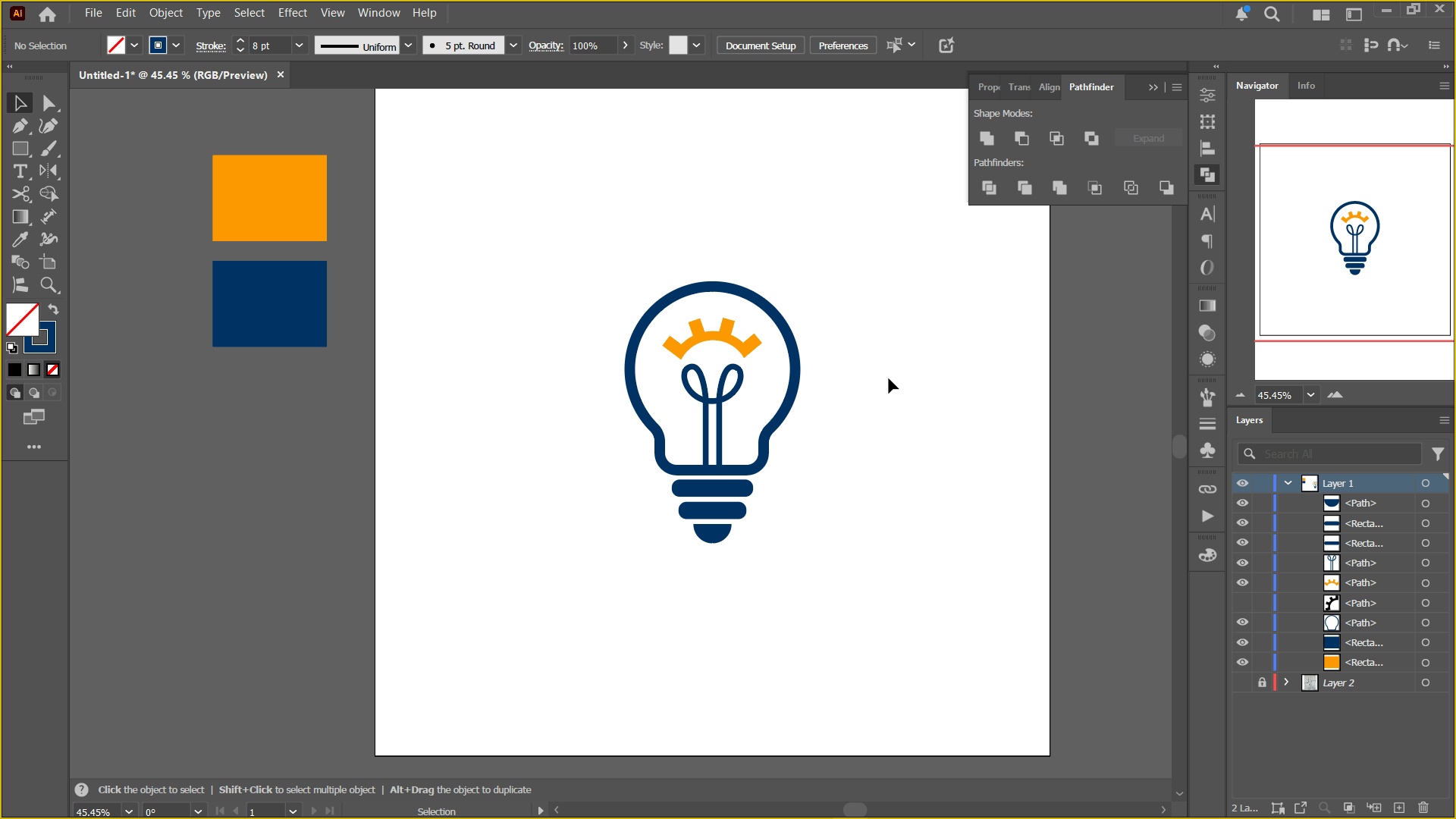 
left_click_drag(start_coordinate=[924, 342], to_coordinate=[893, 338])
 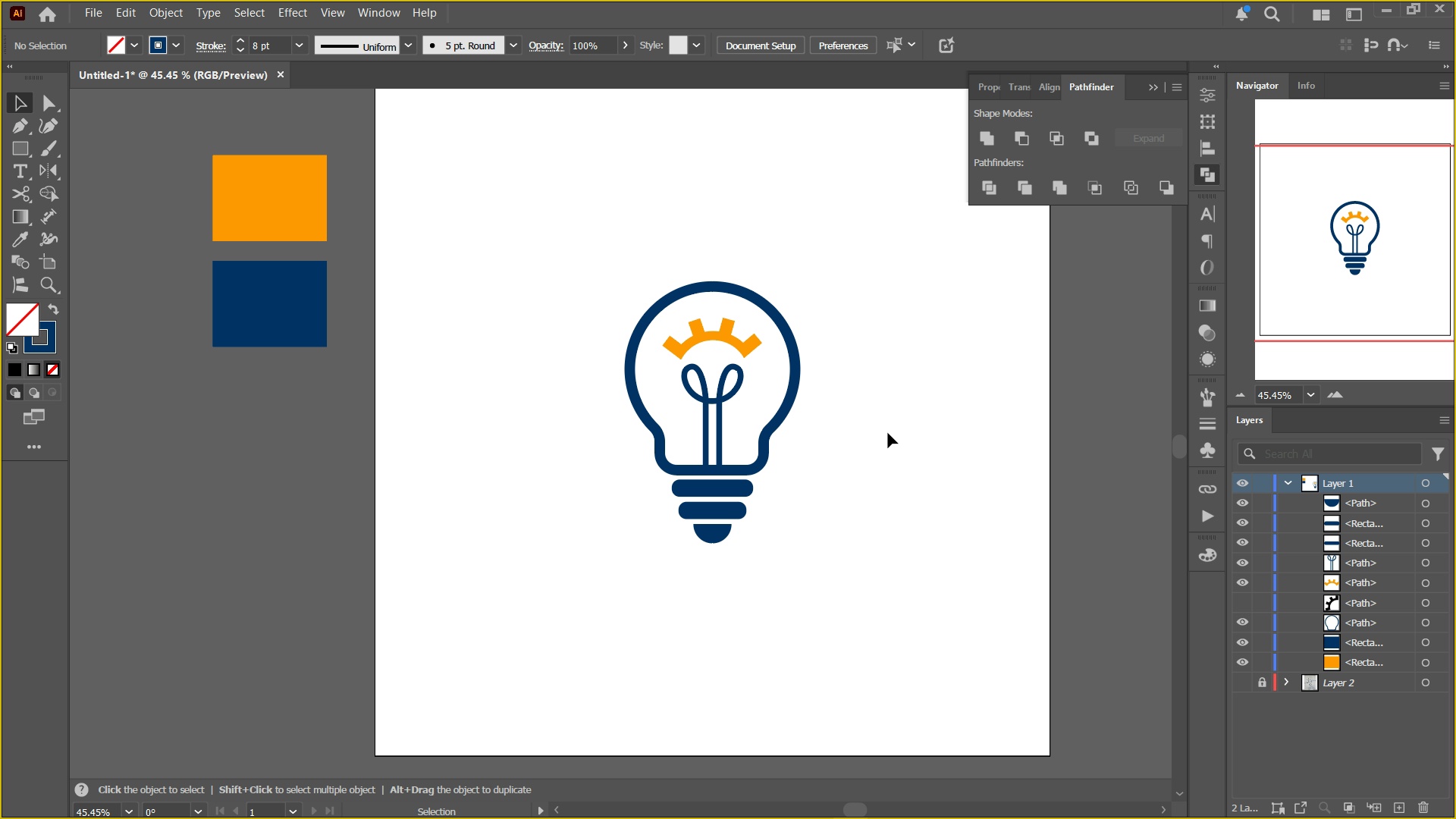 
left_click([888, 438])
 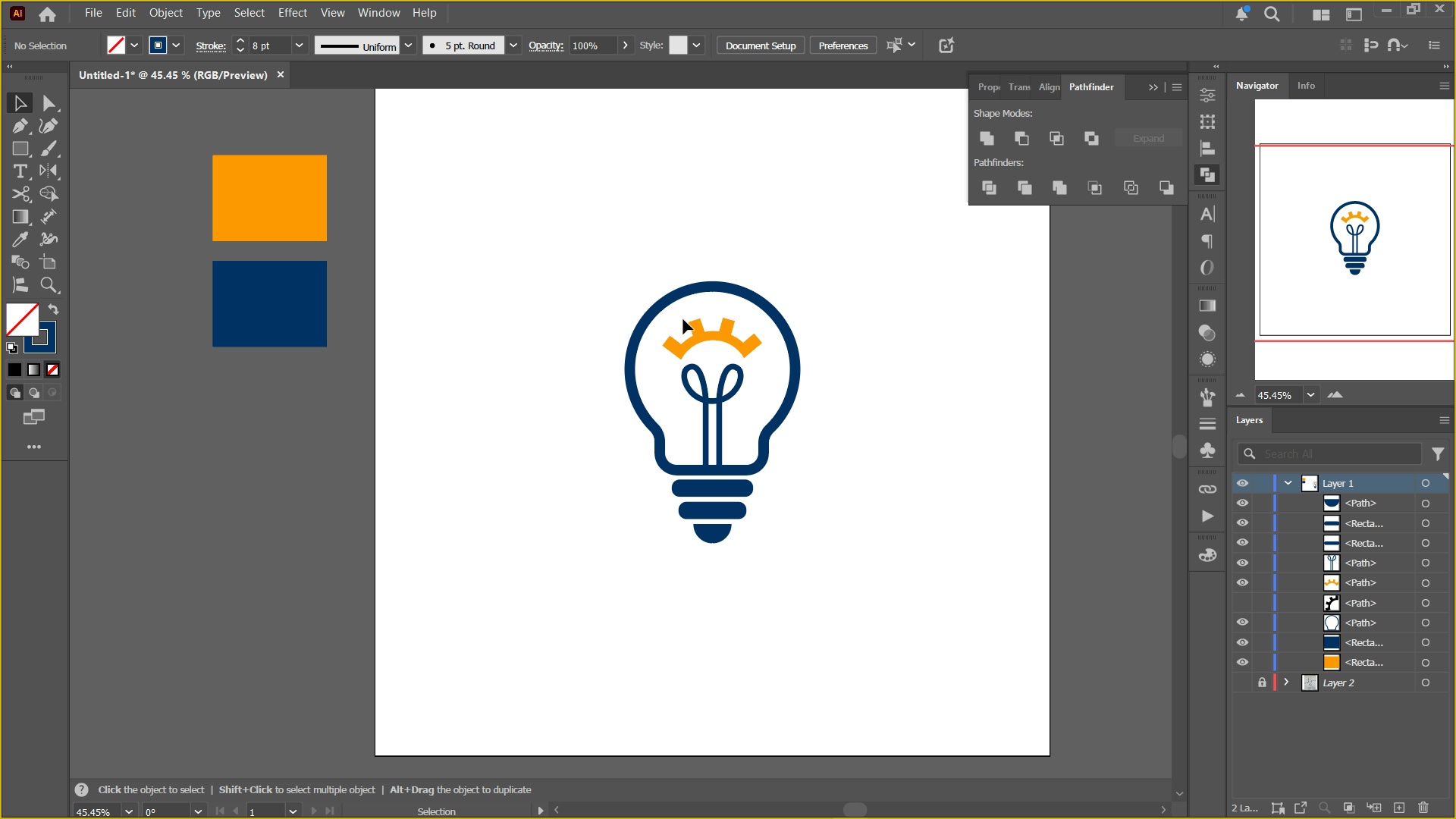 
left_click_drag(start_coordinate=[453, 149], to_coordinate=[841, 631])
 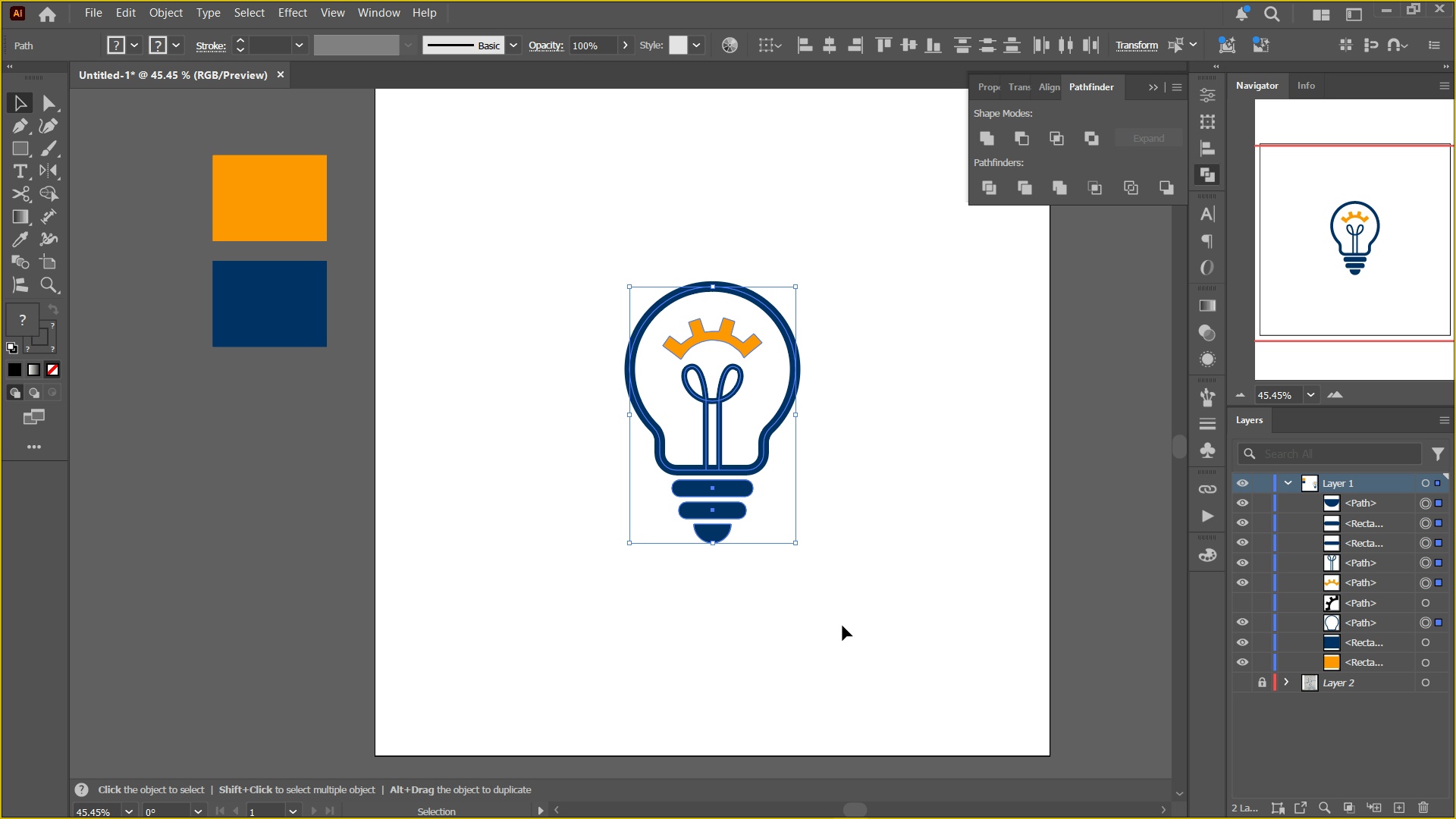 
key(Control+G)
 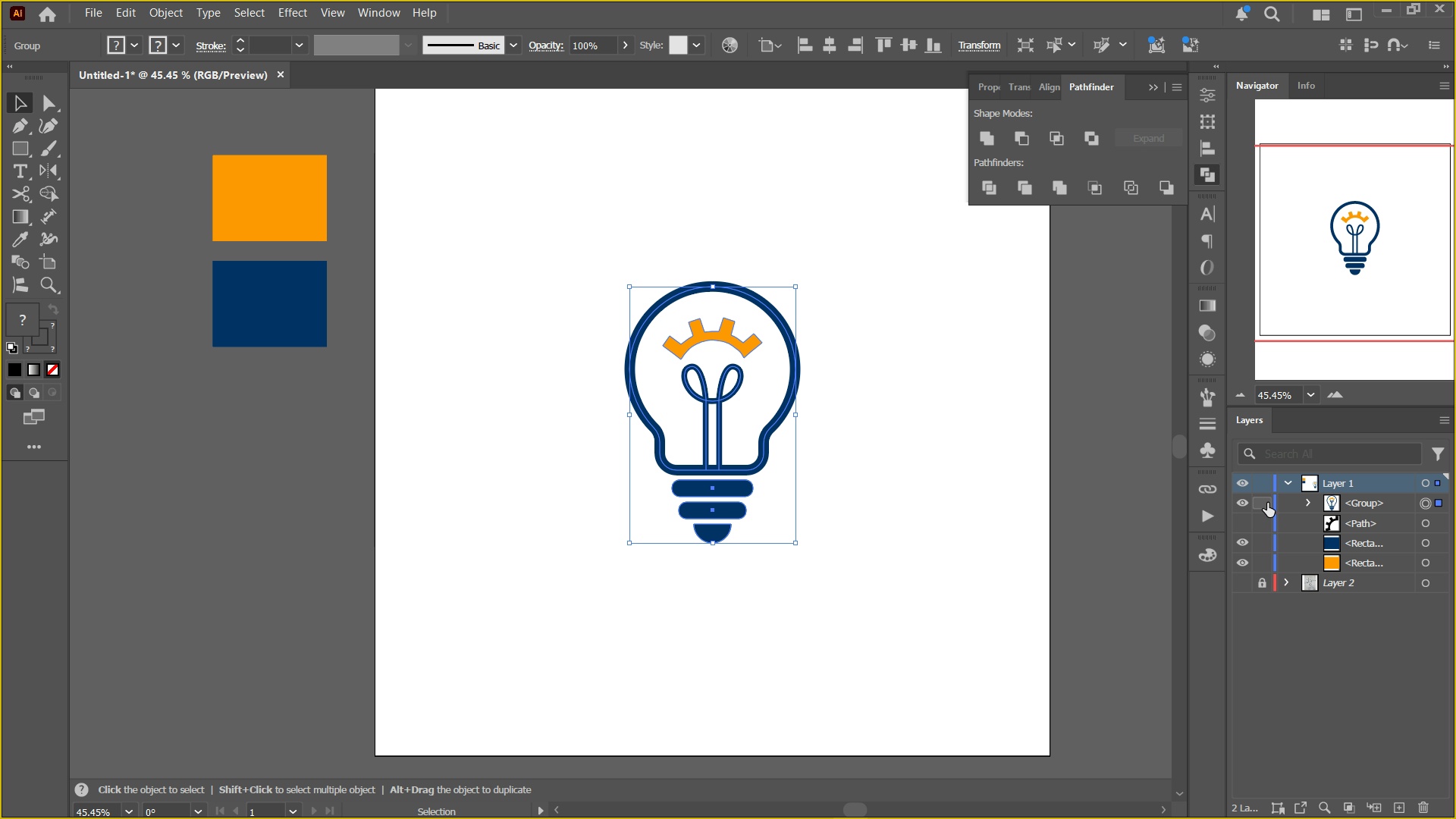 
key(Control+C)
 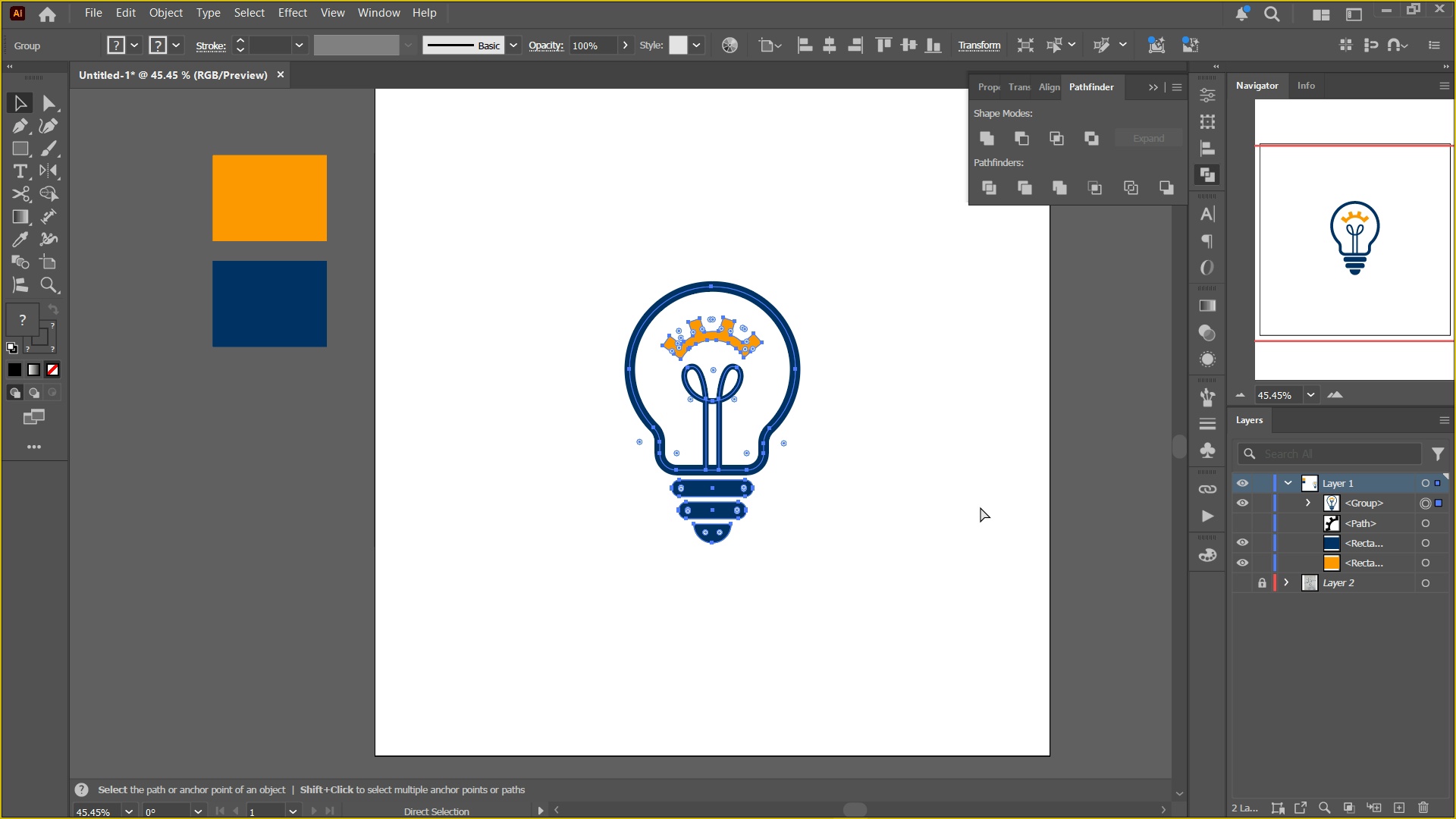 
key(Control+F)
 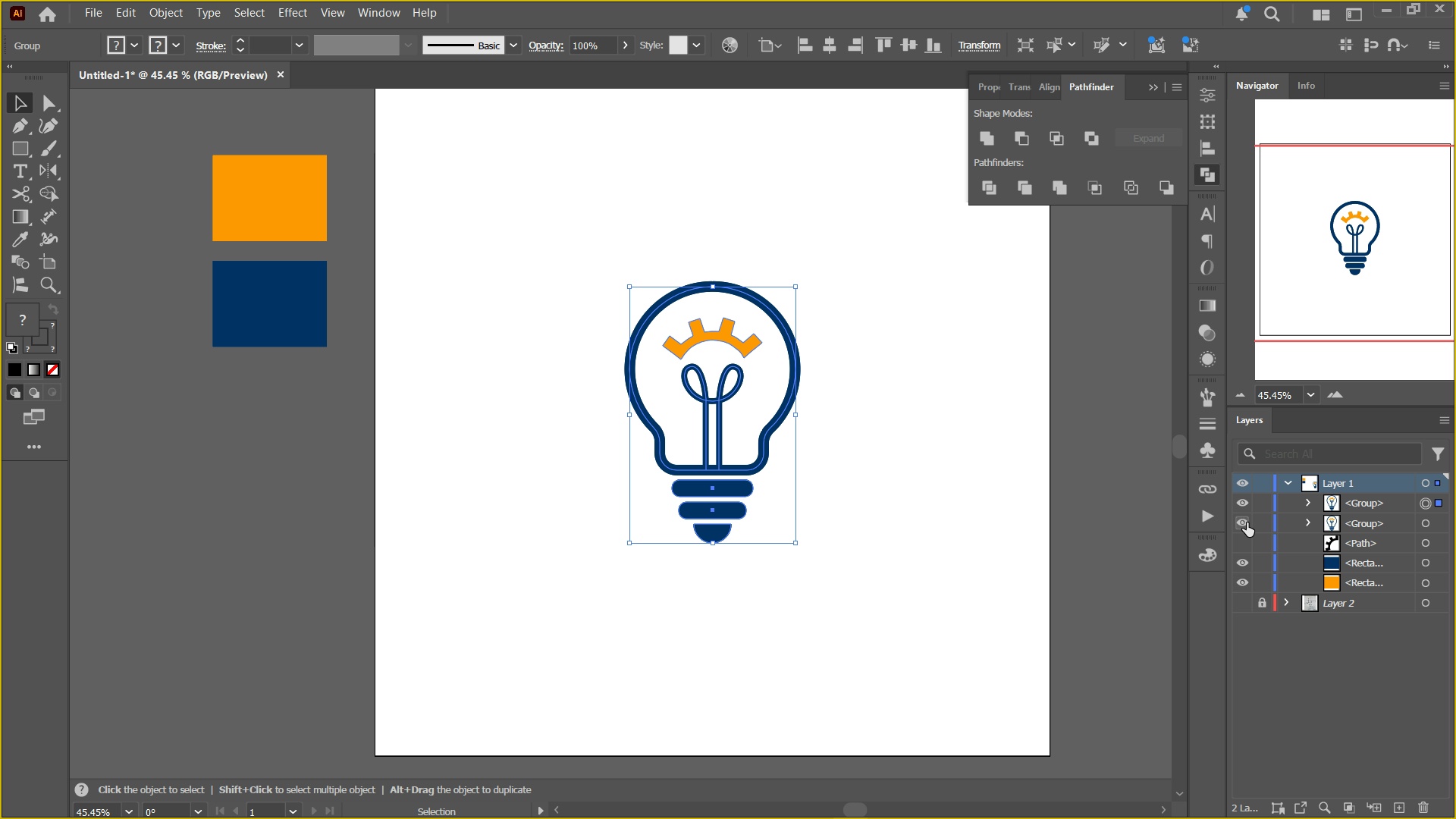 
double_click([833, 481])
 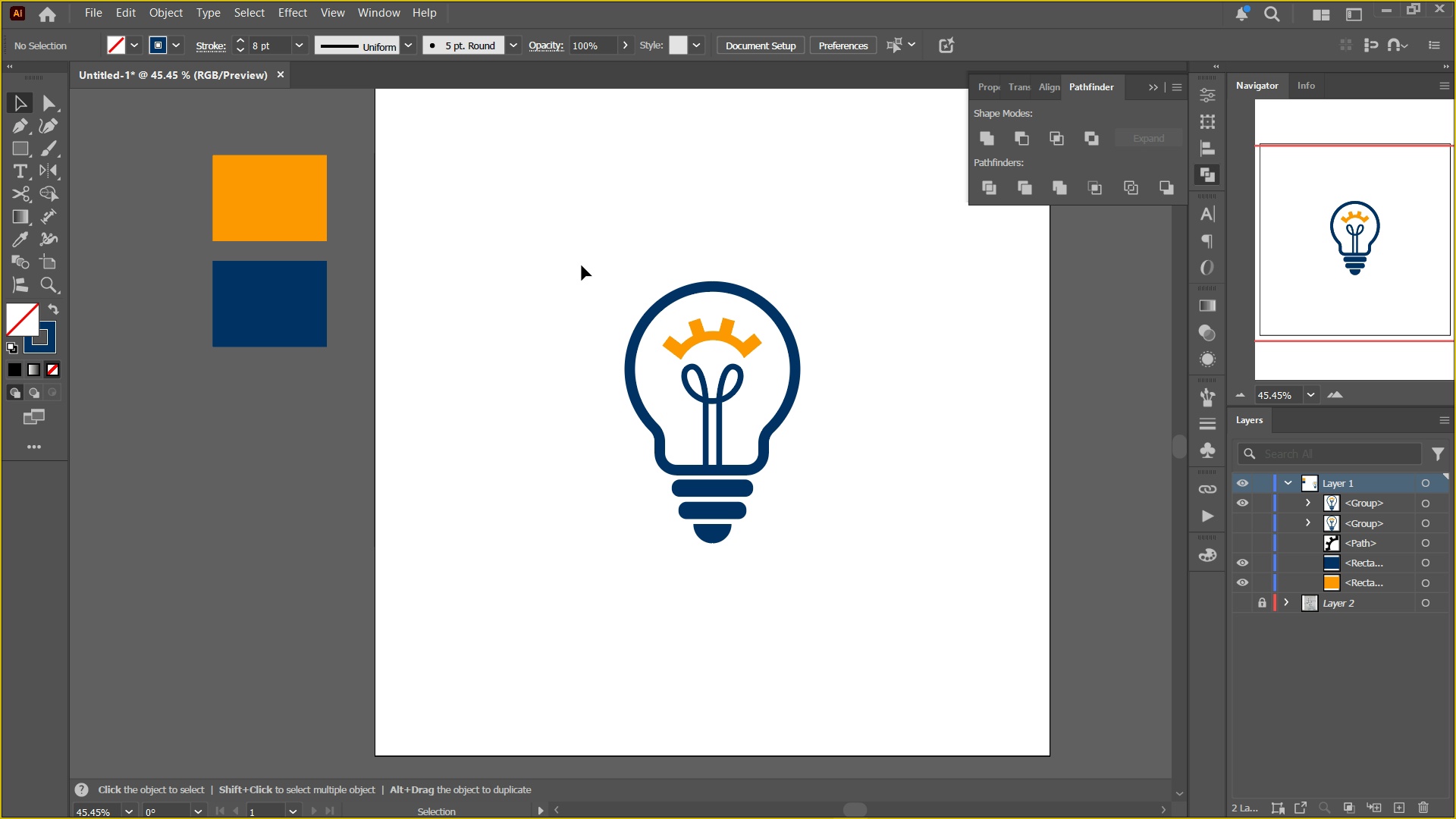 
left_click_drag(start_coordinate=[541, 227], to_coordinate=[871, 597])
 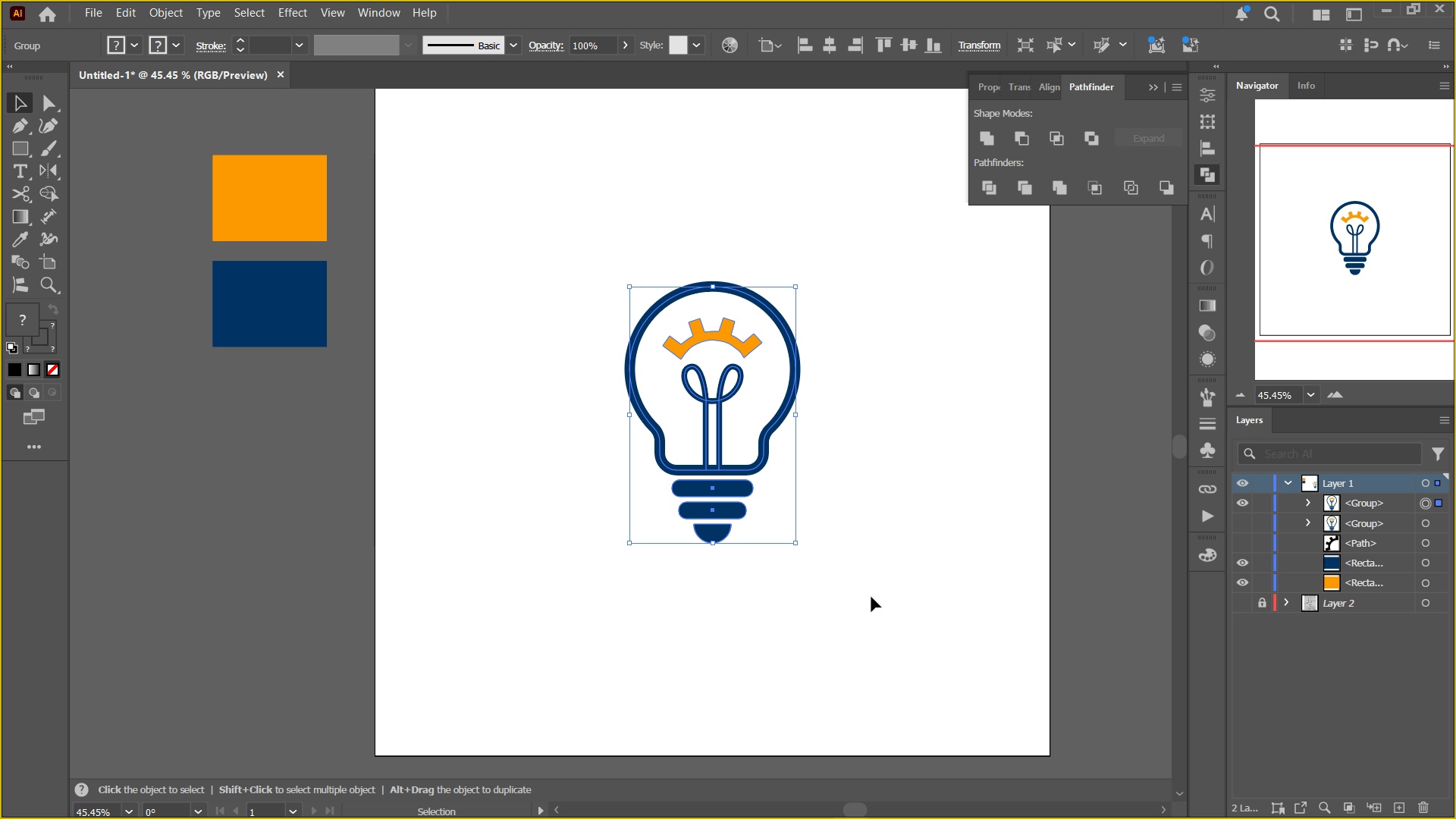 
key(Control+Shift+G)
 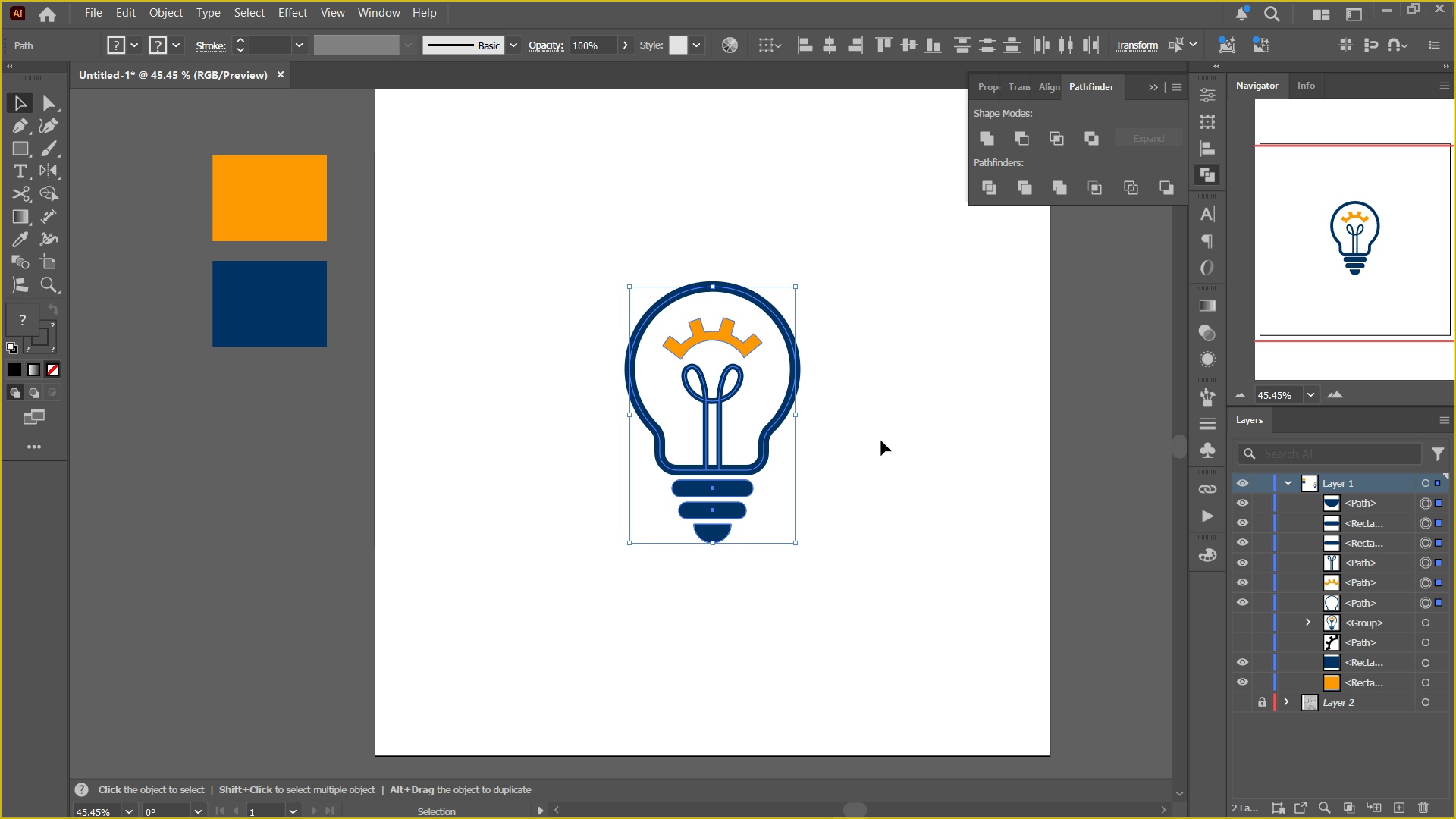 
left_click([881, 441])
 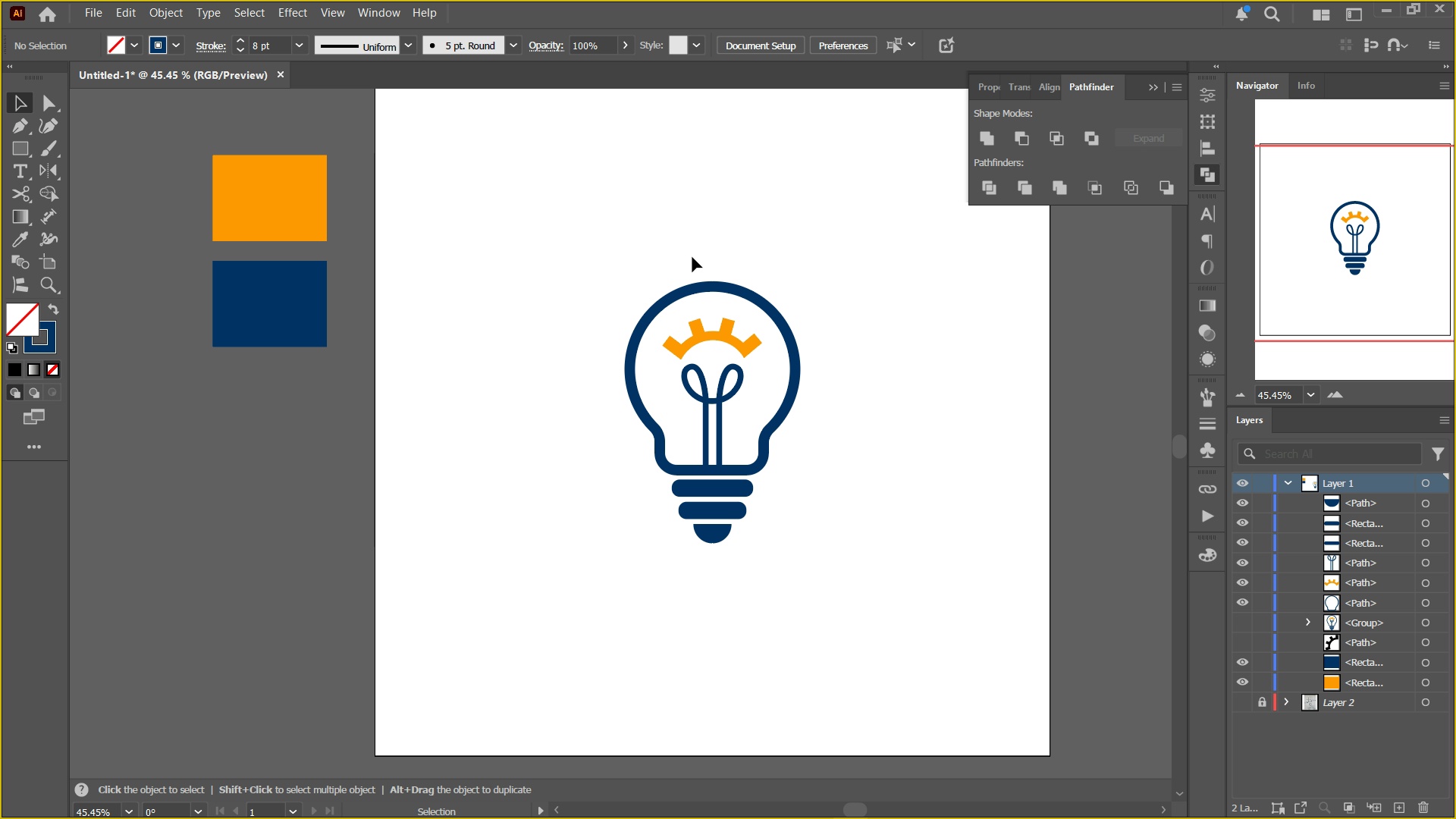 
left_click_drag(start_coordinate=[692, 257], to_coordinate=[717, 293])
 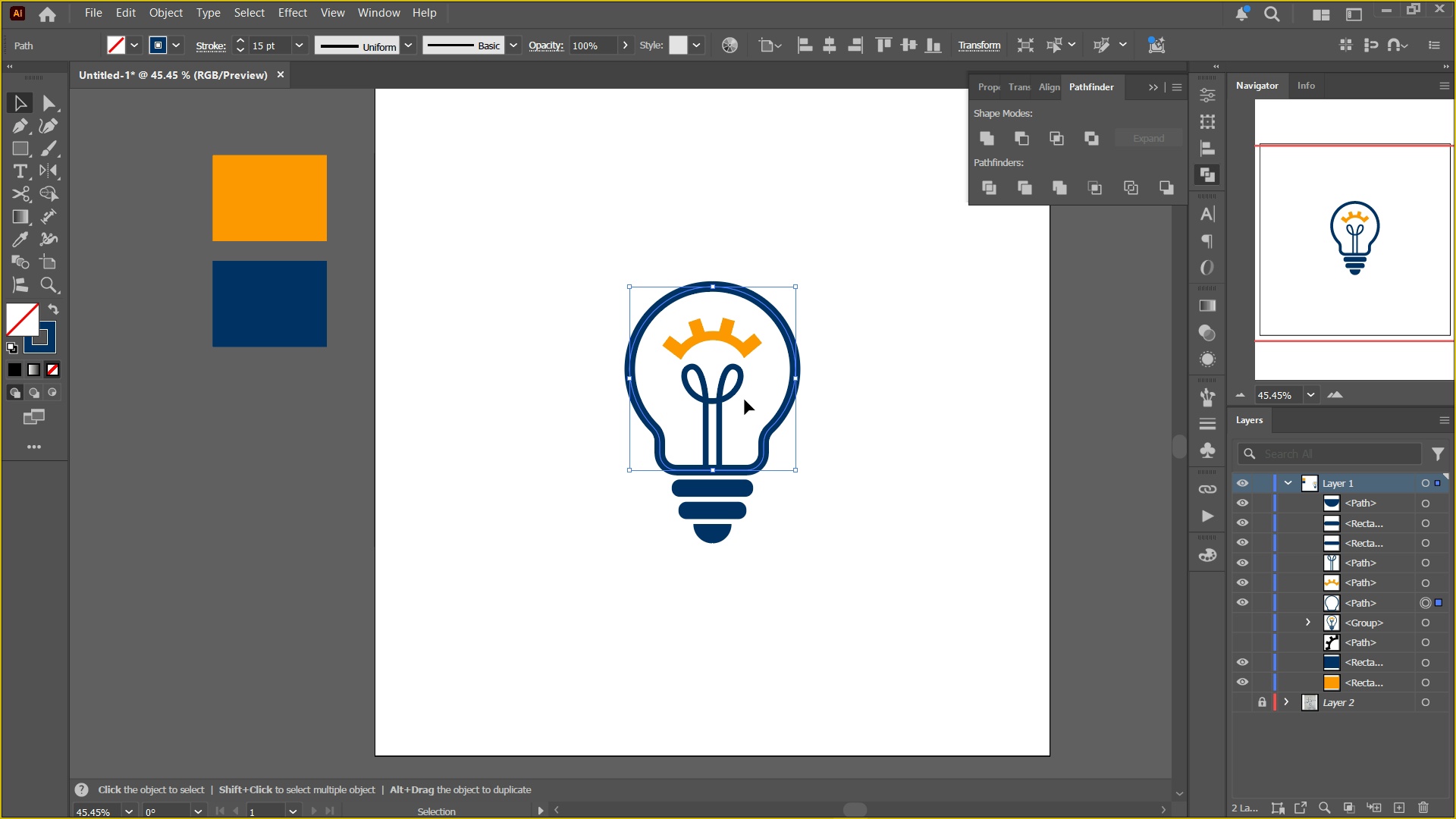 
hold_key(key=ShiftLeft, duration=0.68)
left_click([719, 397])
 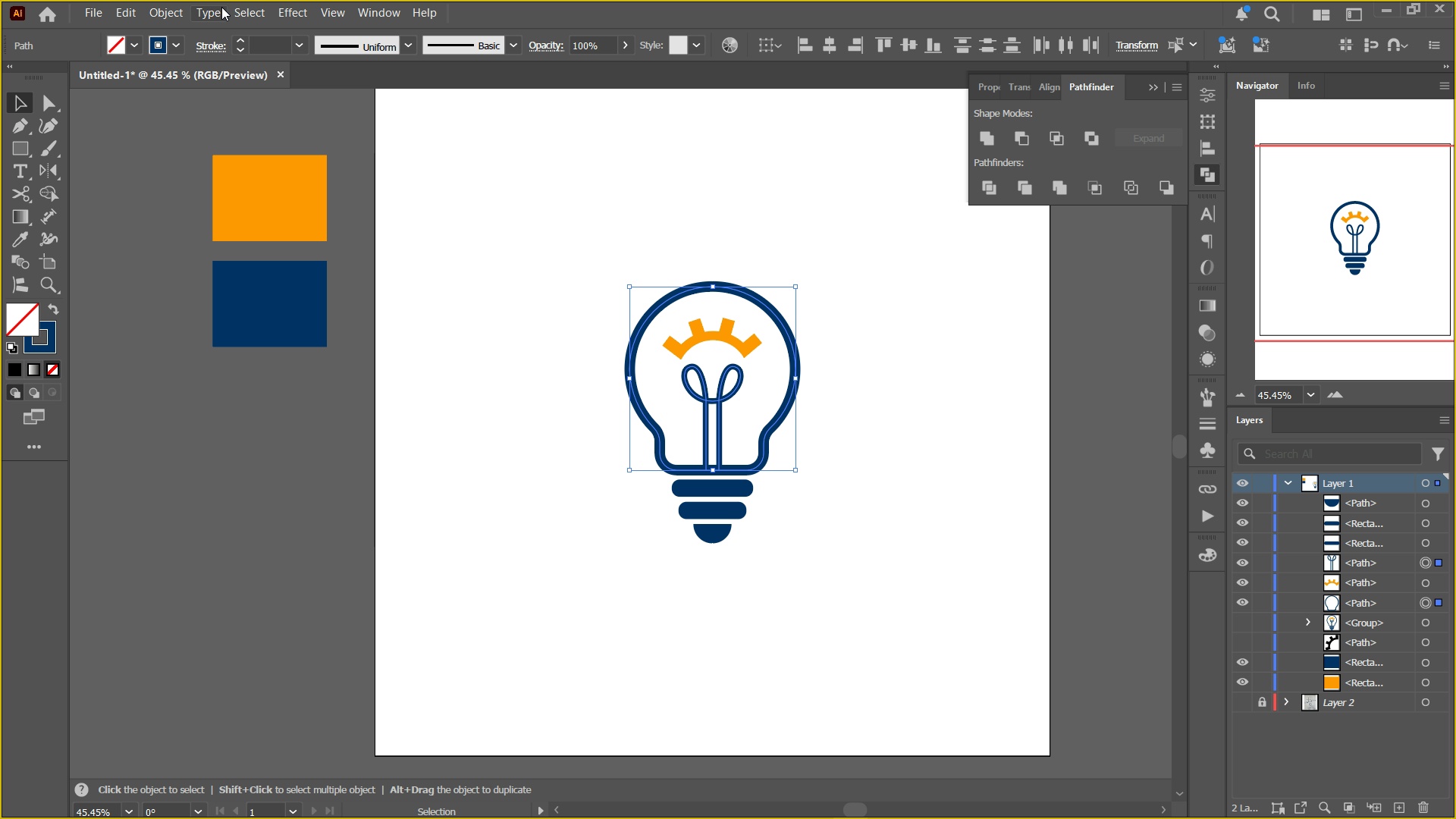 
left_click([202, 8])
 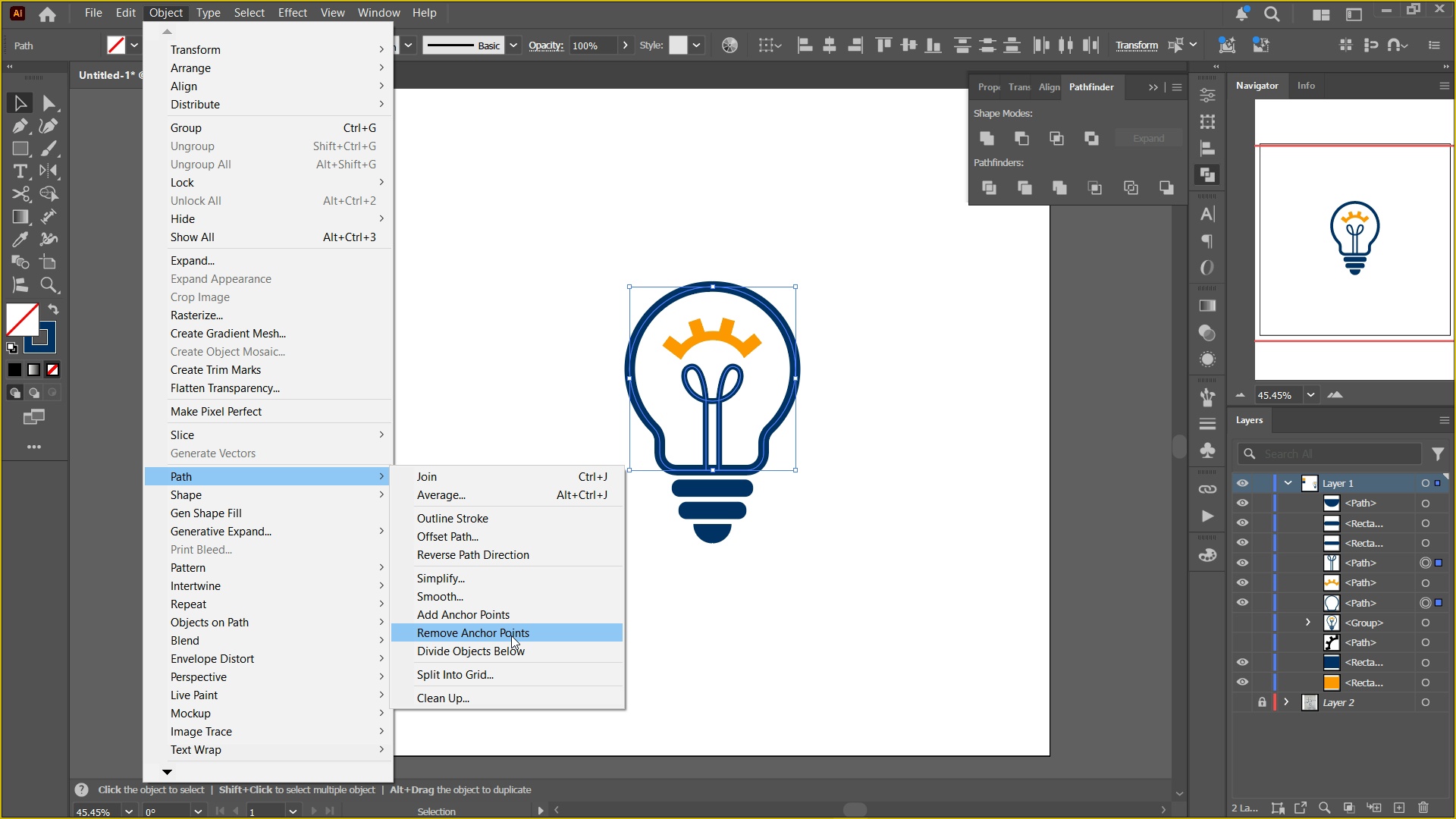 
left_click([524, 517])
 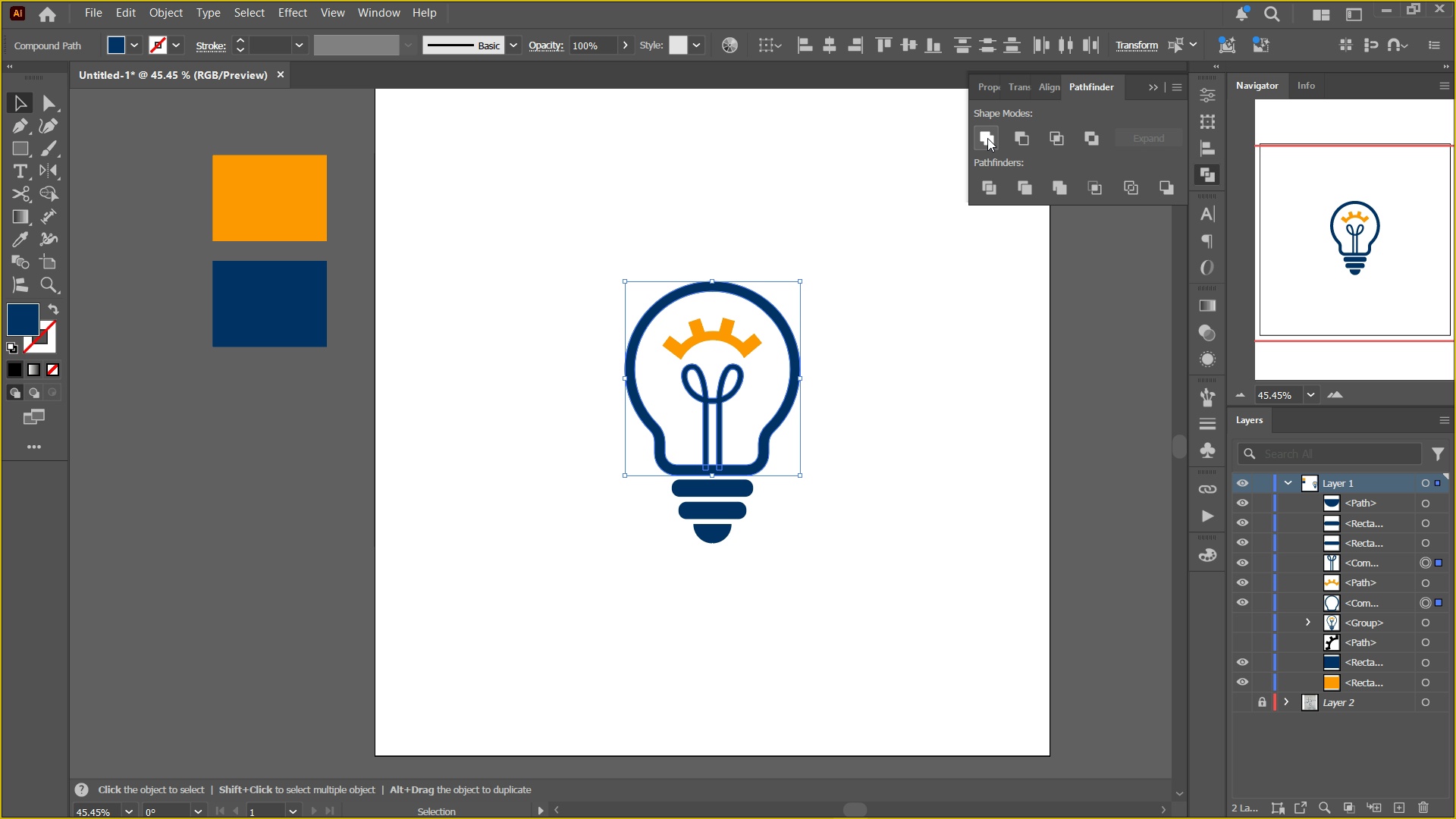 
double_click([901, 328])
 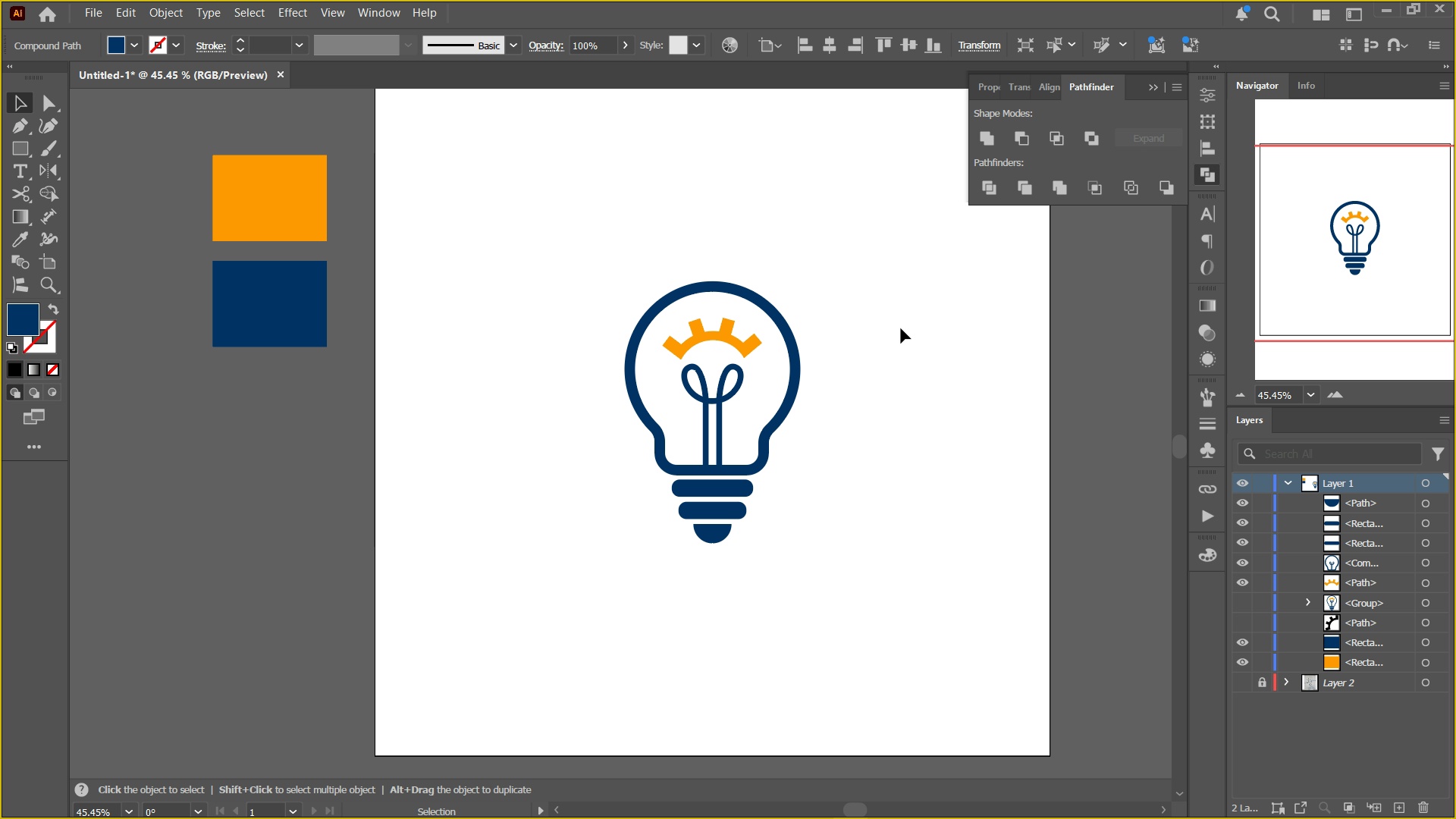 
triple_click([901, 328])
 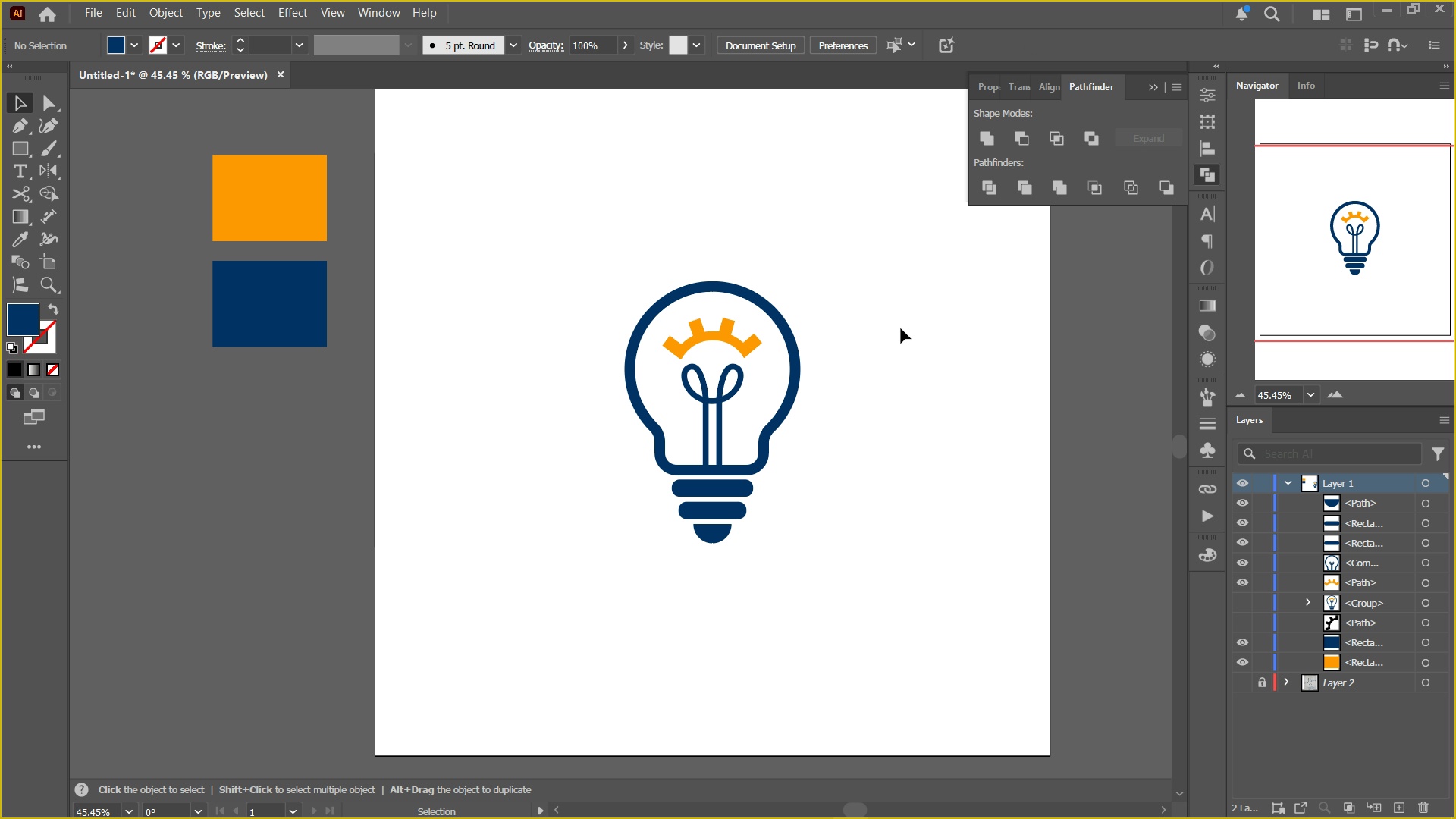 
triple_click([901, 328])
 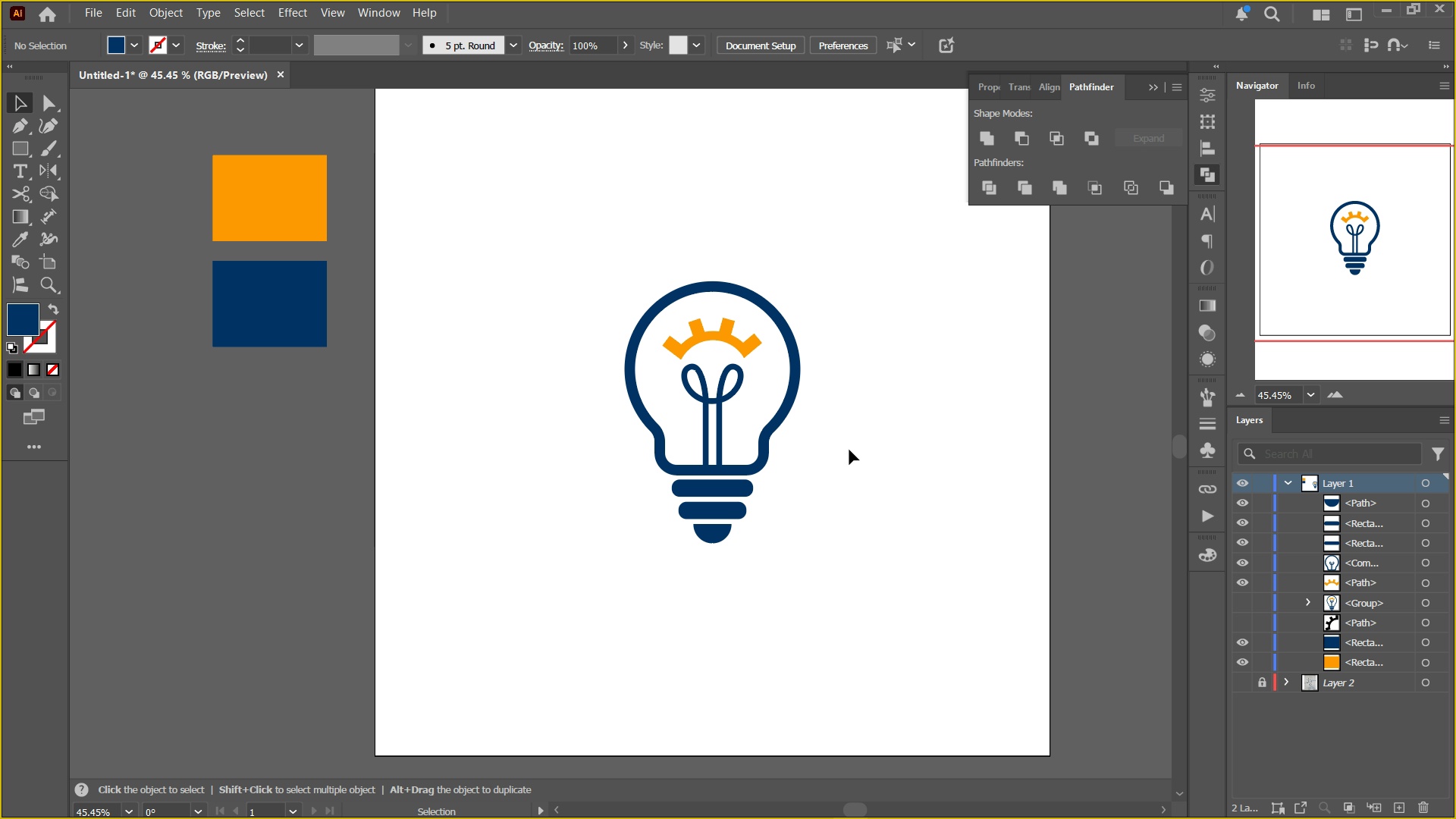 
key(Control+Equal)
 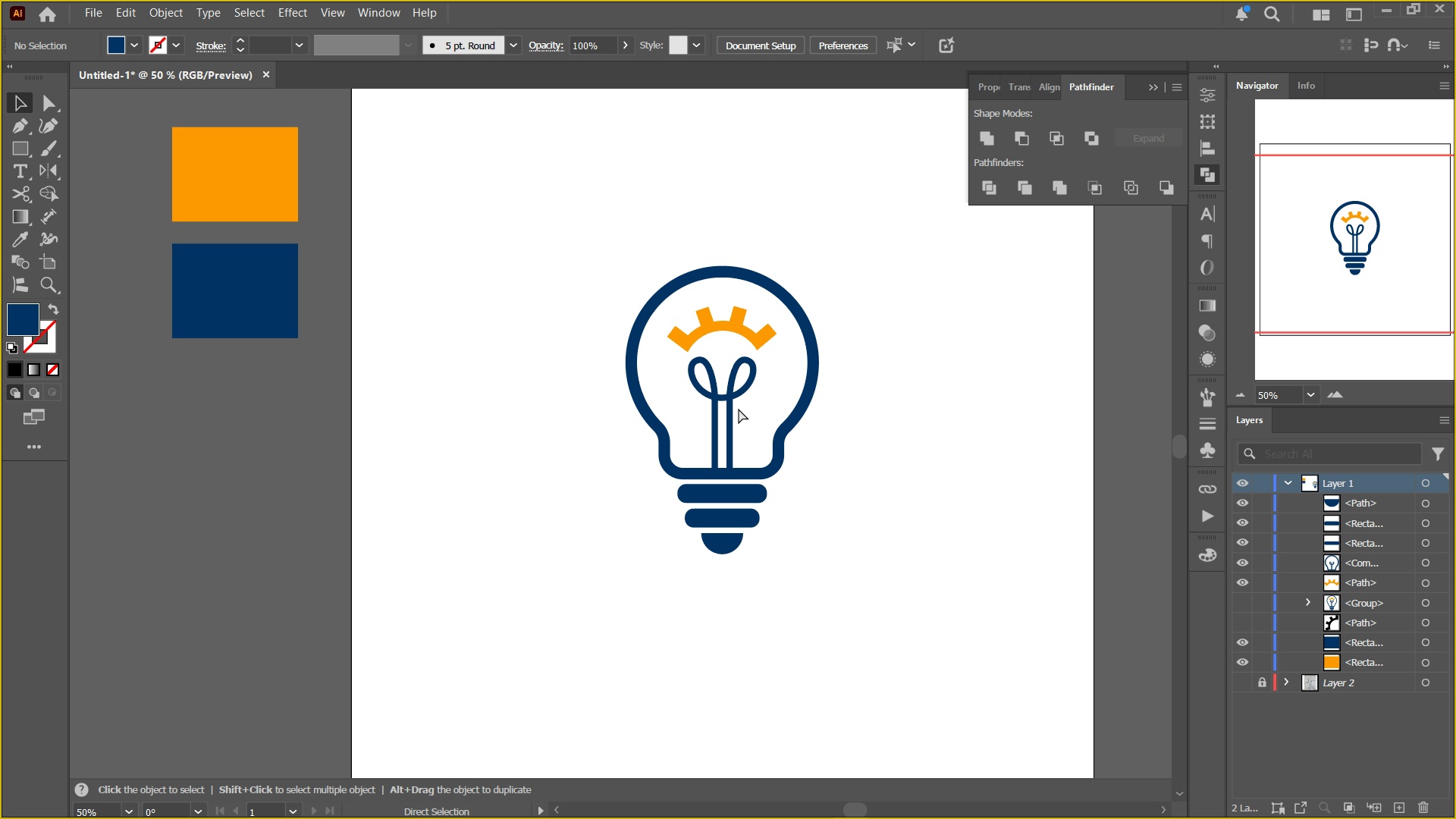 
key(Control+Equal)
 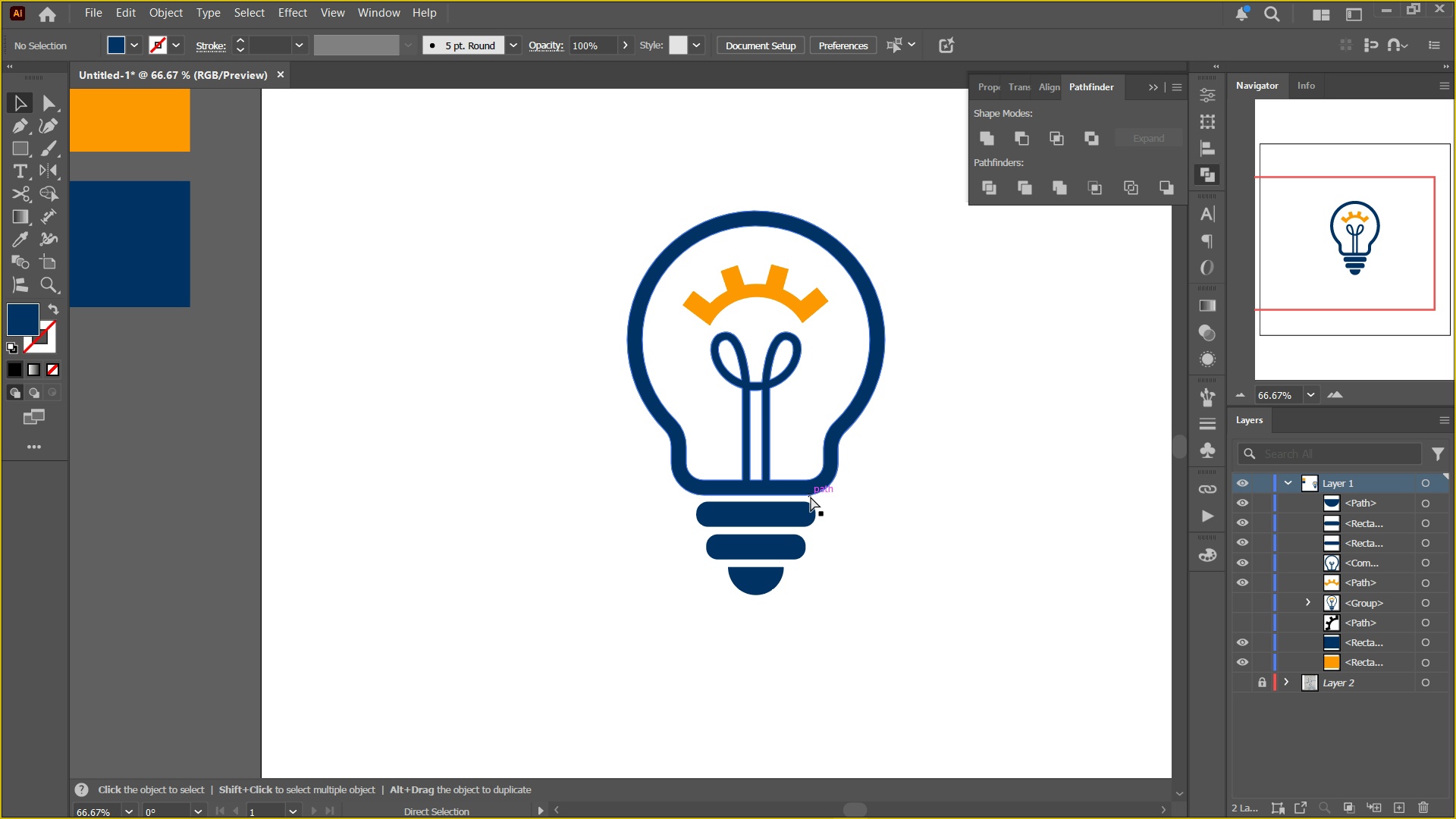 
key(Control+Equal)
 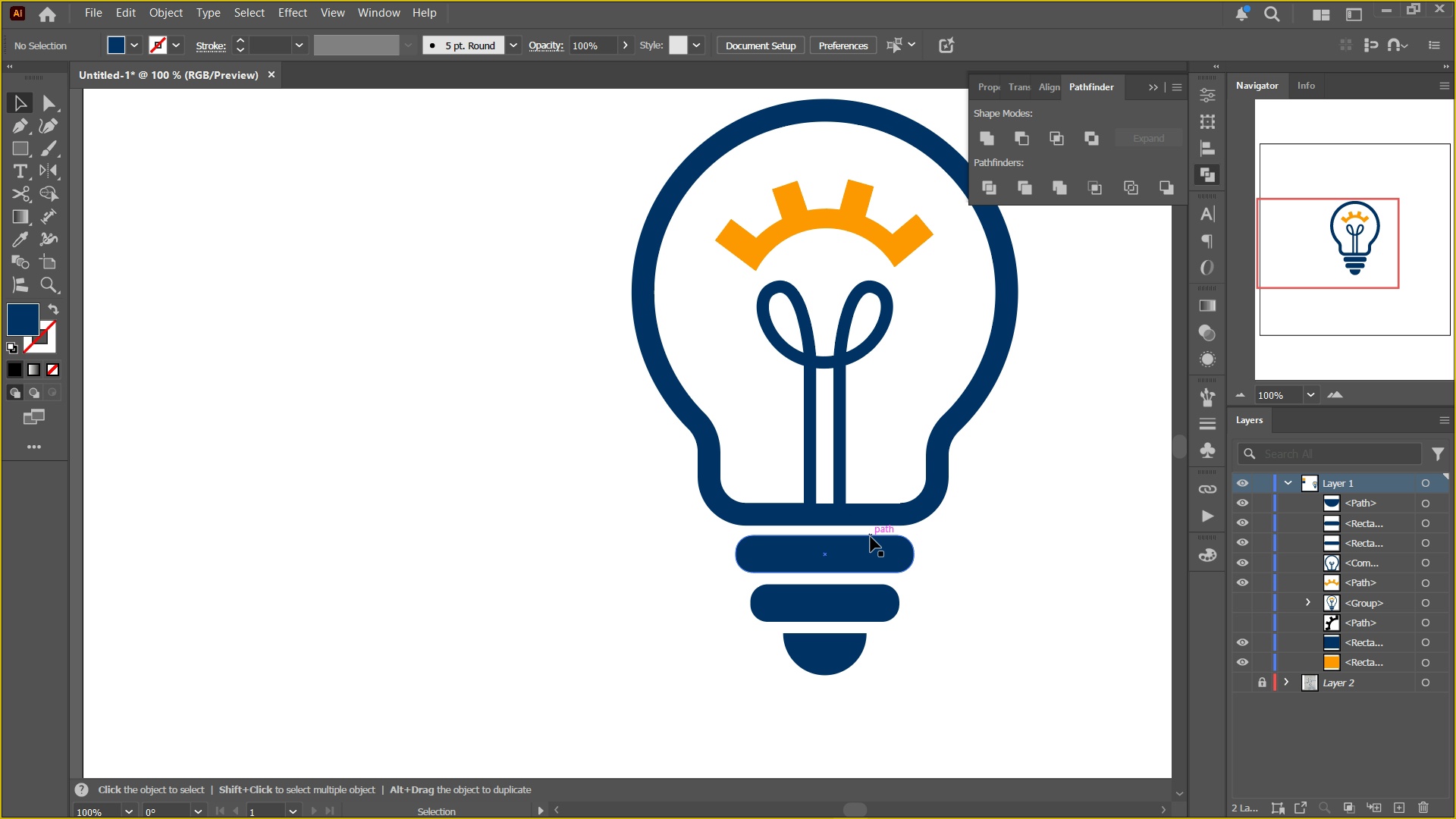 
key(V)
 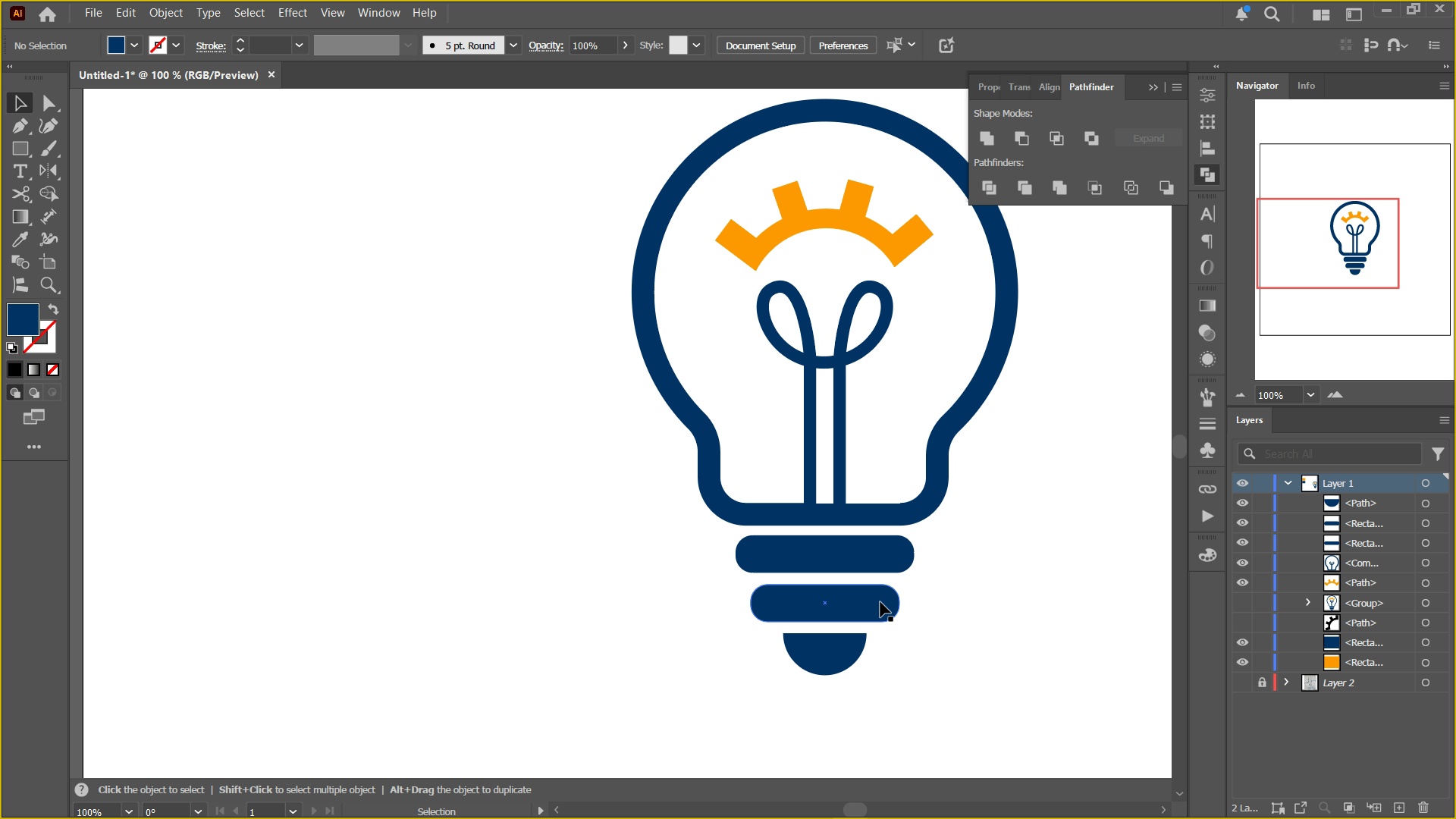 
hold_key(key=Space, duration=0.36)
 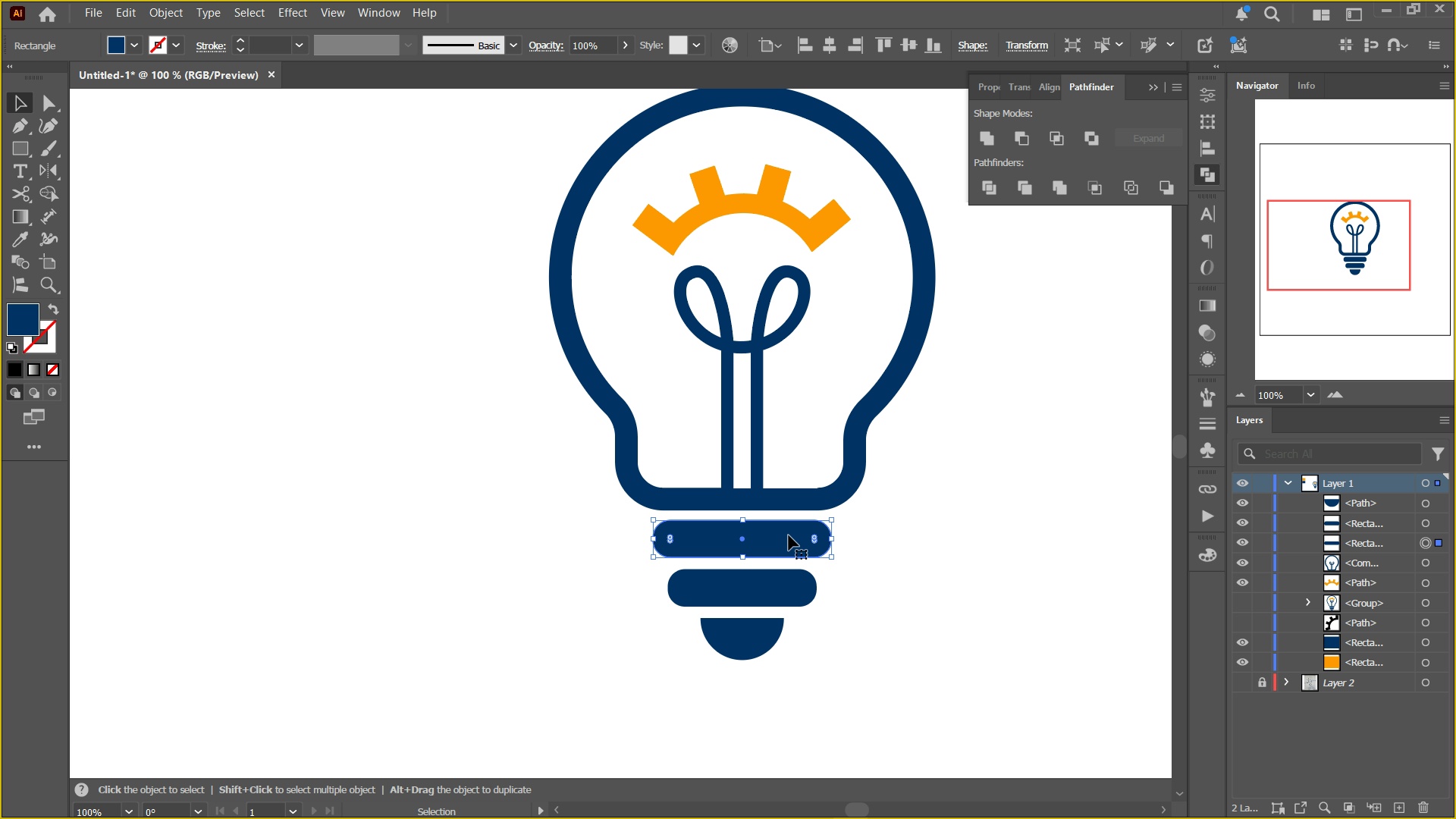 
left_click_drag(start_coordinate=[874, 585], to_coordinate=[791, 569])
 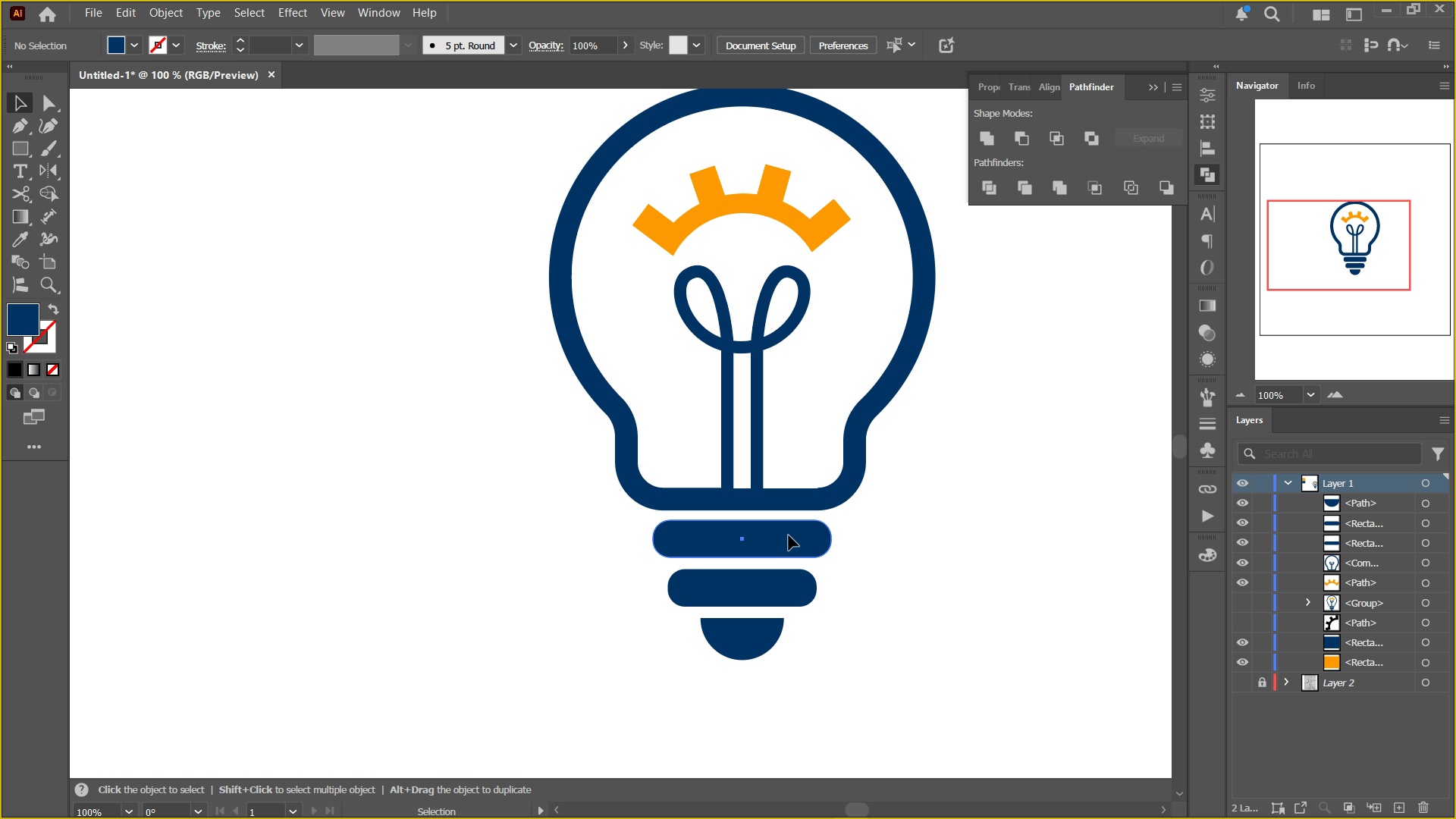 
left_click([789, 535])
 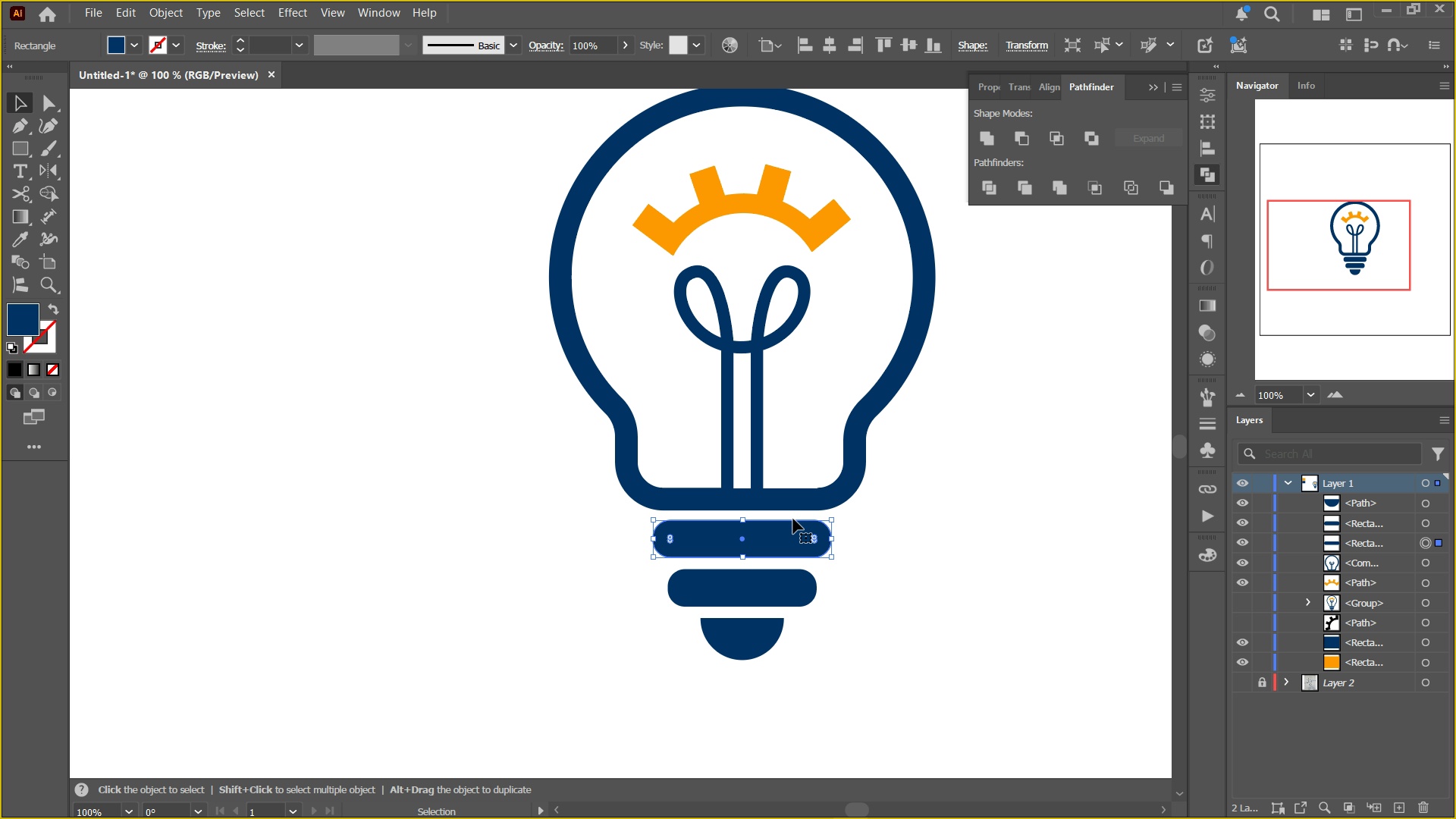 
hold_key(key=ShiftLeft, duration=1.5)
left_click([756, 599])
 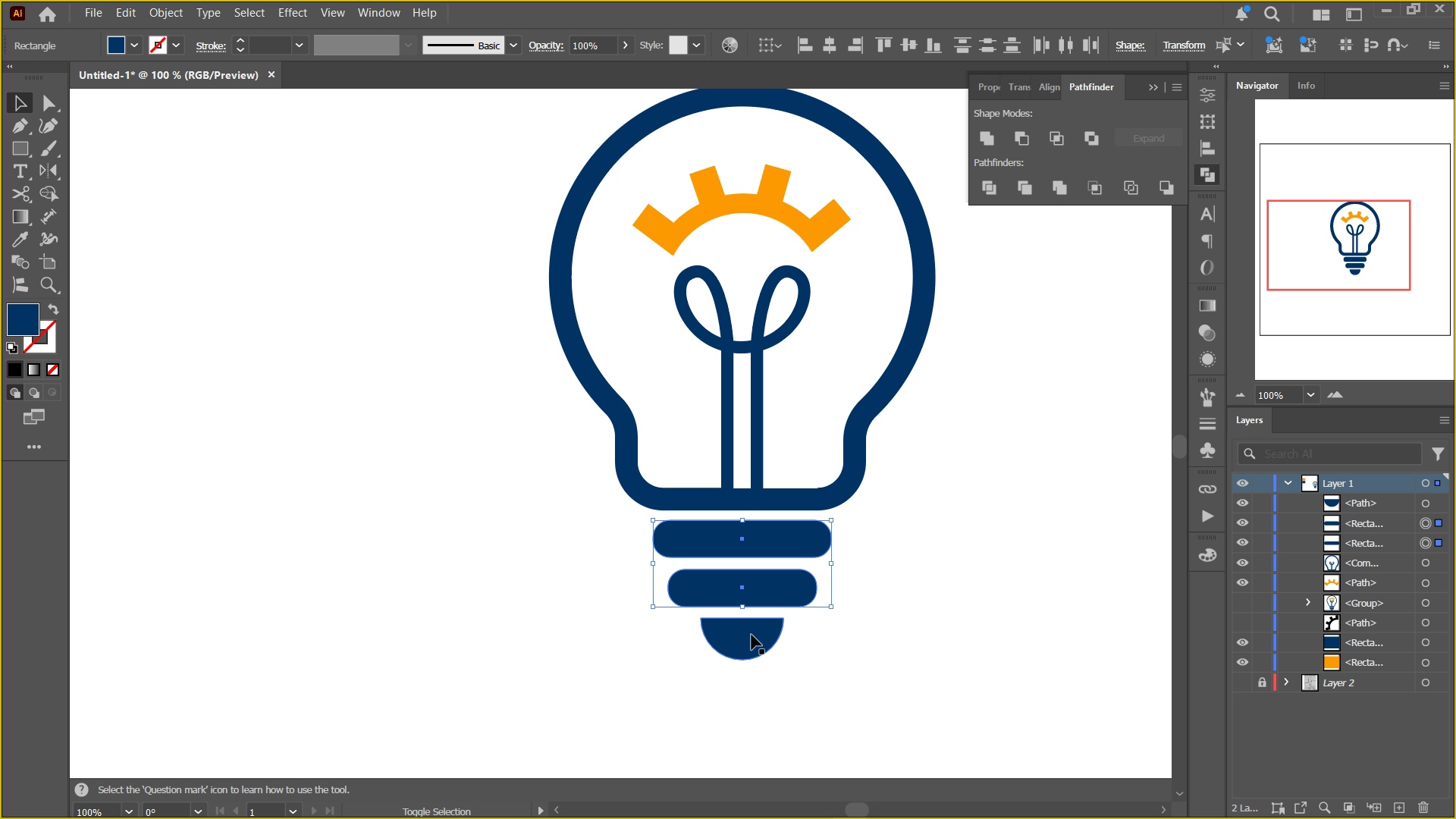 
double_click([752, 635])
 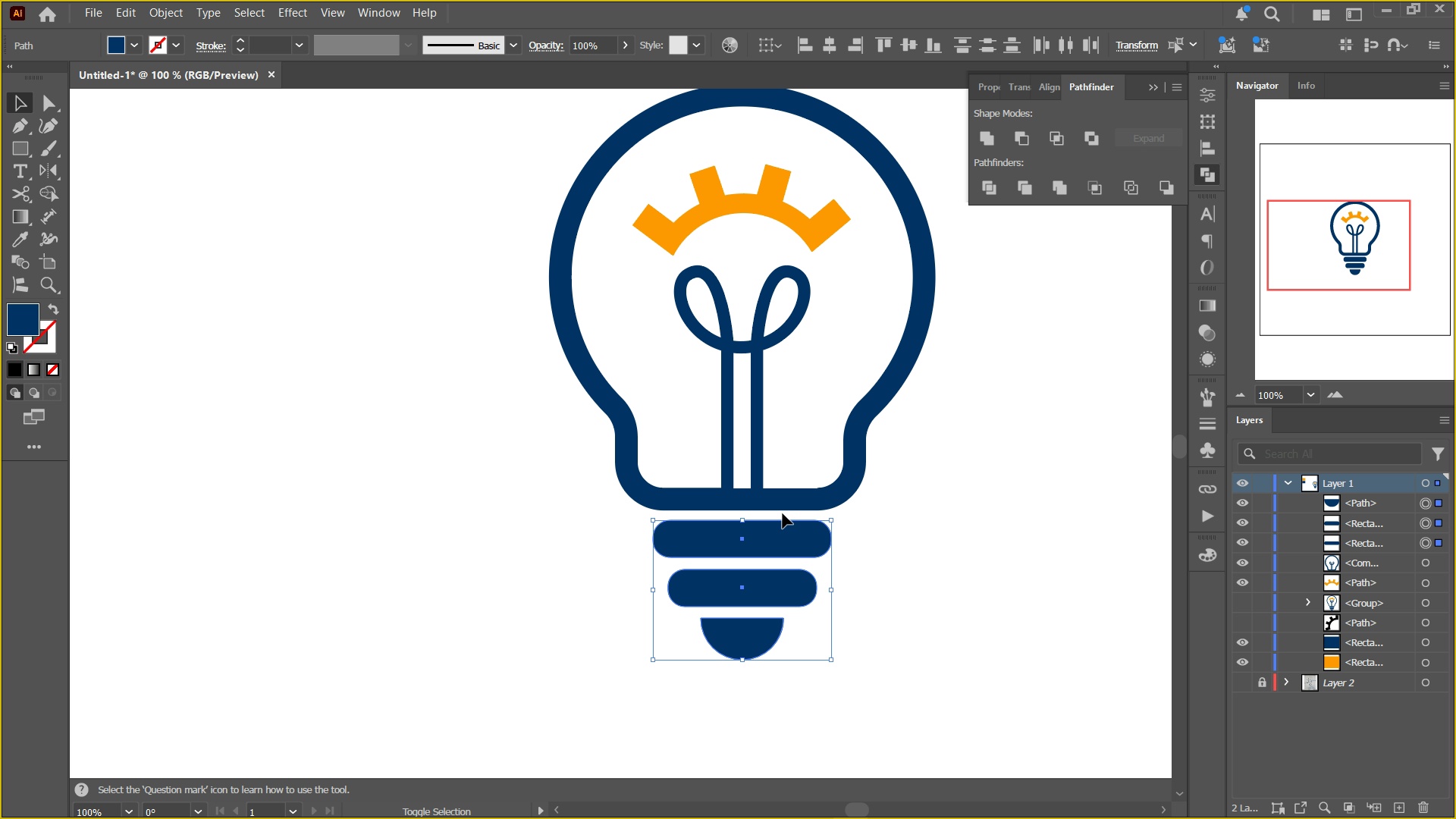 
hold_key(key=ShiftLeft, duration=0.4)
left_click([785, 501])
 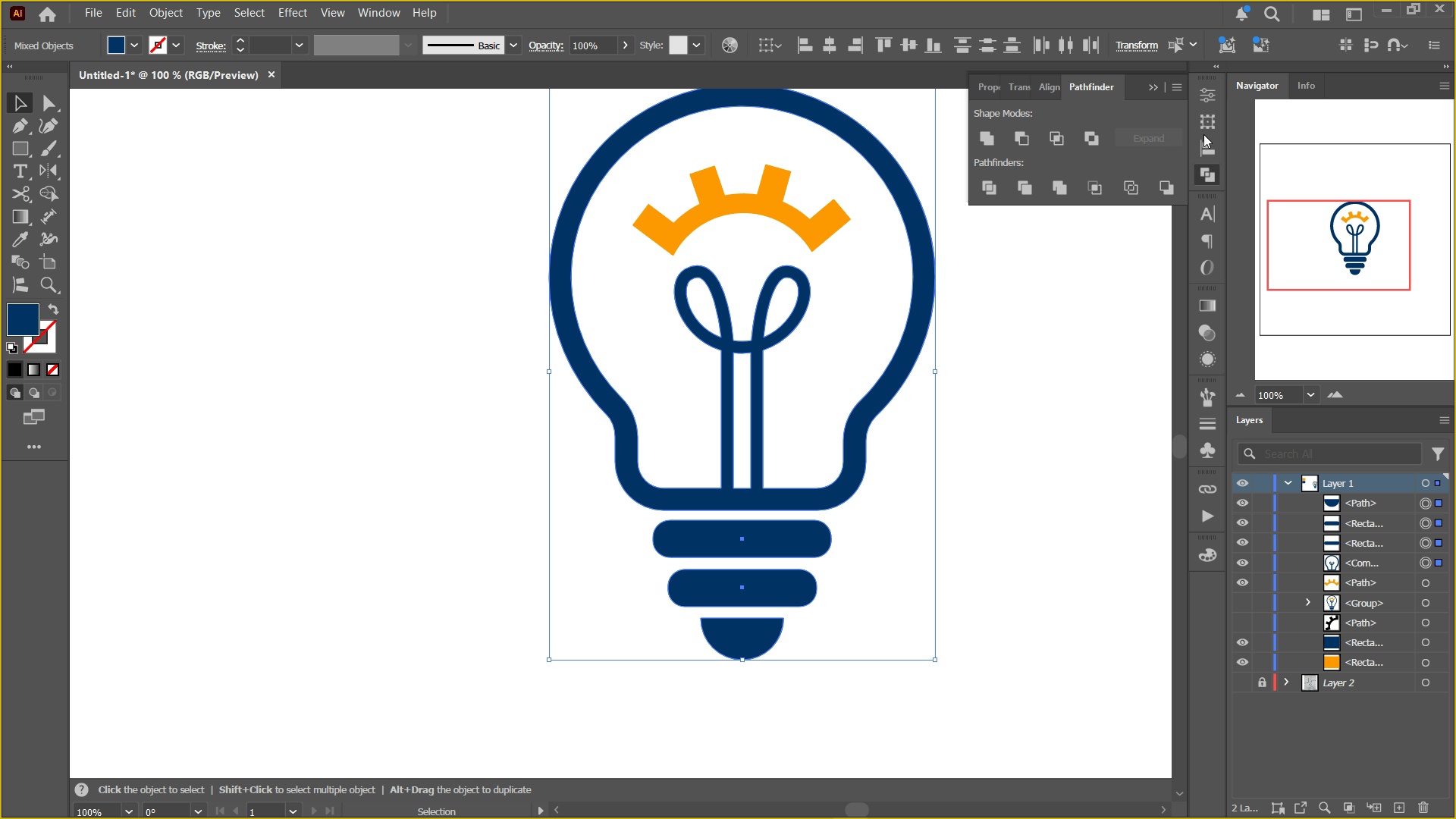 
left_click([1200, 146])
 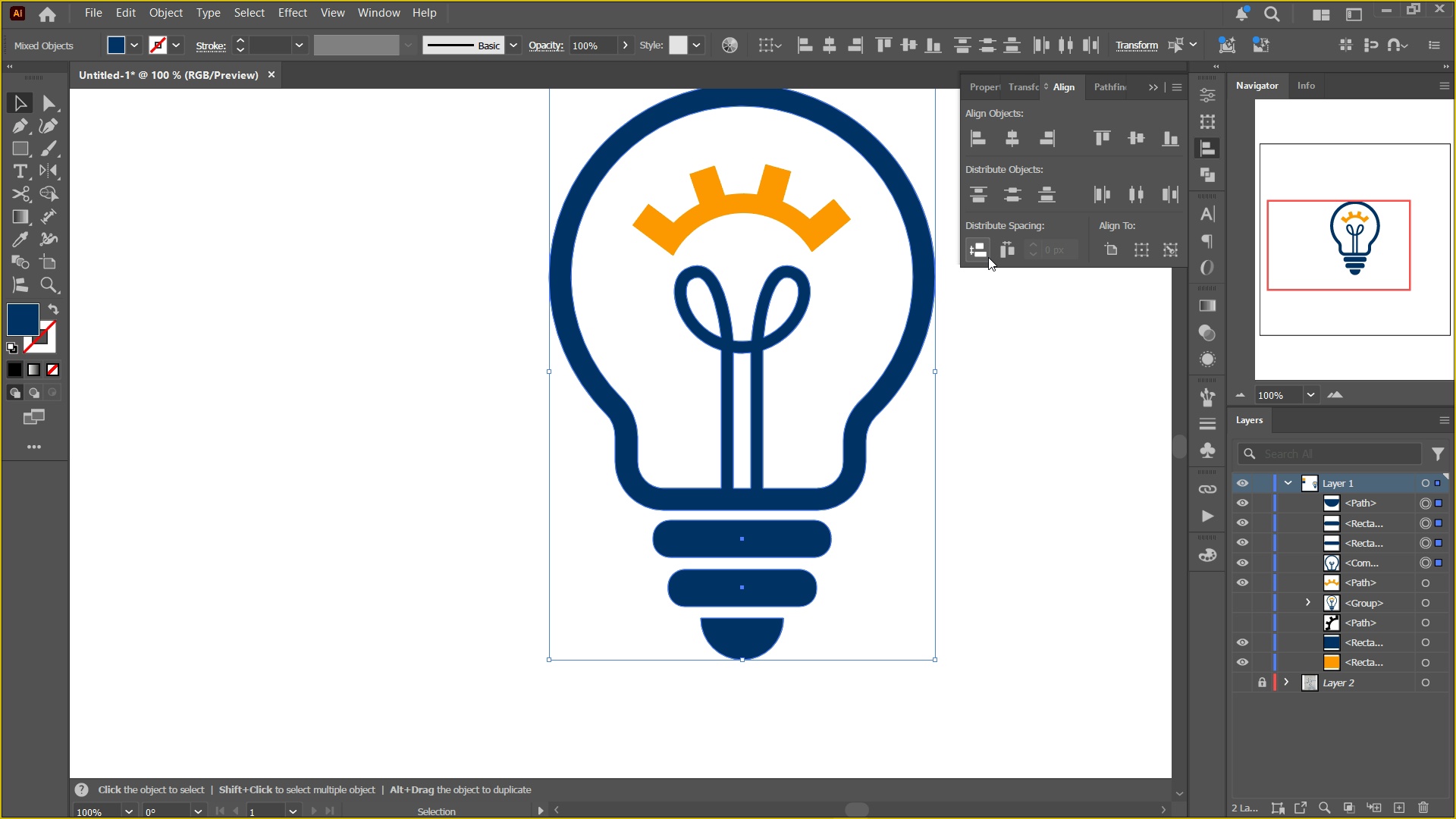 
left_click([988, 257])
 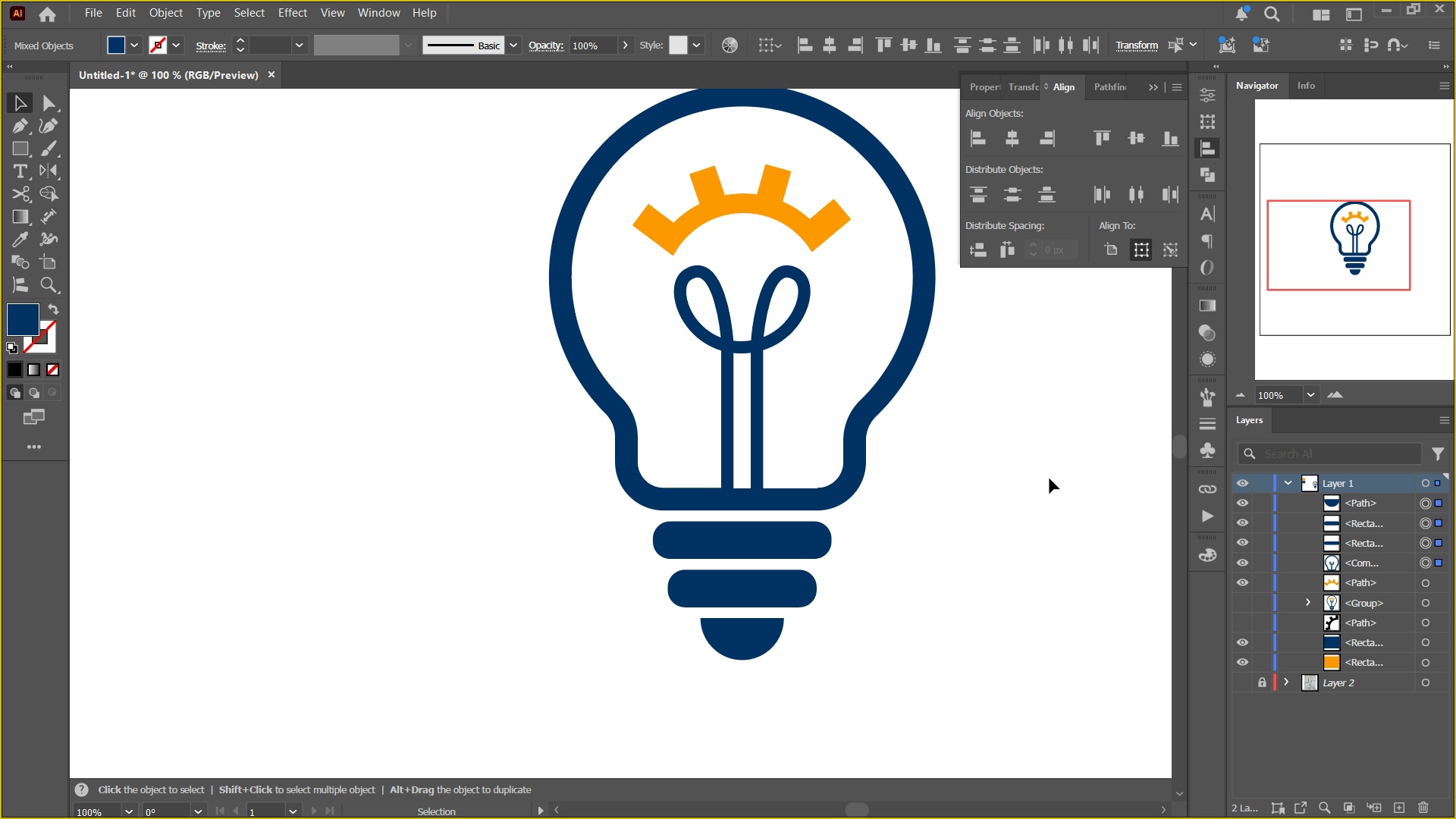 
double_click([1050, 479])
 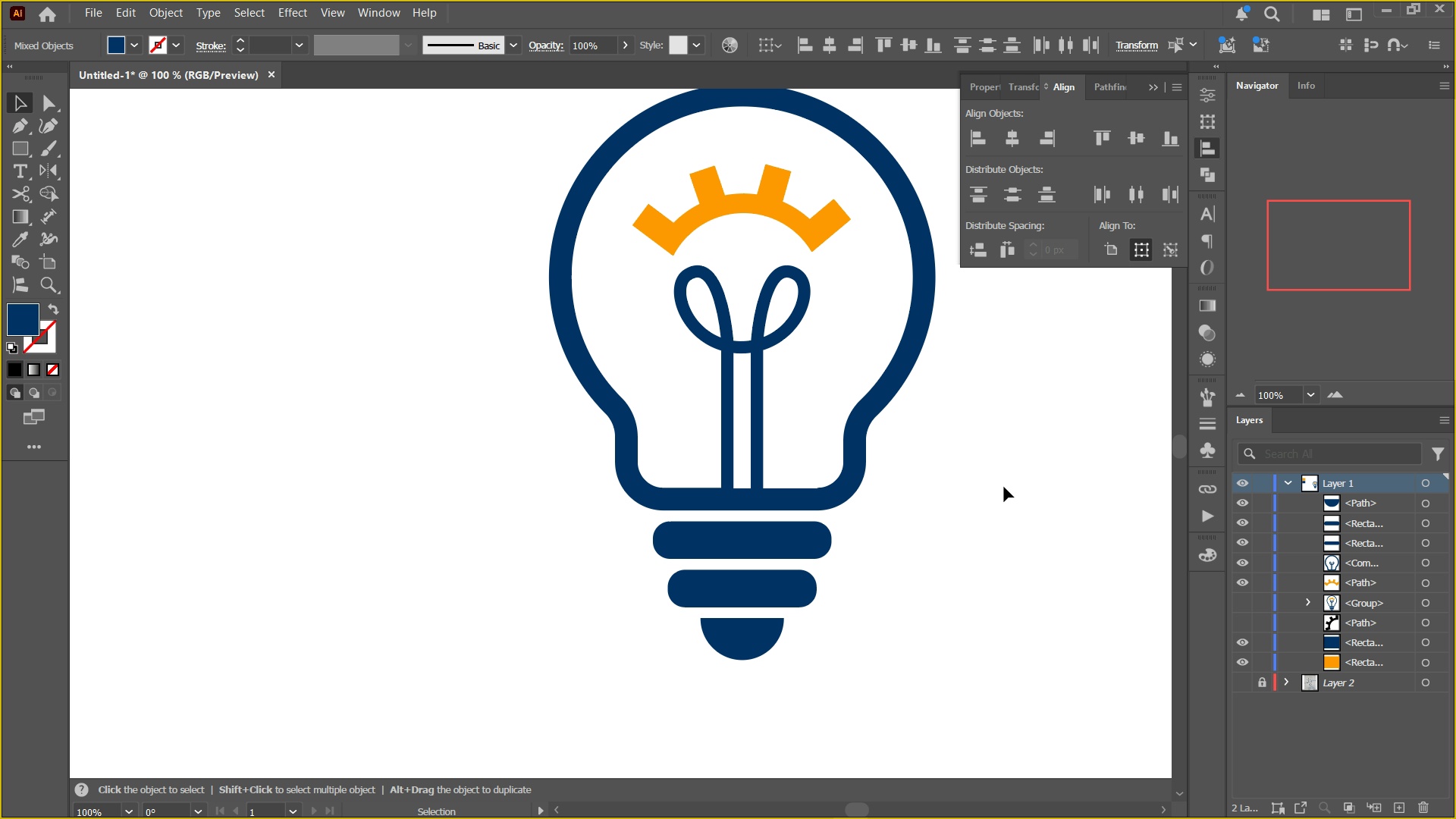 
hold_key(key=Space, duration=0.43)
 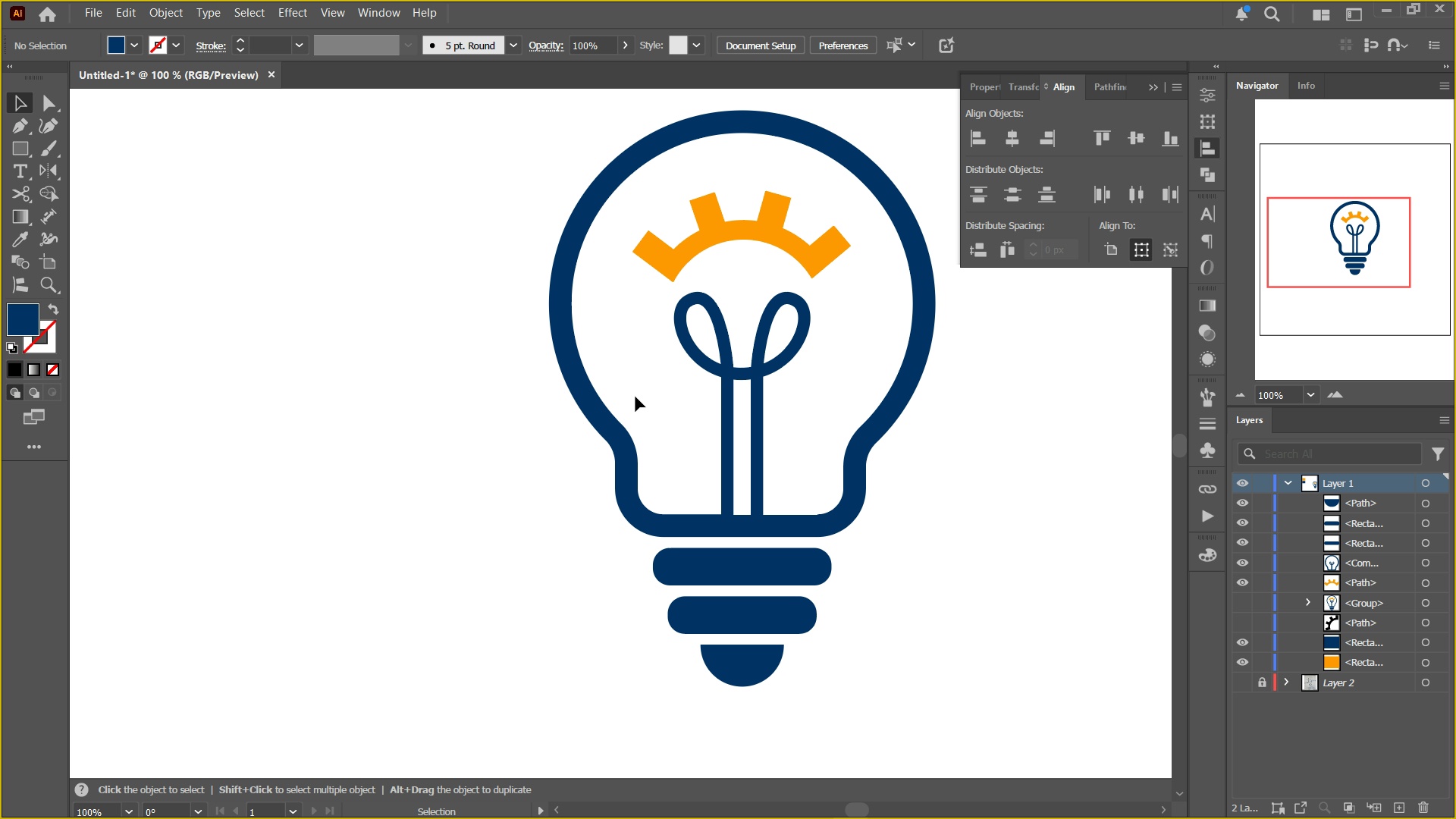 
left_click_drag(start_coordinate=[981, 461], to_coordinate=[981, 488])
 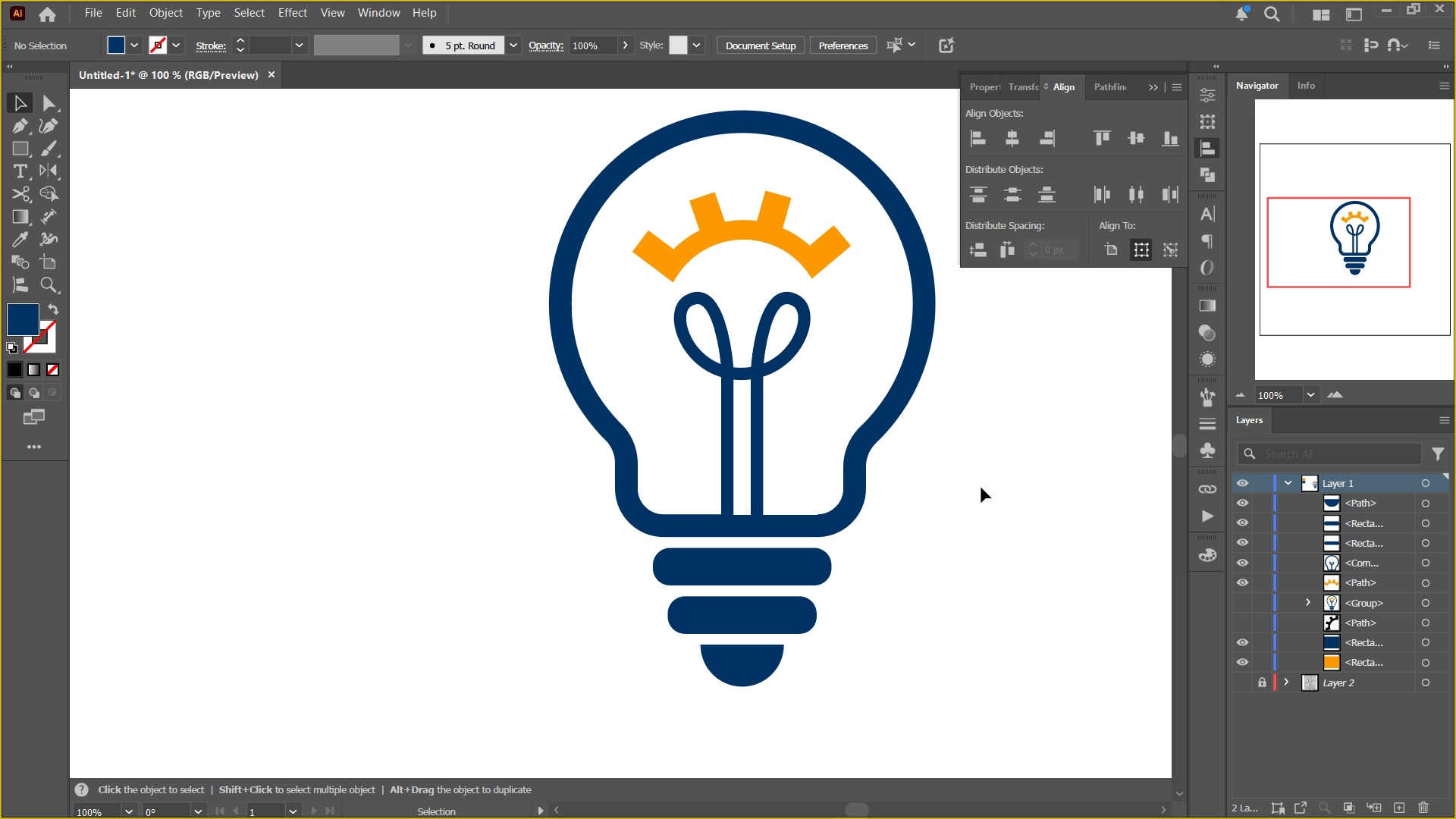 
triple_click([981, 488])
 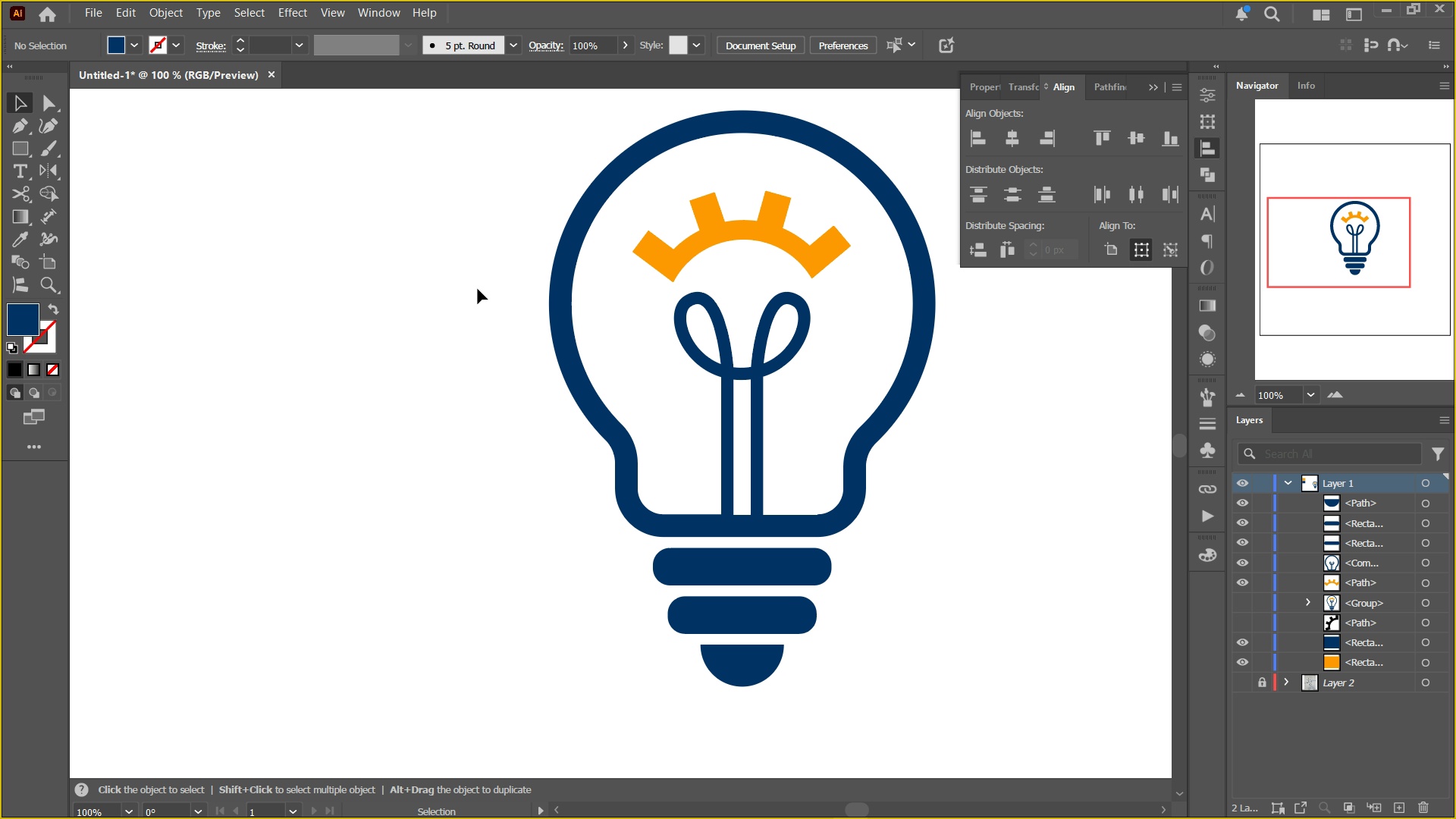 
left_click([454, 266])
 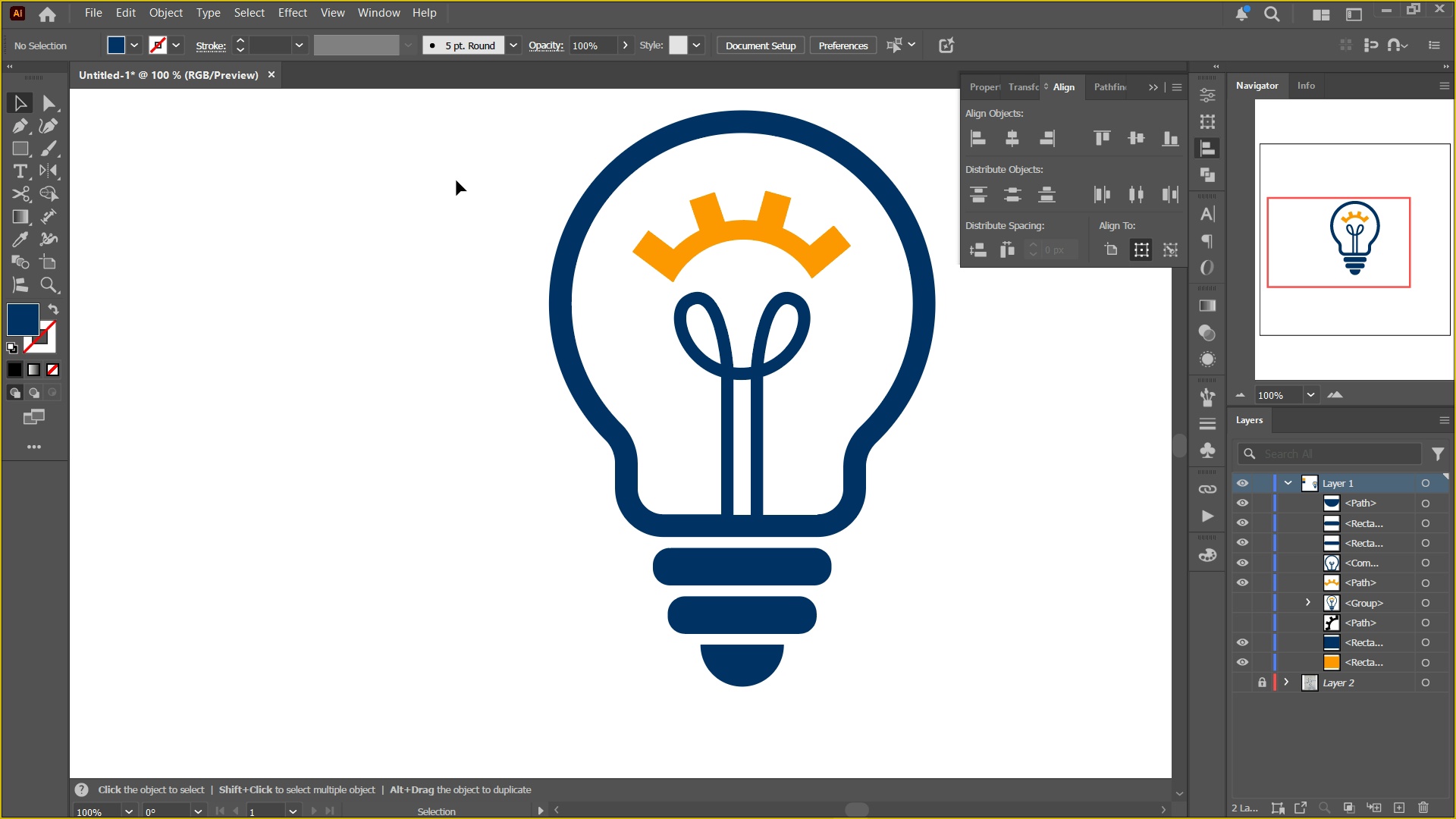 
left_click_drag(start_coordinate=[467, 158], to_coordinate=[937, 708])
 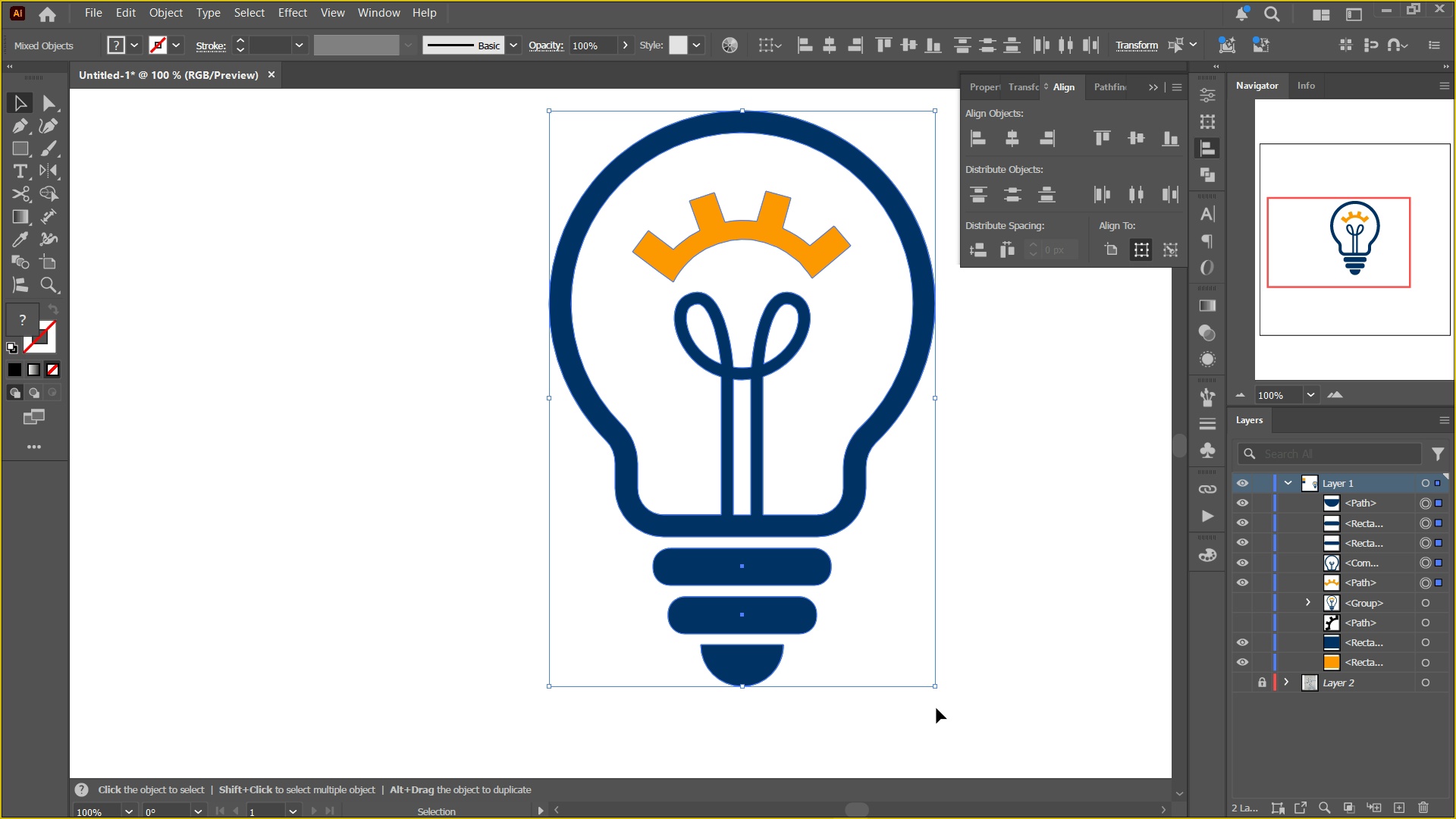 
key(Control+G)
 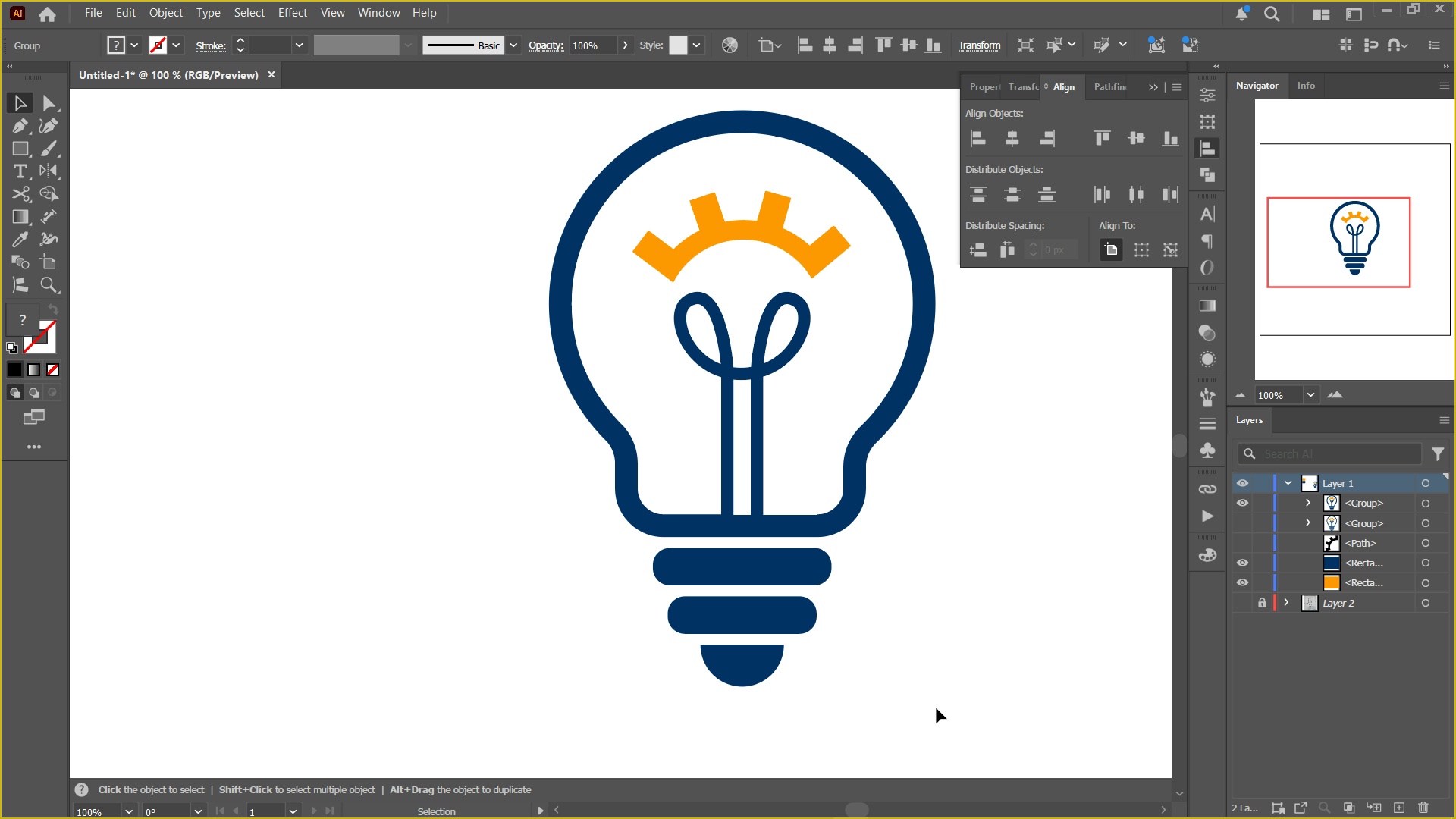 
double_click([1003, 670])
 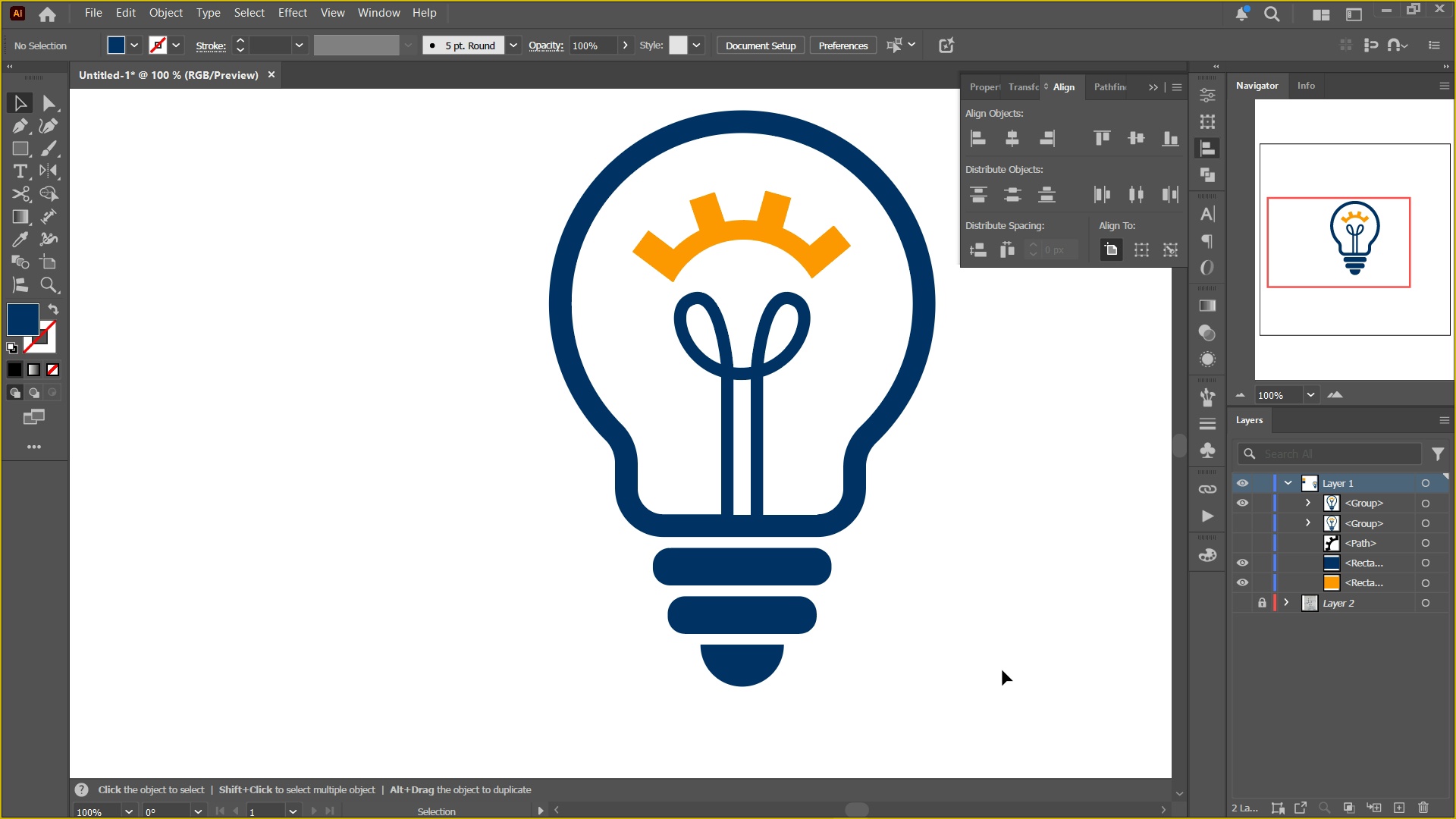 
key(Control+0)
 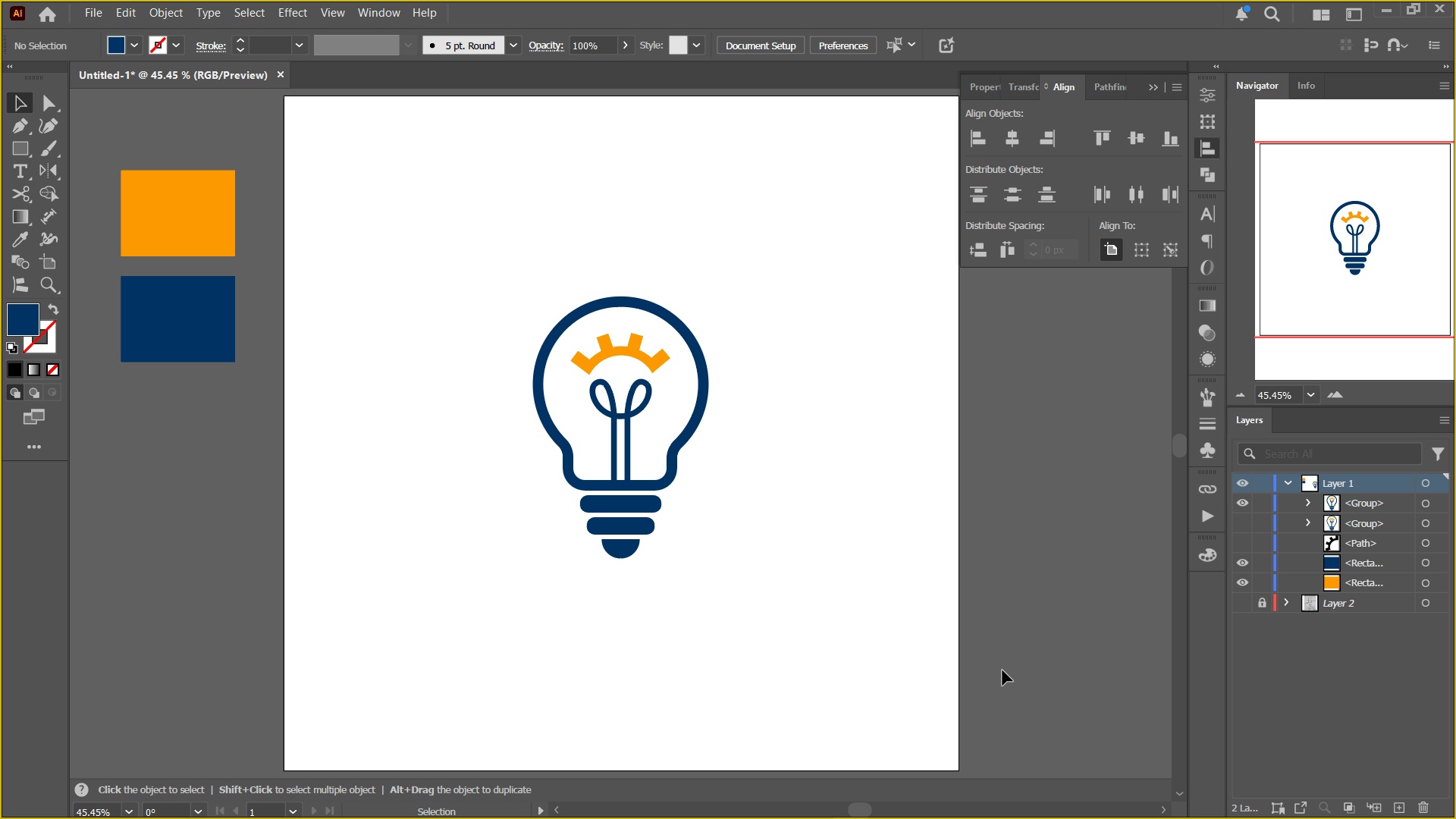 
hold_key(key=Space, duration=0.62)
 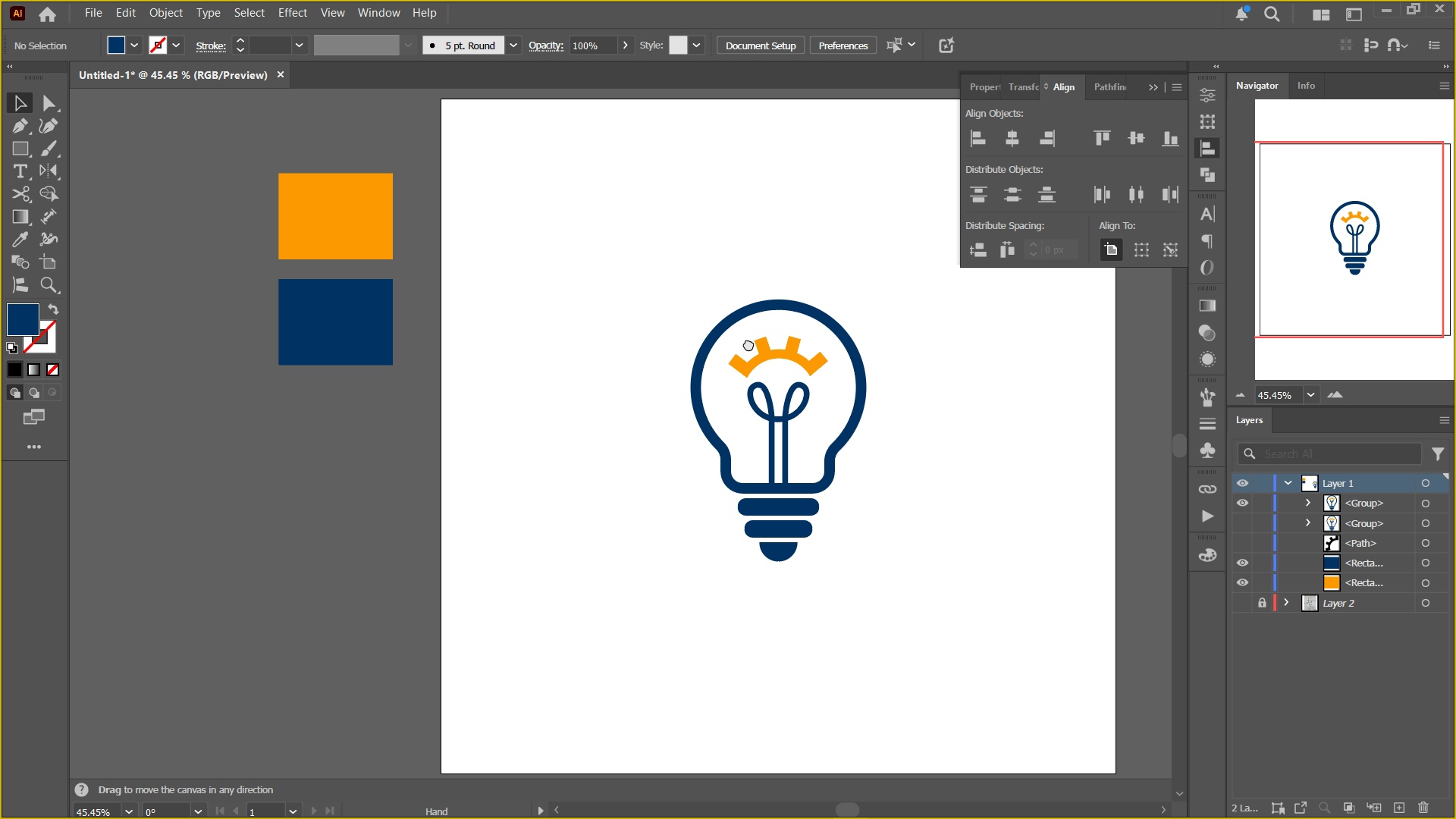 
left_click_drag(start_coordinate=[603, 339], to_coordinate=[840, 339])
 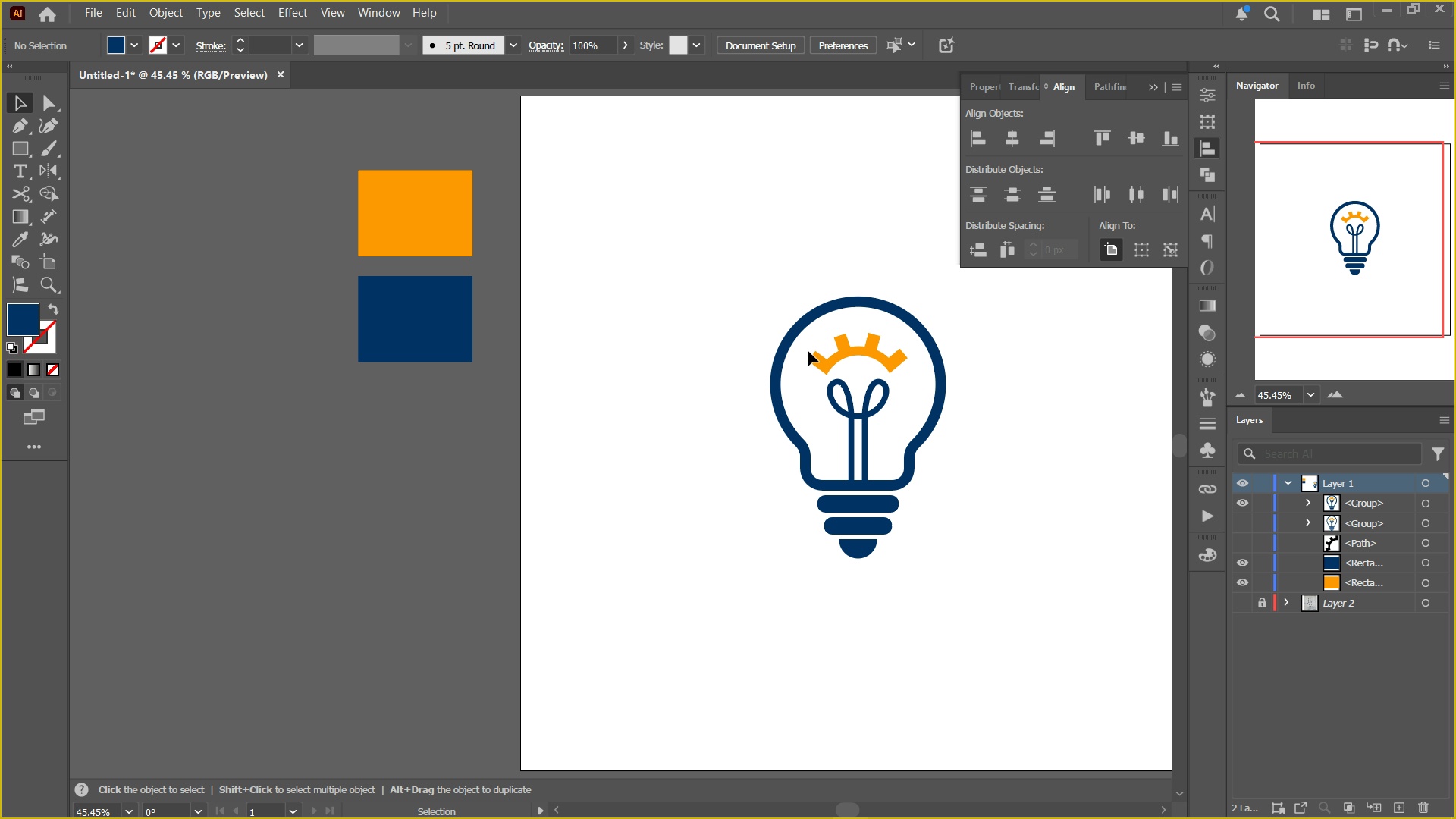 
hold_key(key=Space, duration=0.38)
 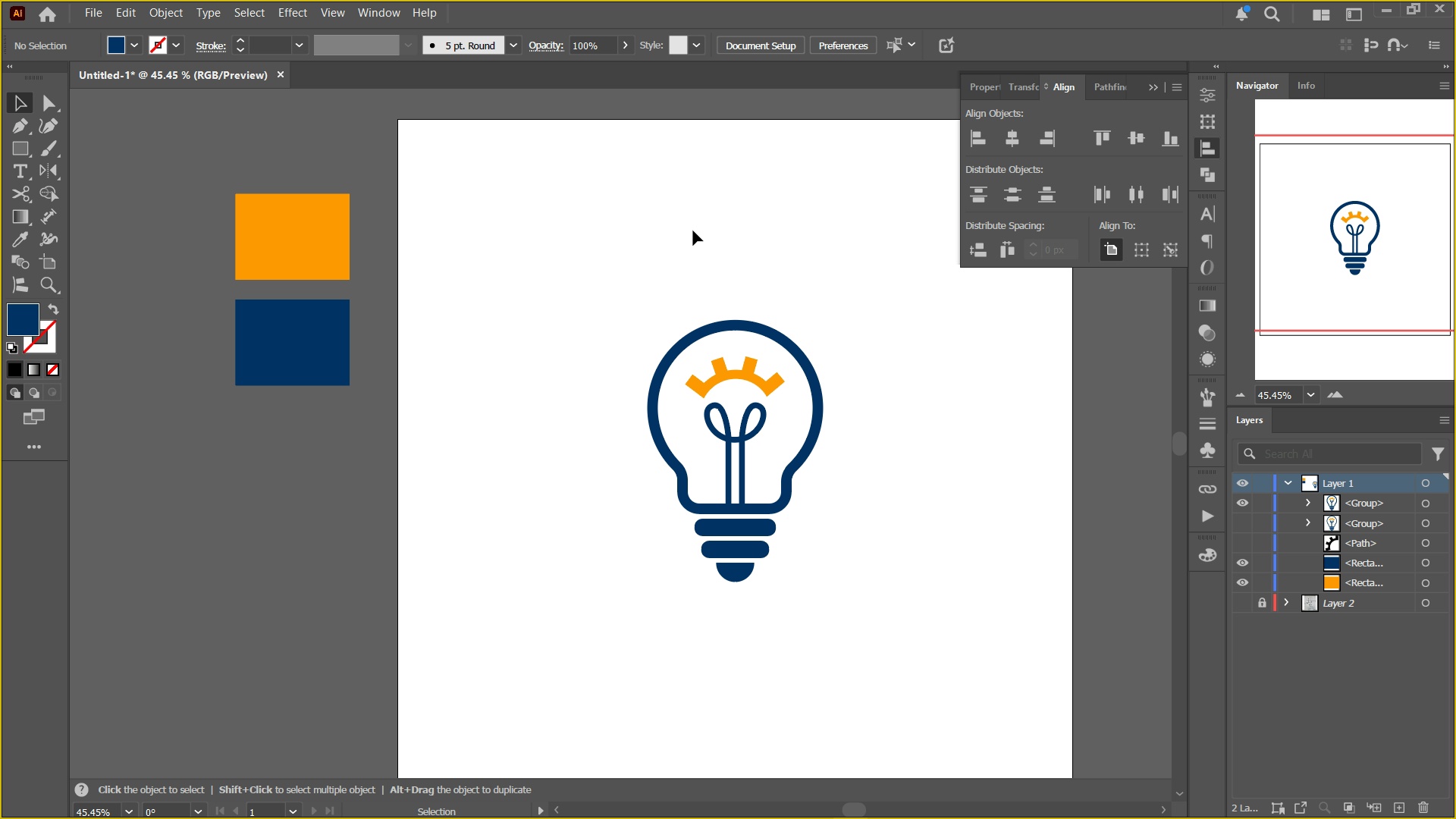 
left_click_drag(start_coordinate=[837, 338], to_coordinate=[714, 362])
 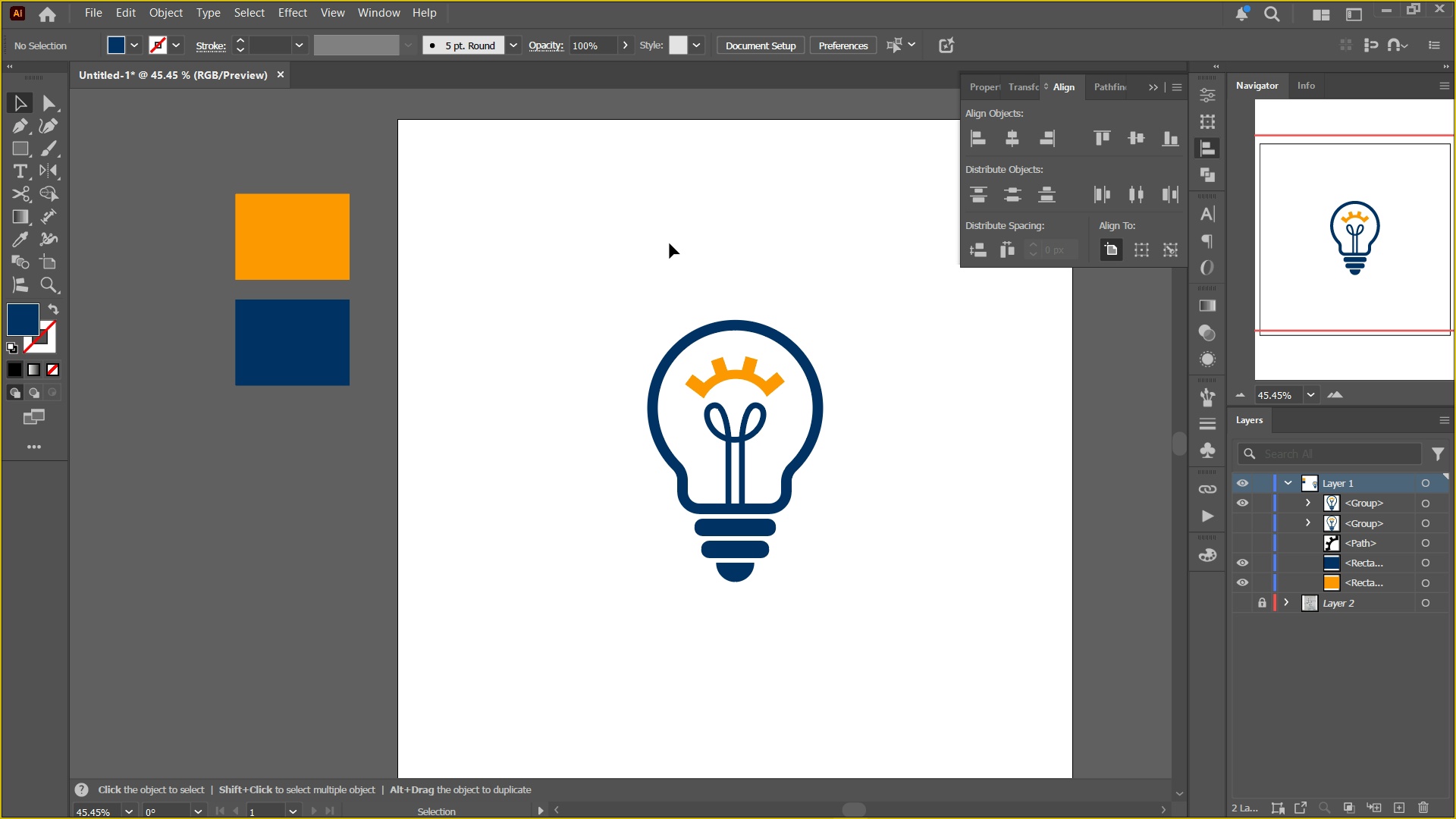 
hold_key(key=Space, duration=0.5)
 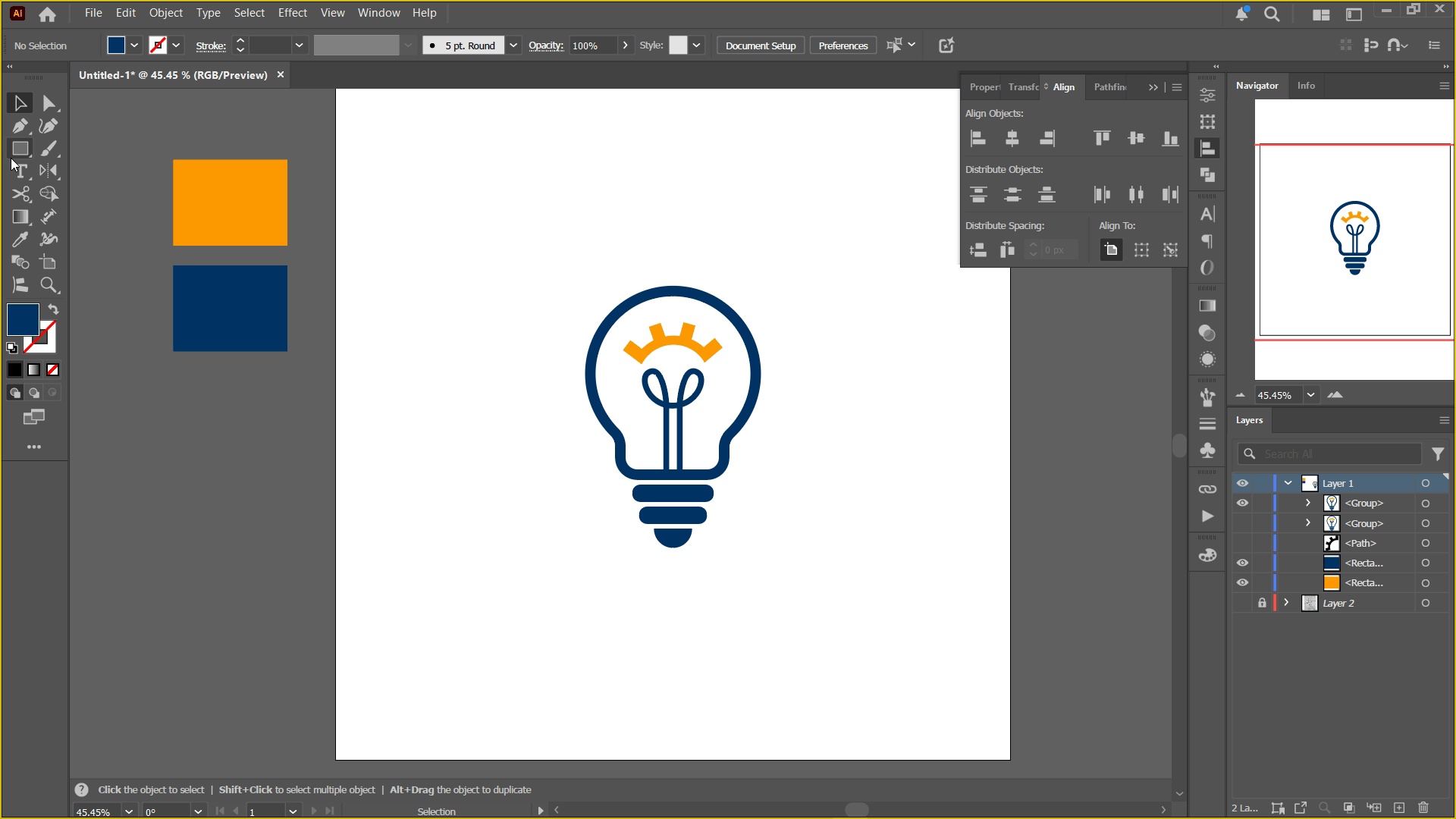 
left_click_drag(start_coordinate=[667, 254], to_coordinate=[604, 220])
 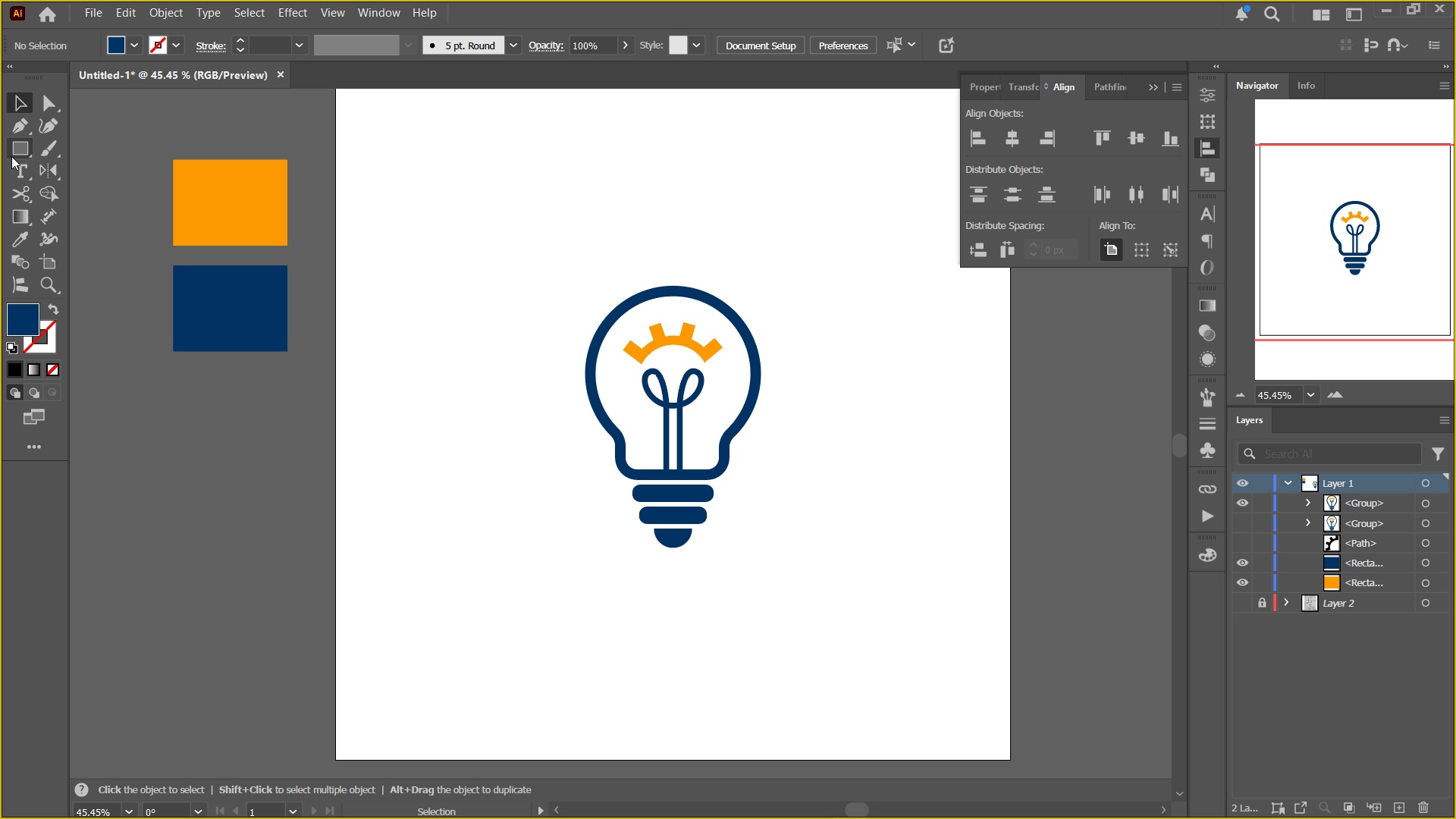 
left_click([13, 155])
 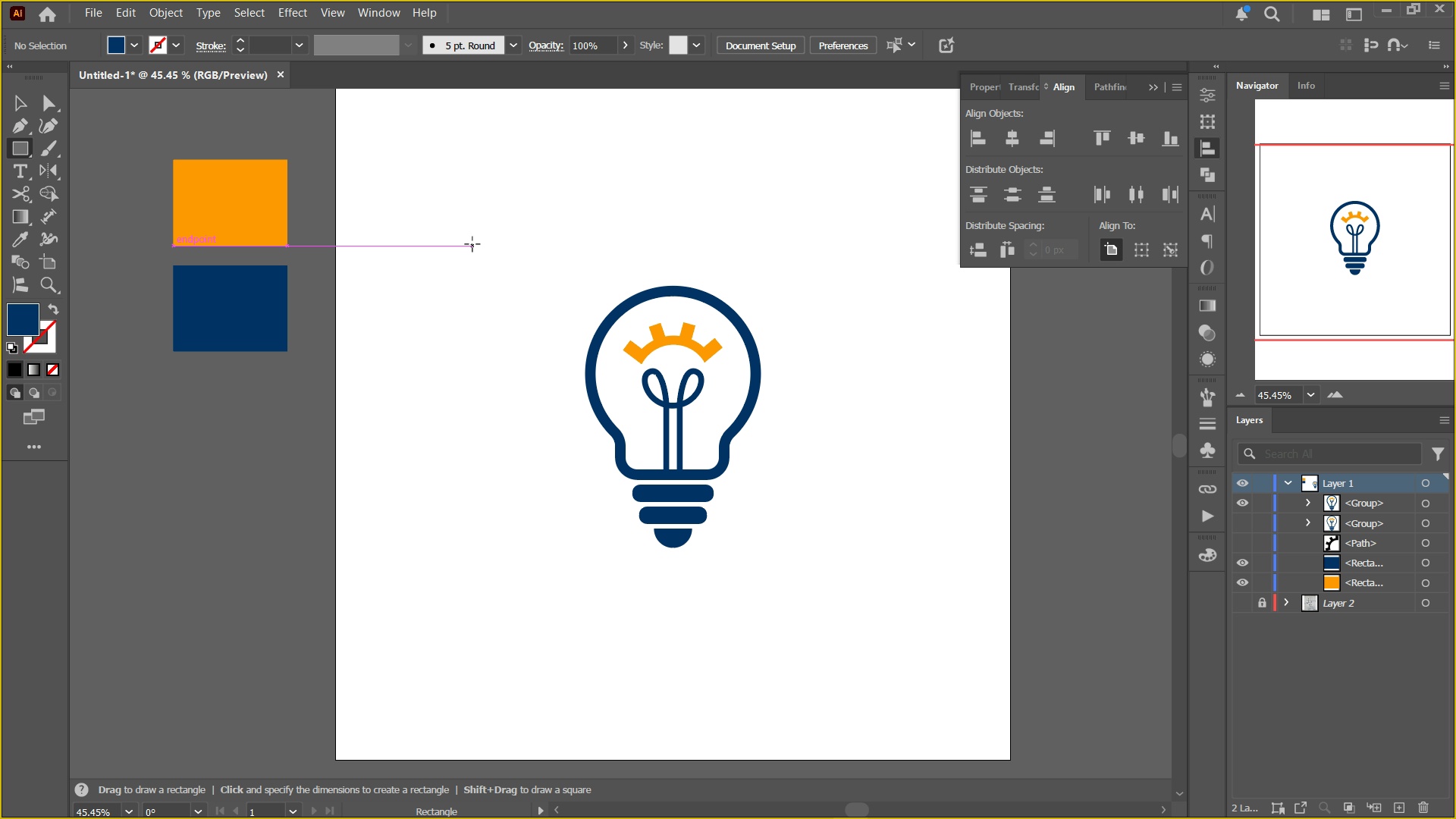 
hold_key(key=Space, duration=1.24)
 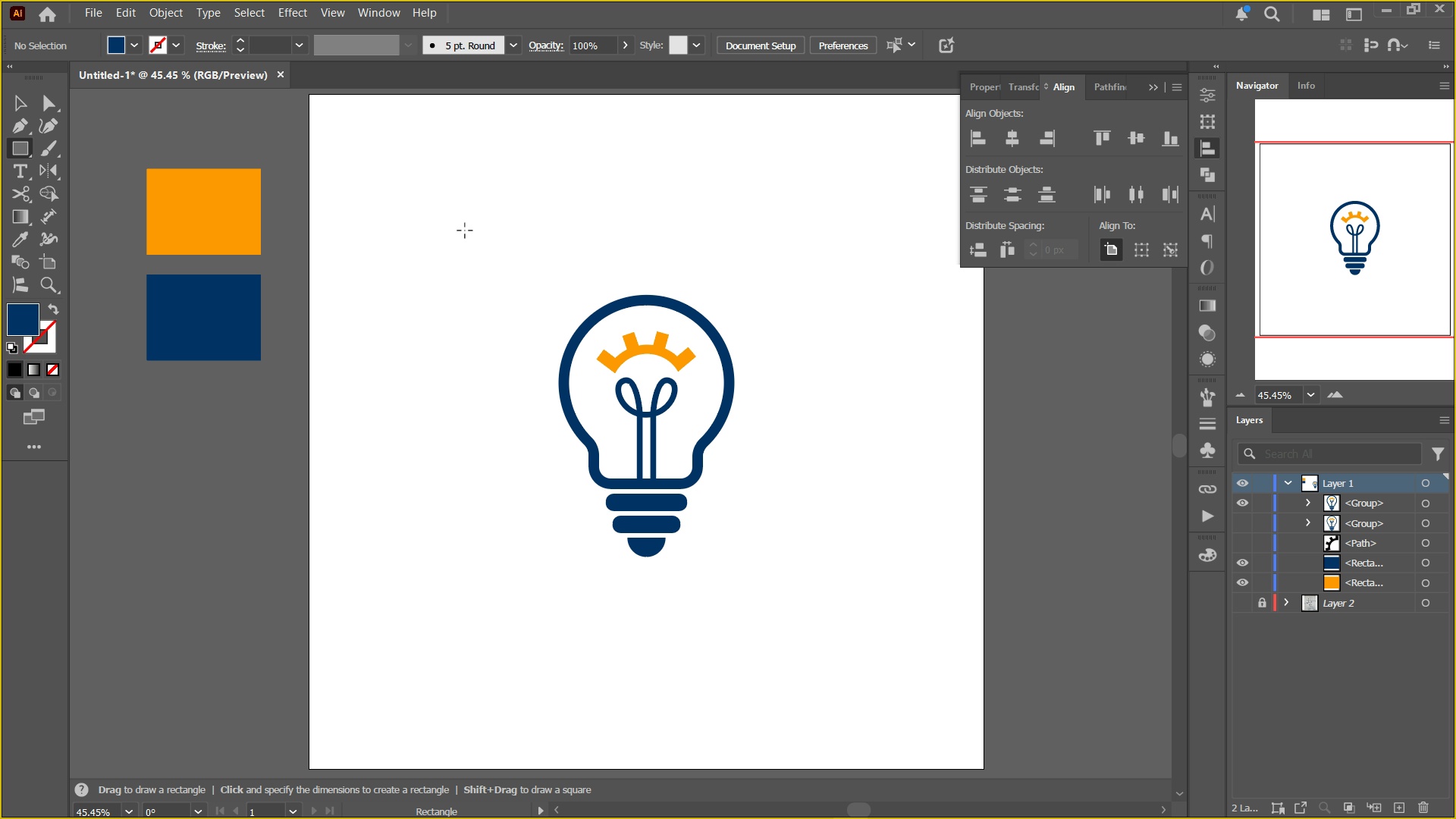 
left_click_drag(start_coordinate=[492, 221], to_coordinate=[465, 231])
 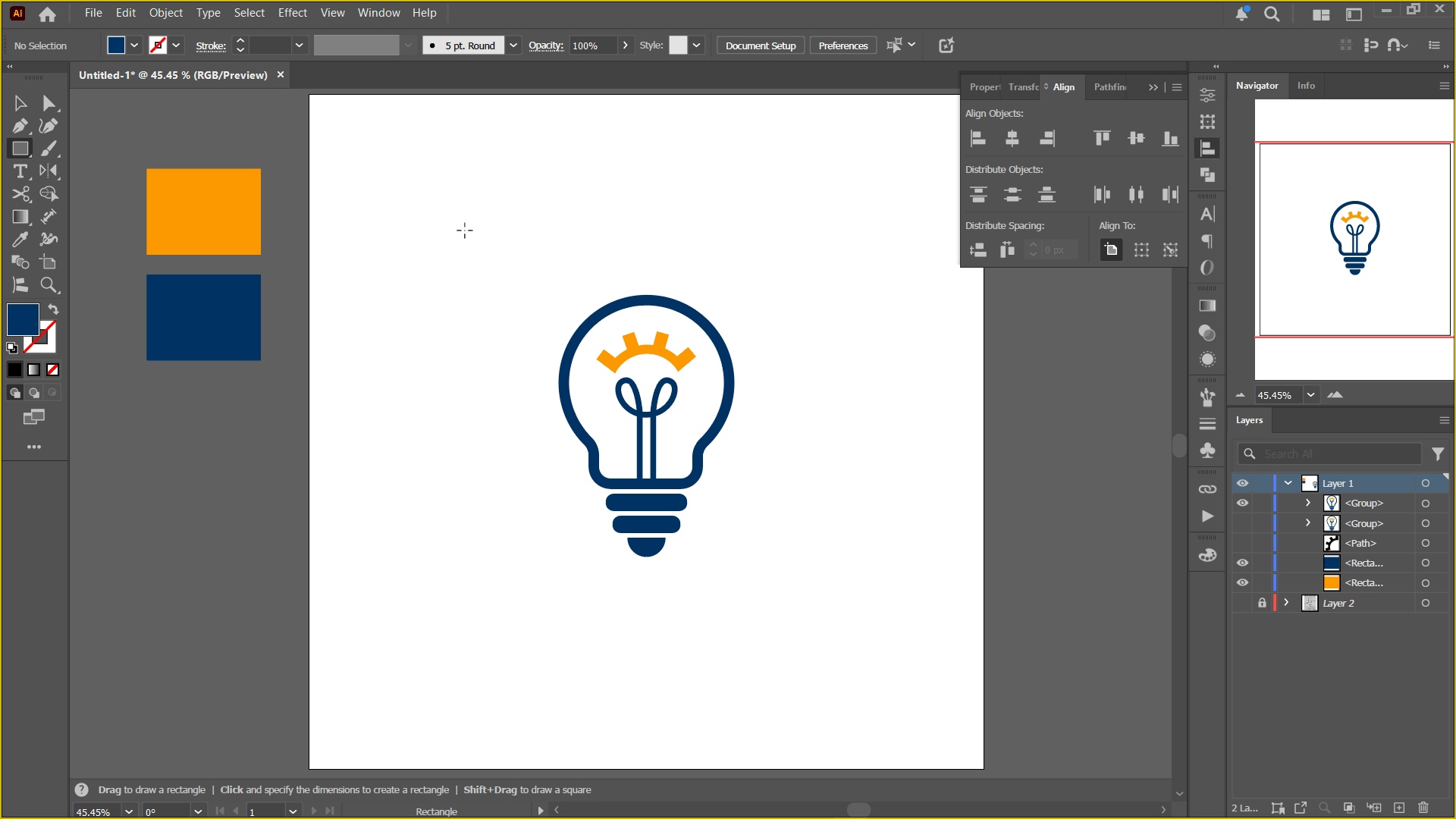 
key(Control+0)
 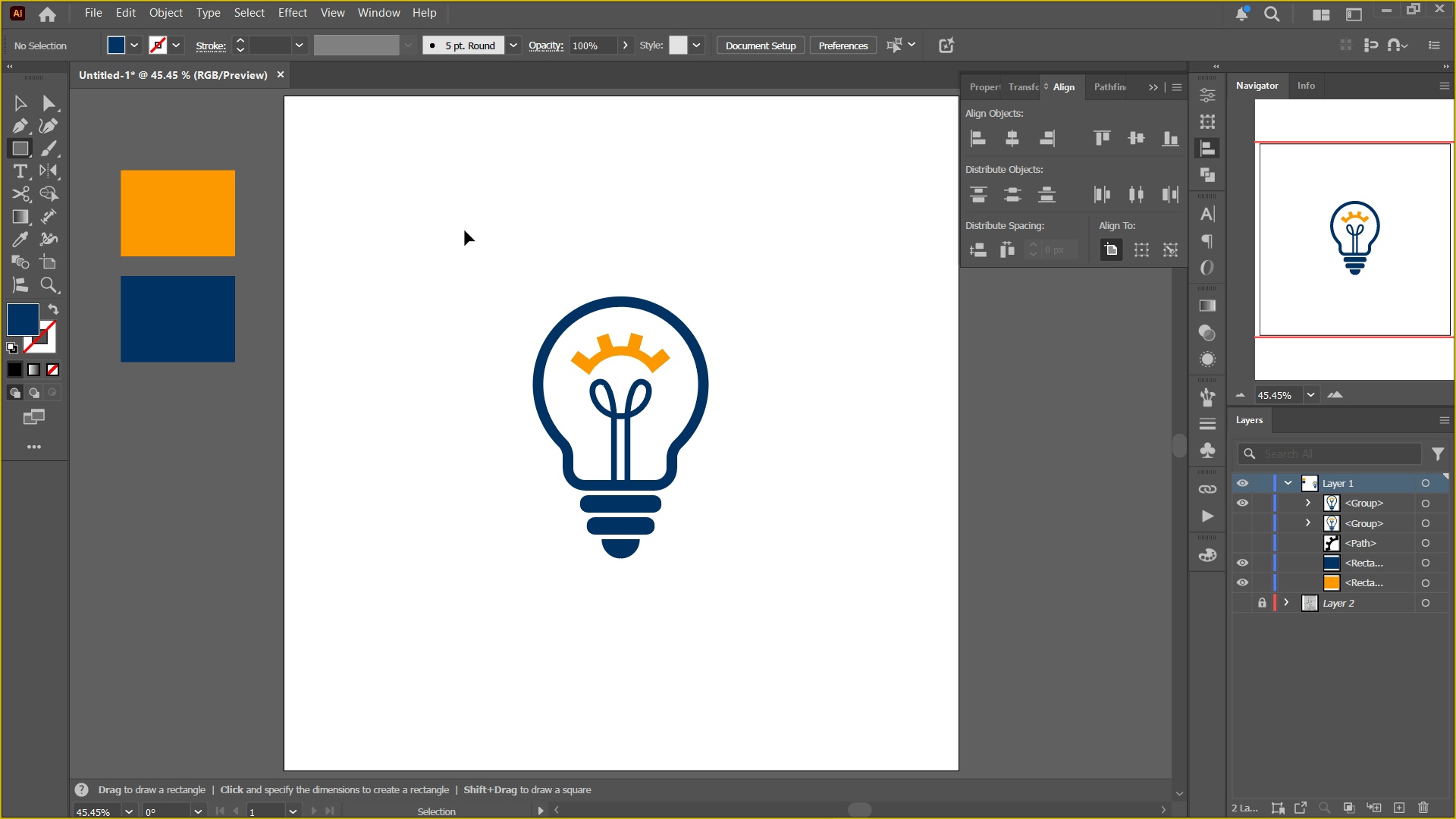 
key(Control+Minus)
 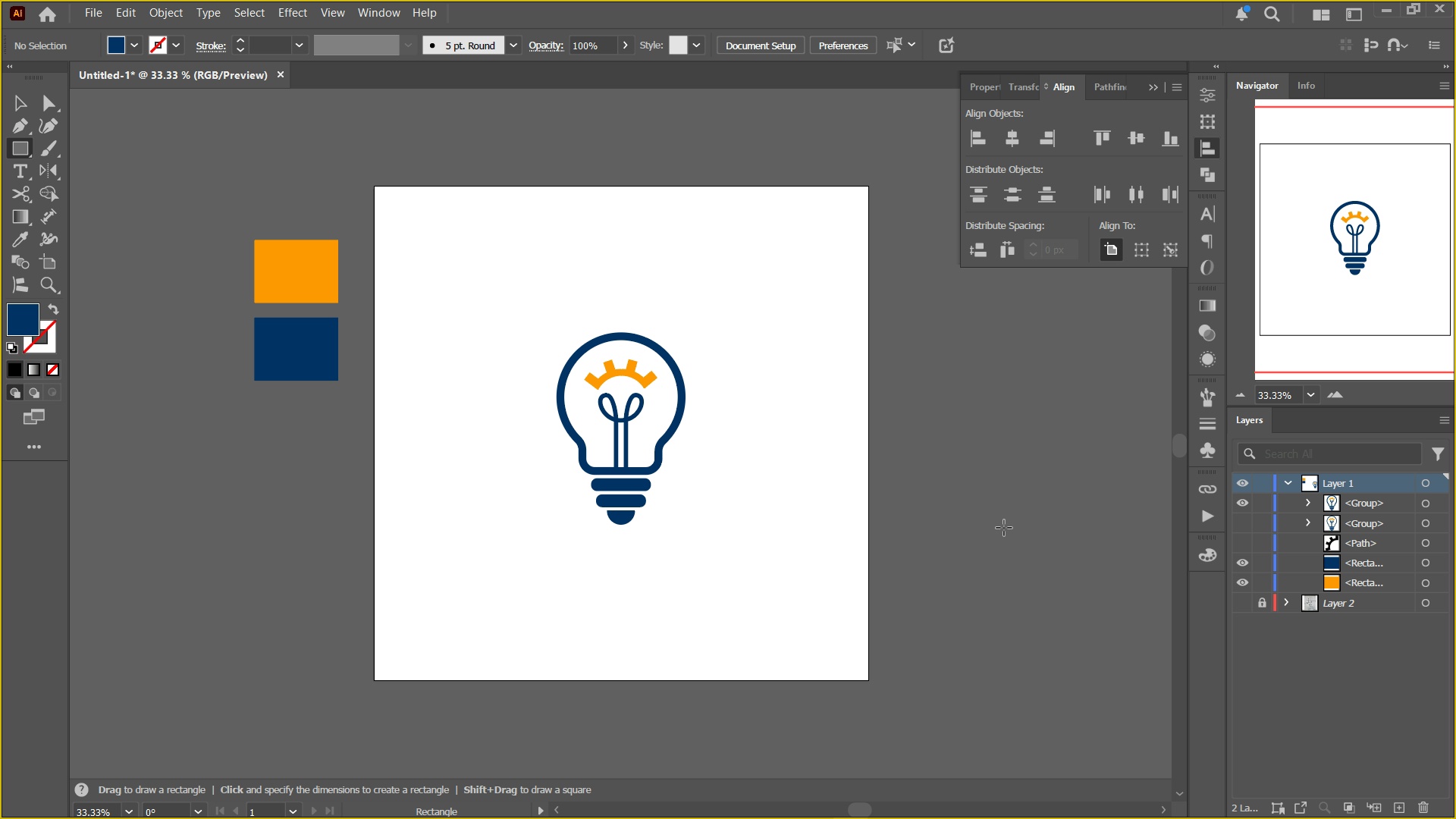 
key(V)
 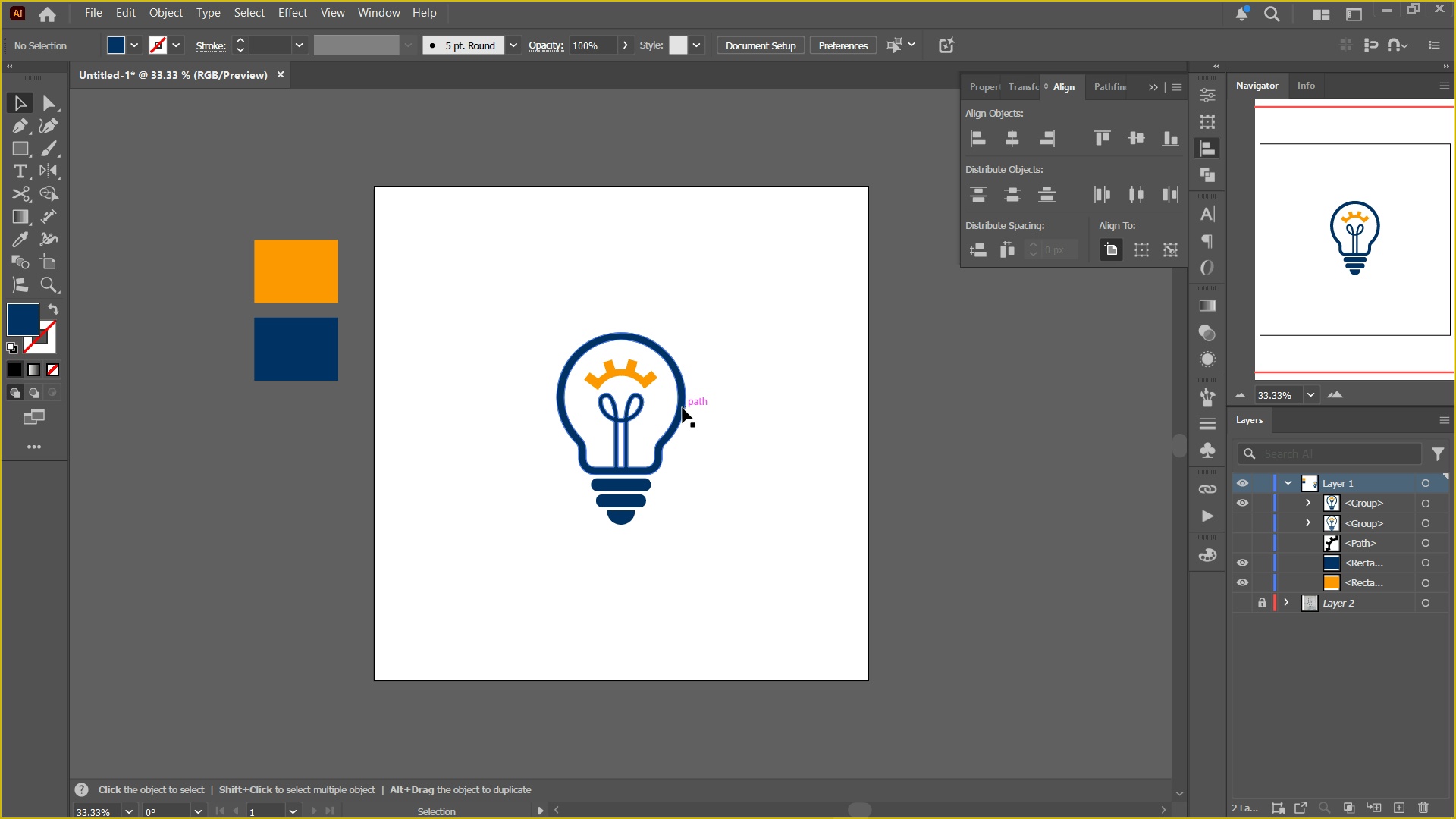 
left_click_drag(start_coordinate=[682, 408], to_coordinate=[1040, 408])
 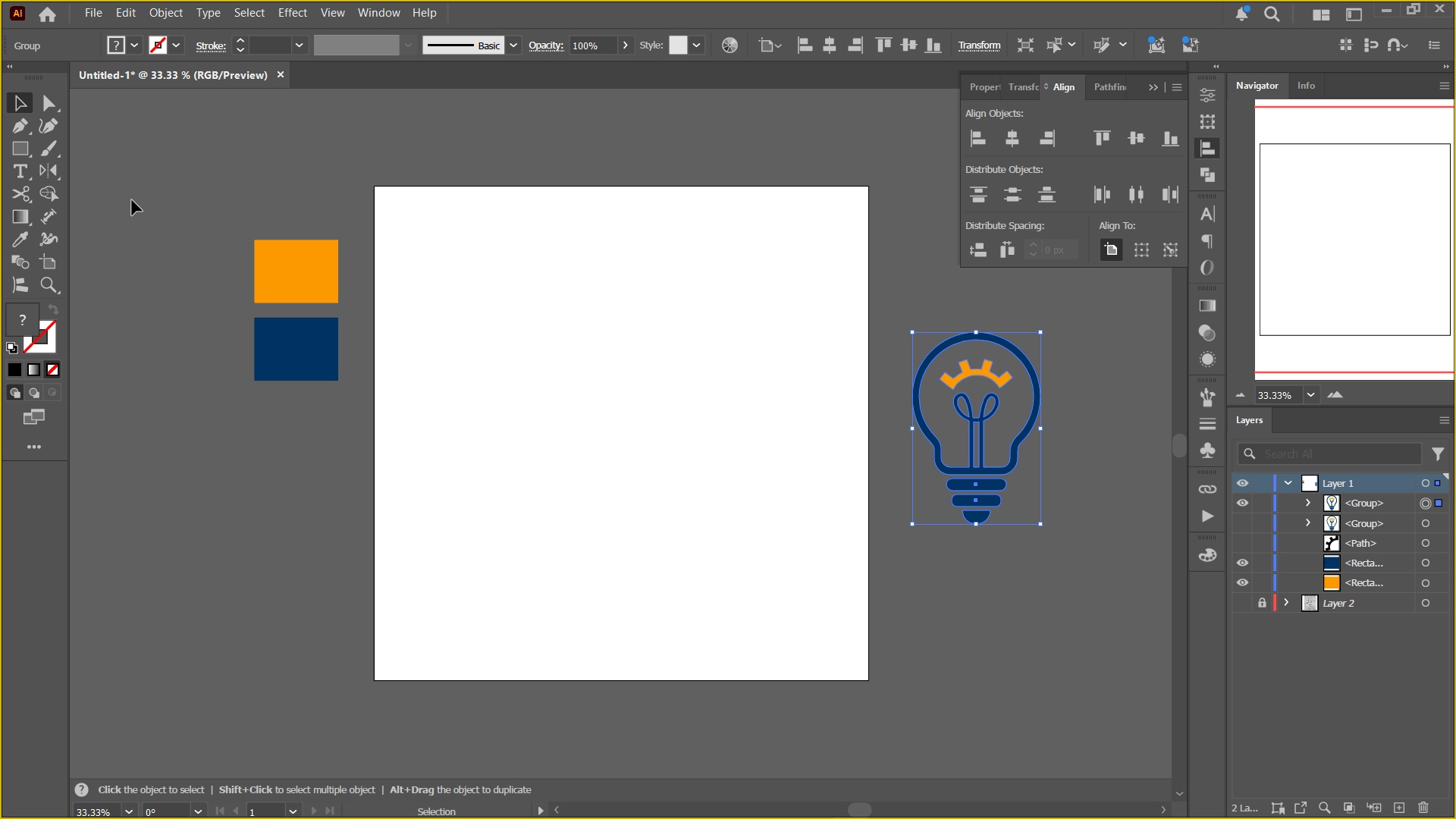 
wait(5.99)
 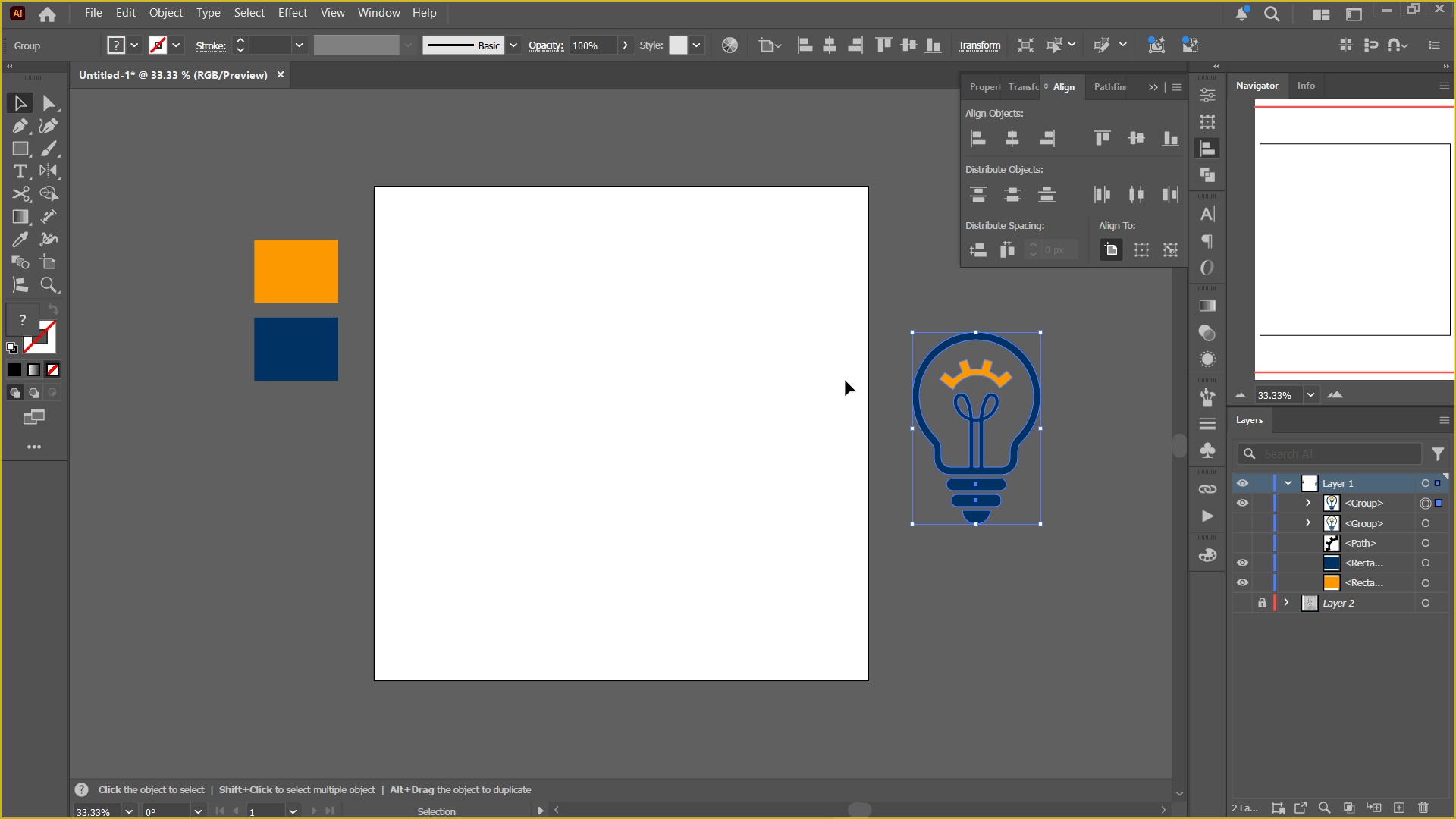 
left_click([20, 155])
 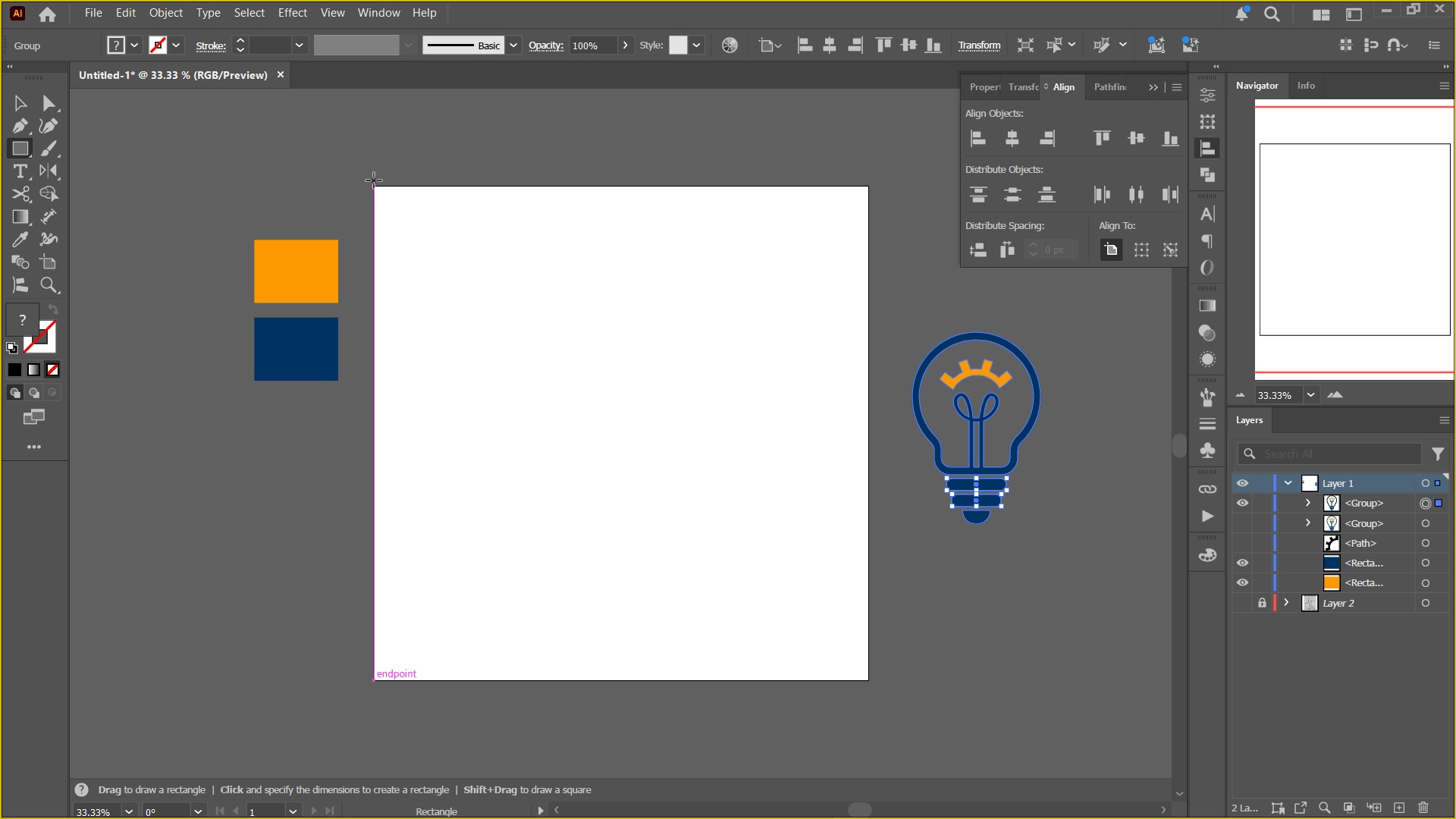 
left_click_drag(start_coordinate=[374, 180], to_coordinate=[870, 681])
 